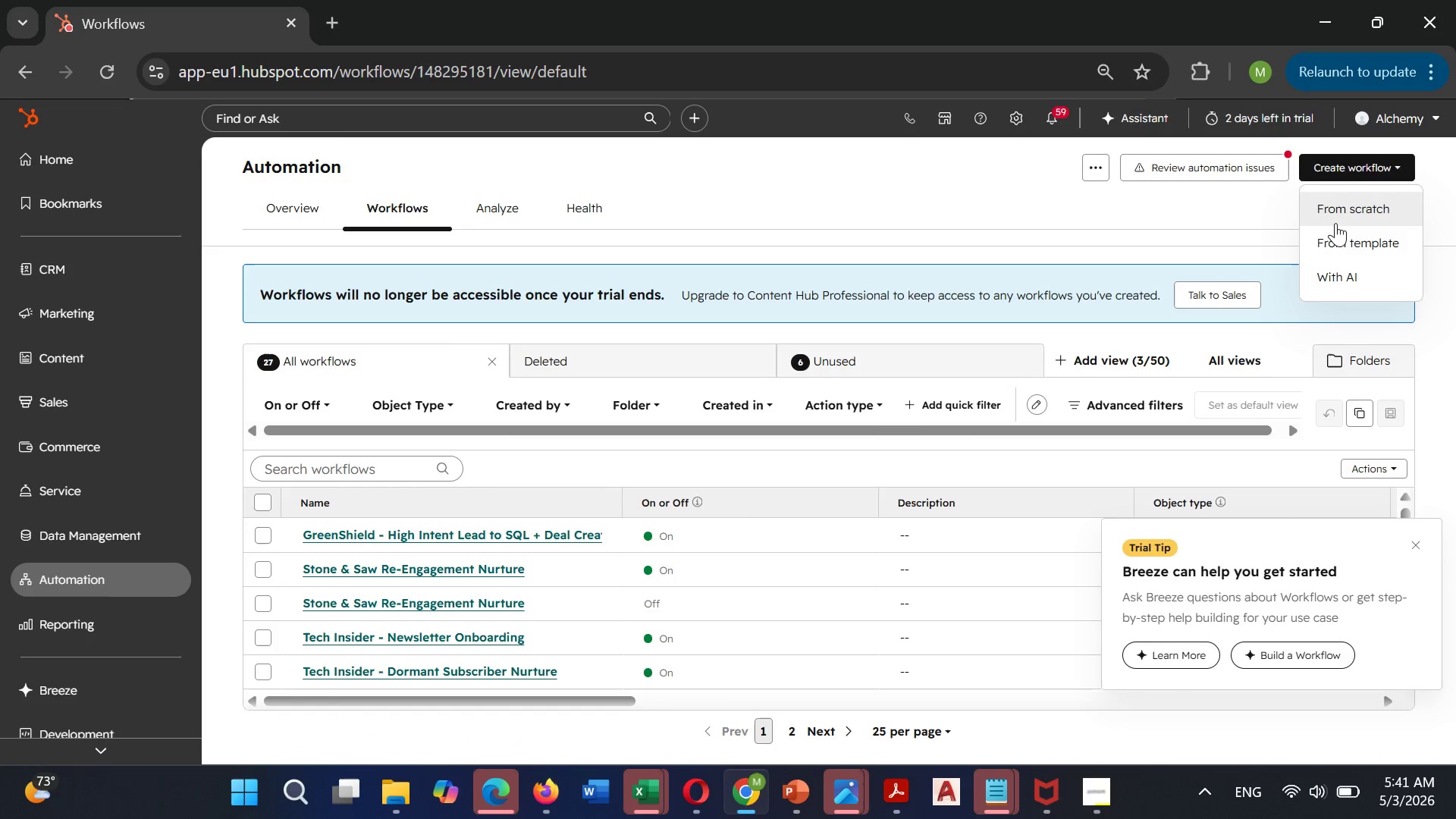 
left_click([1336, 222])
 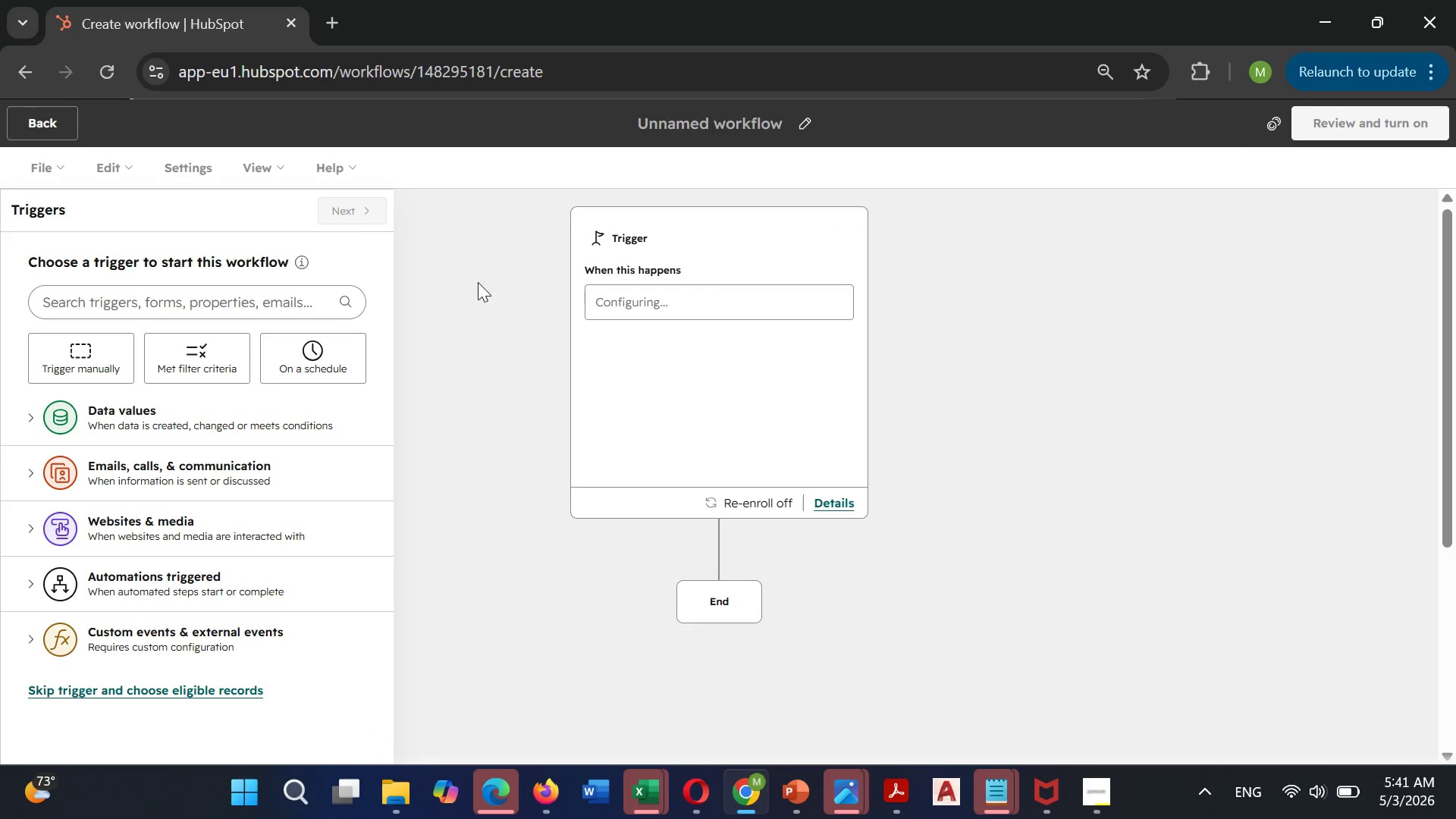 
left_click([207, 368])
 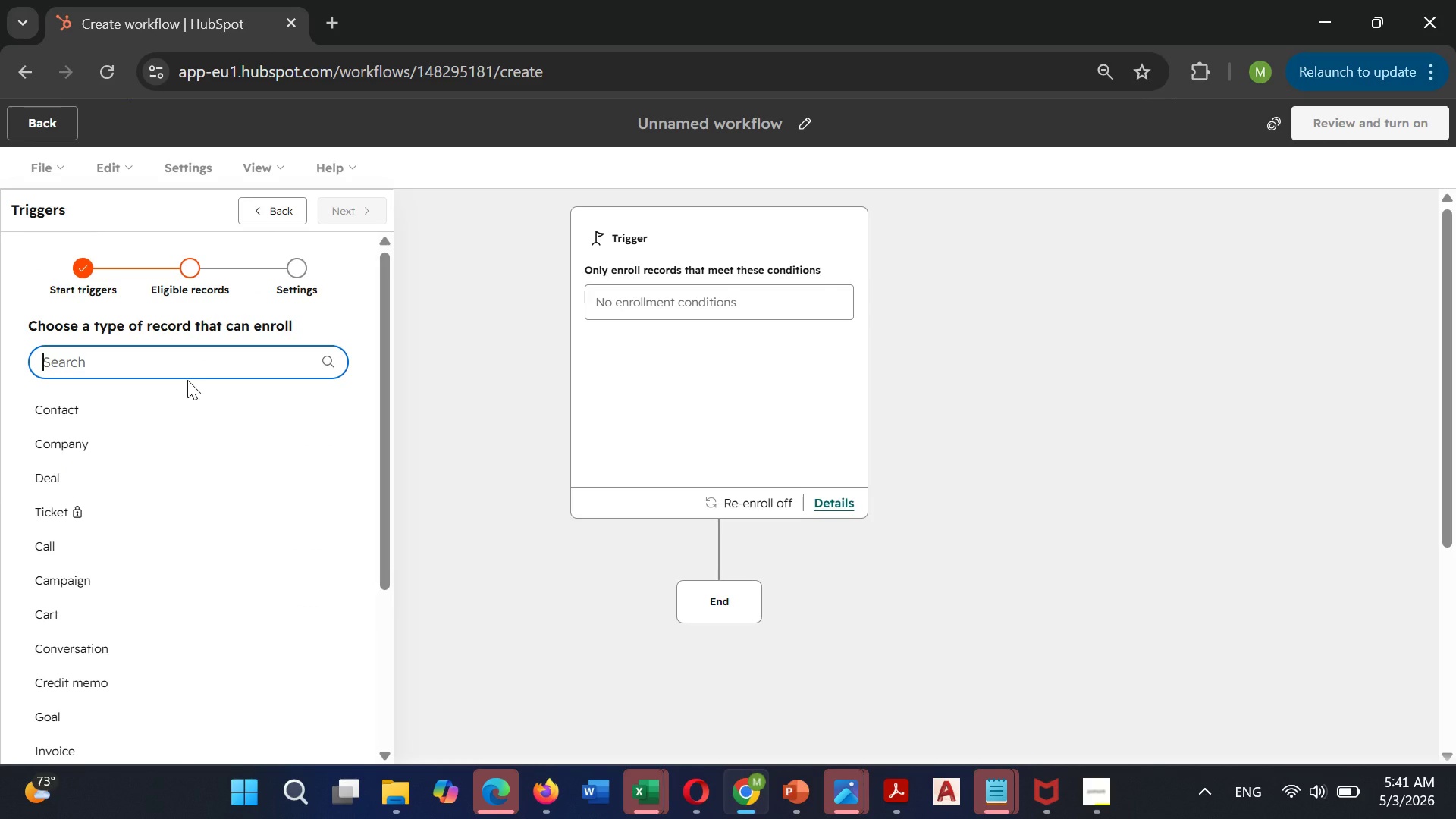 
left_click([98, 421])
 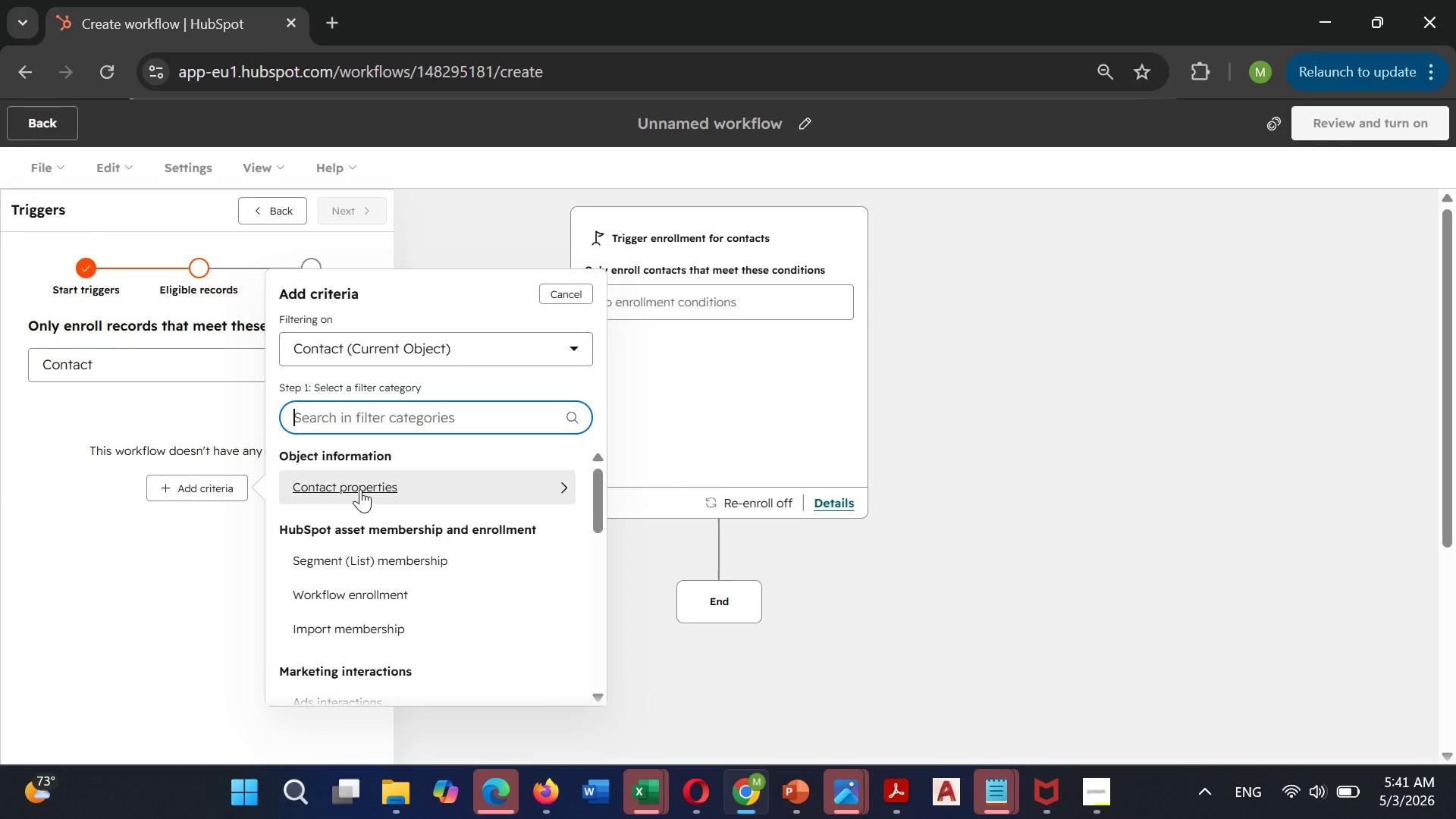 
left_click([360, 488])
 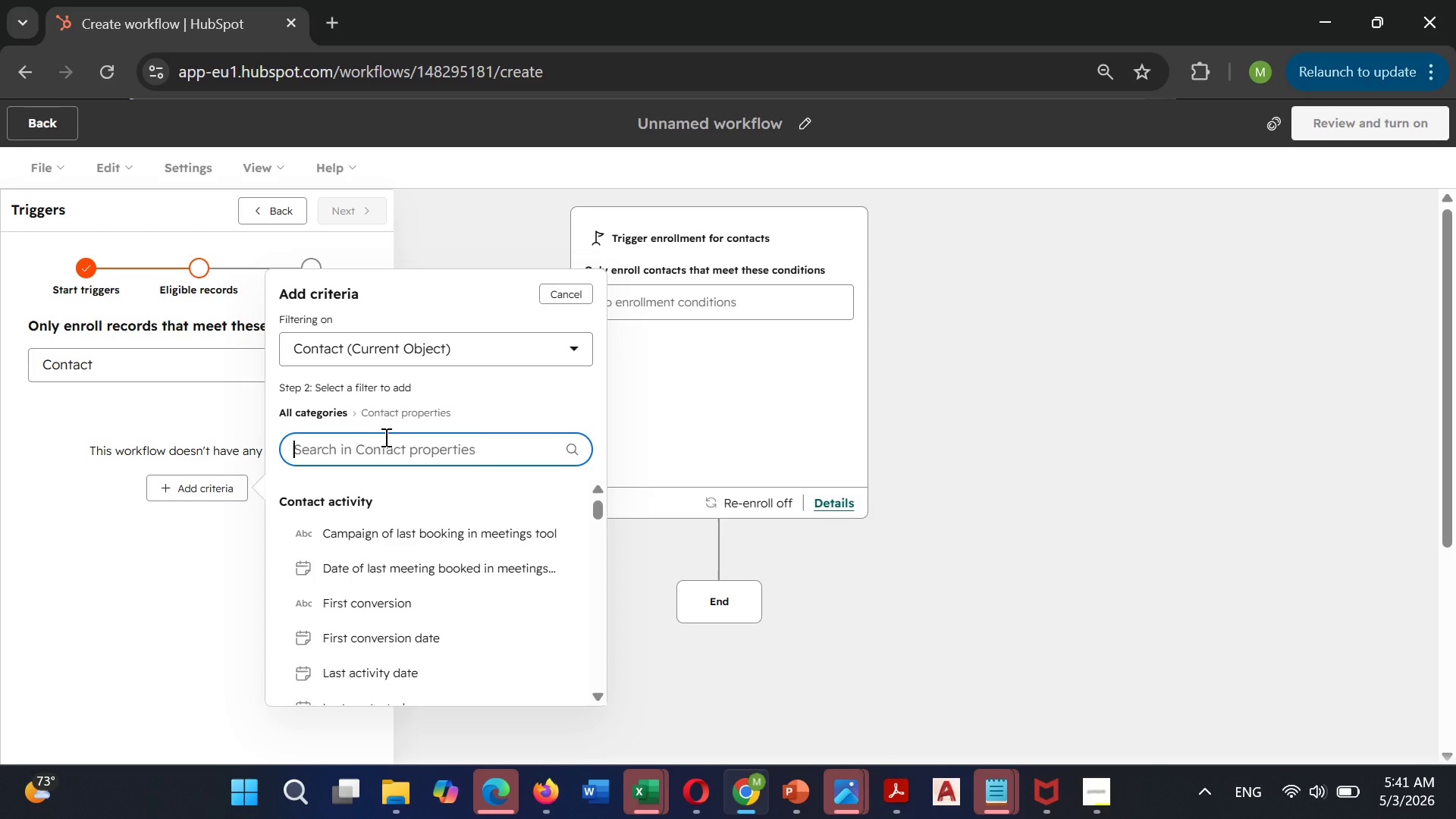 
type(Re_)
key(Backspace)
type(-)
 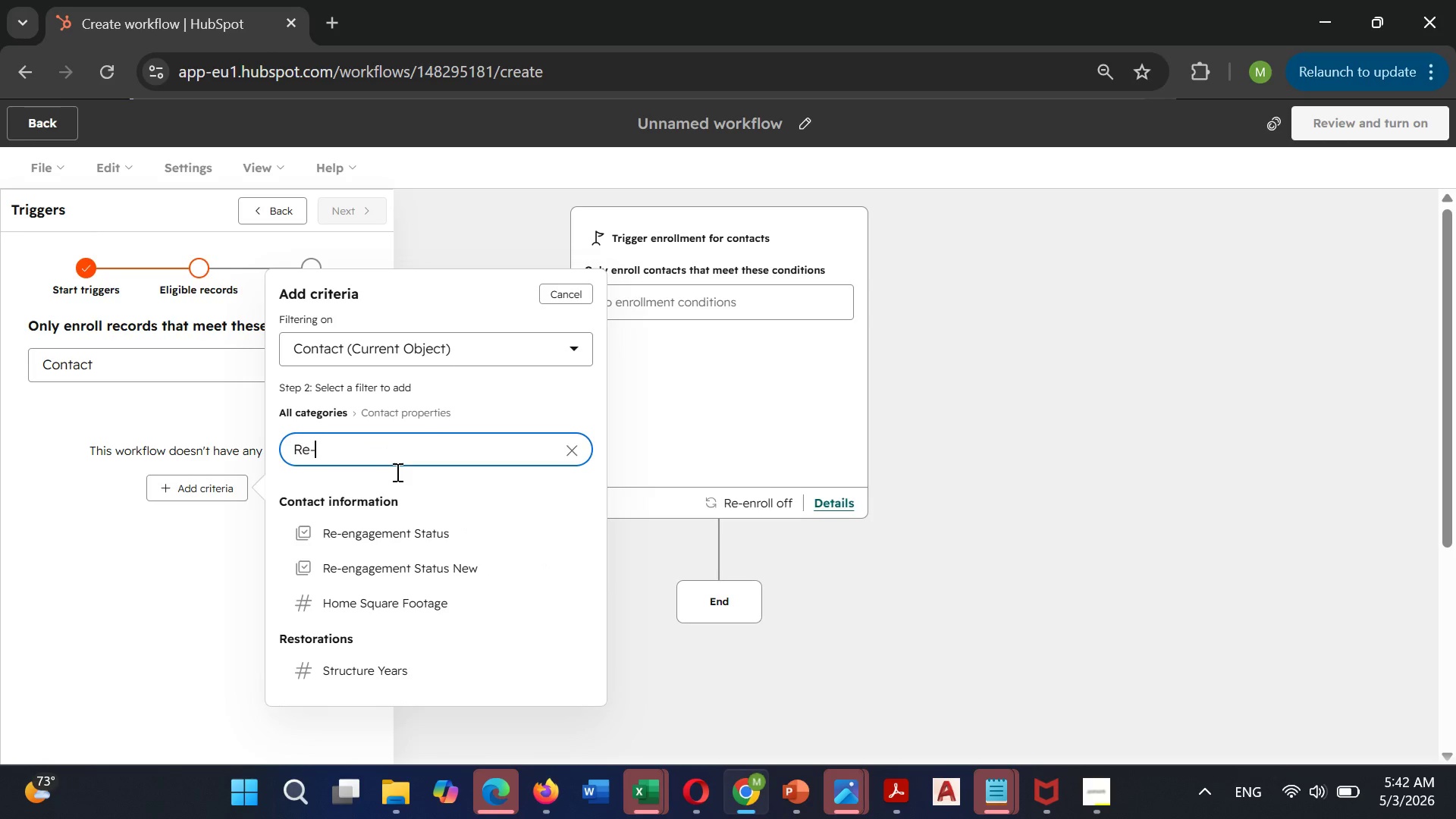 
left_click([362, 557])
 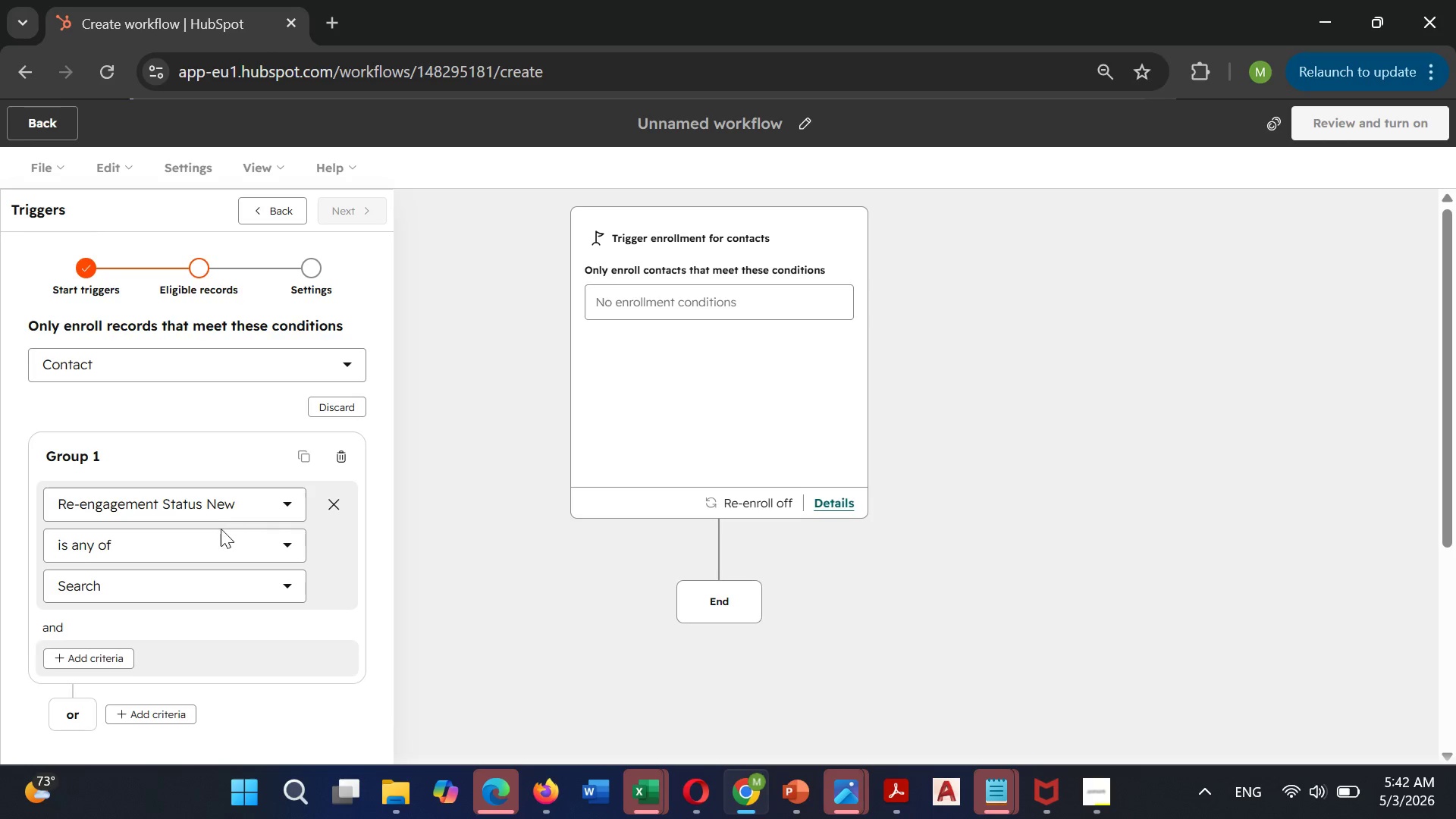 
left_click([167, 588])
 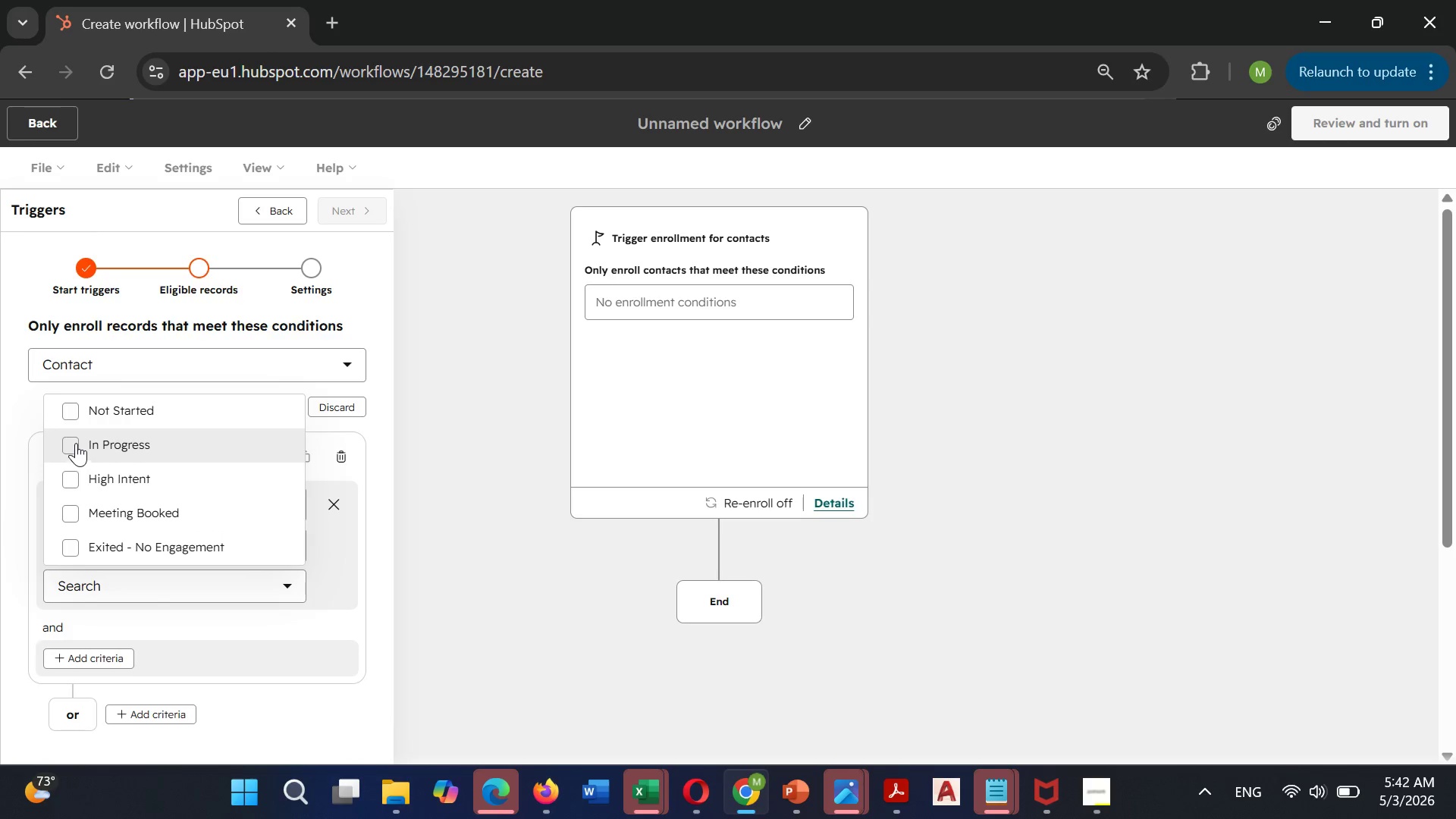 
left_click([76, 416])
 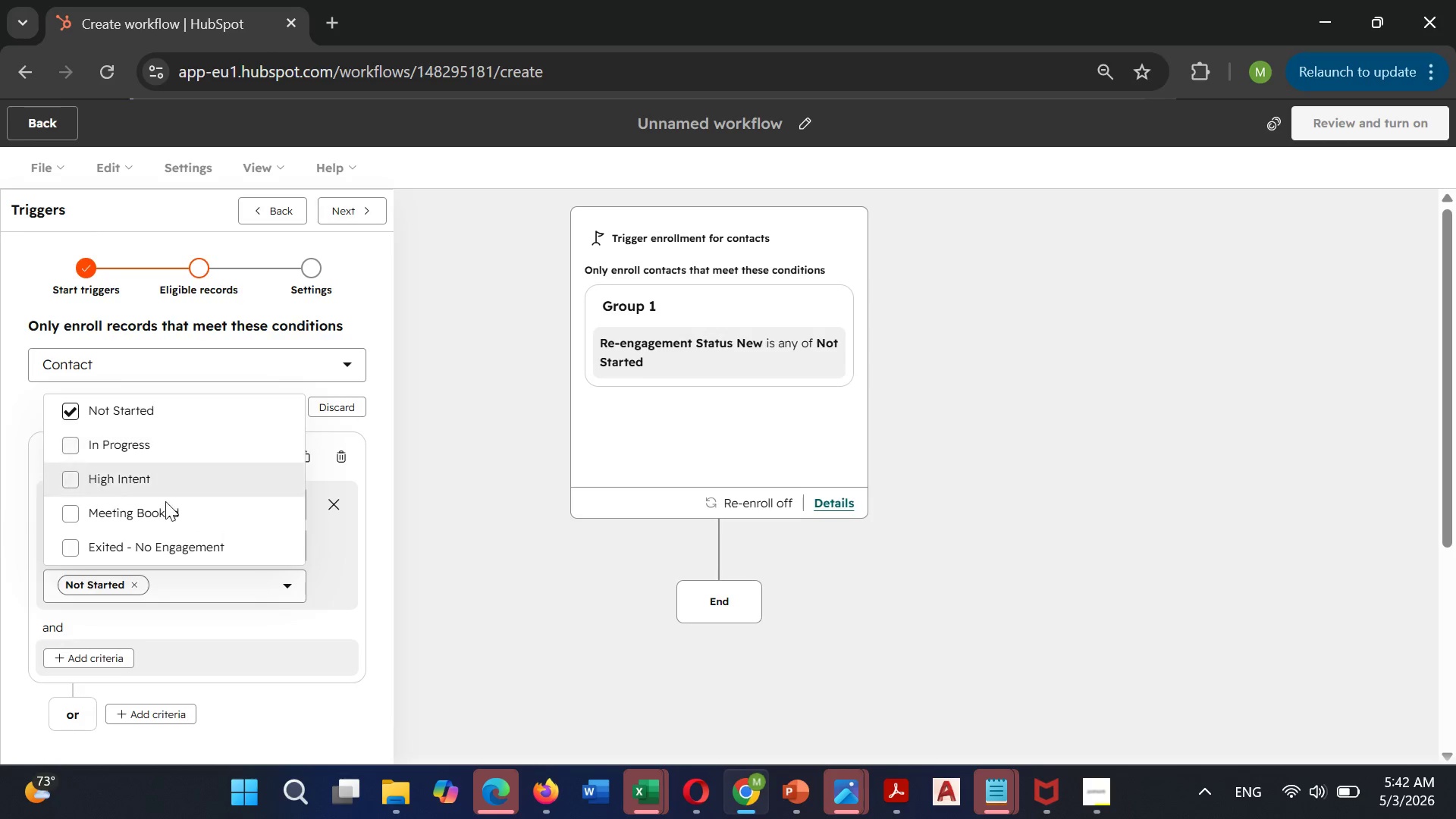 
wait(5.11)
 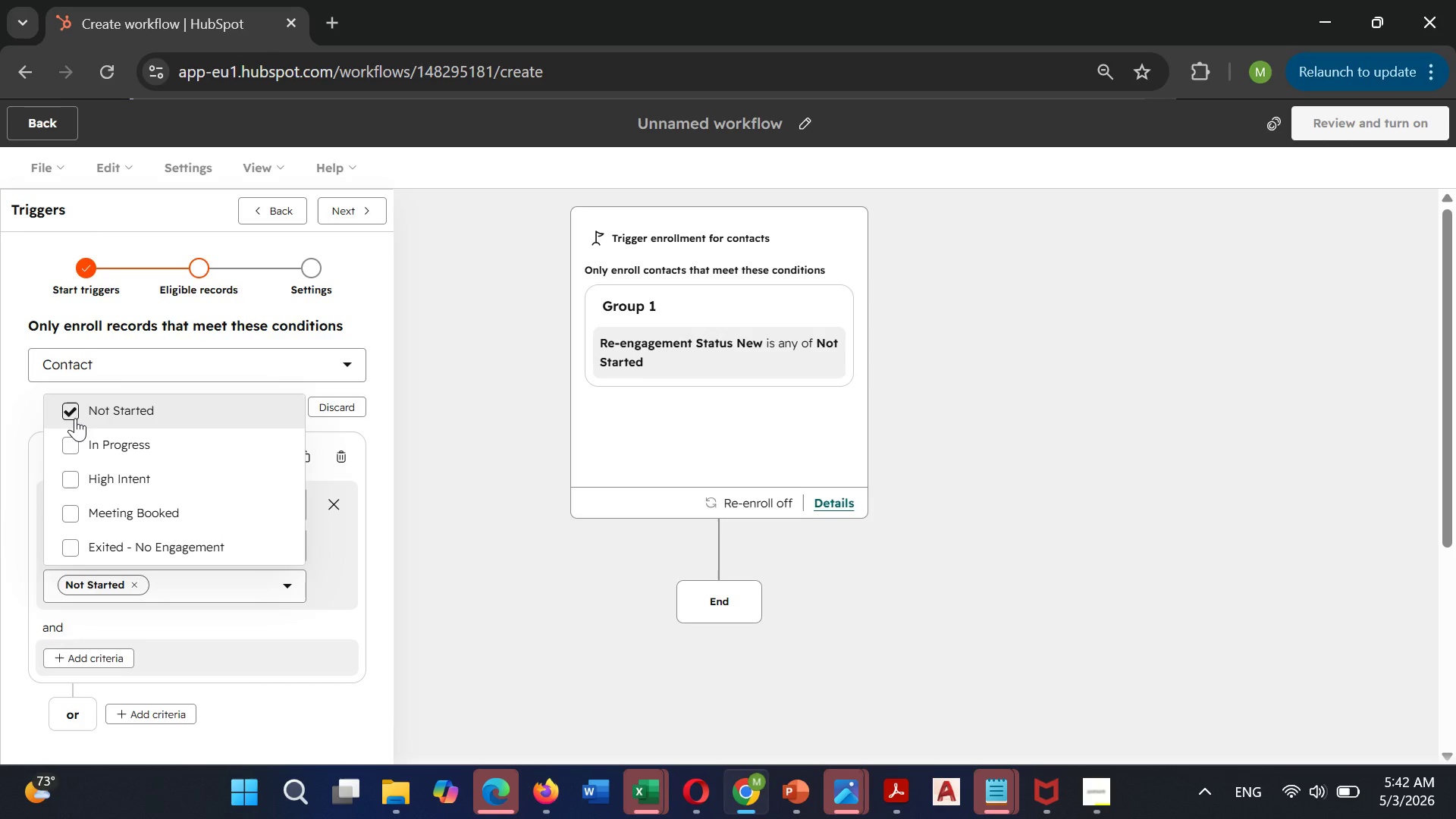 
left_click([353, 613])
 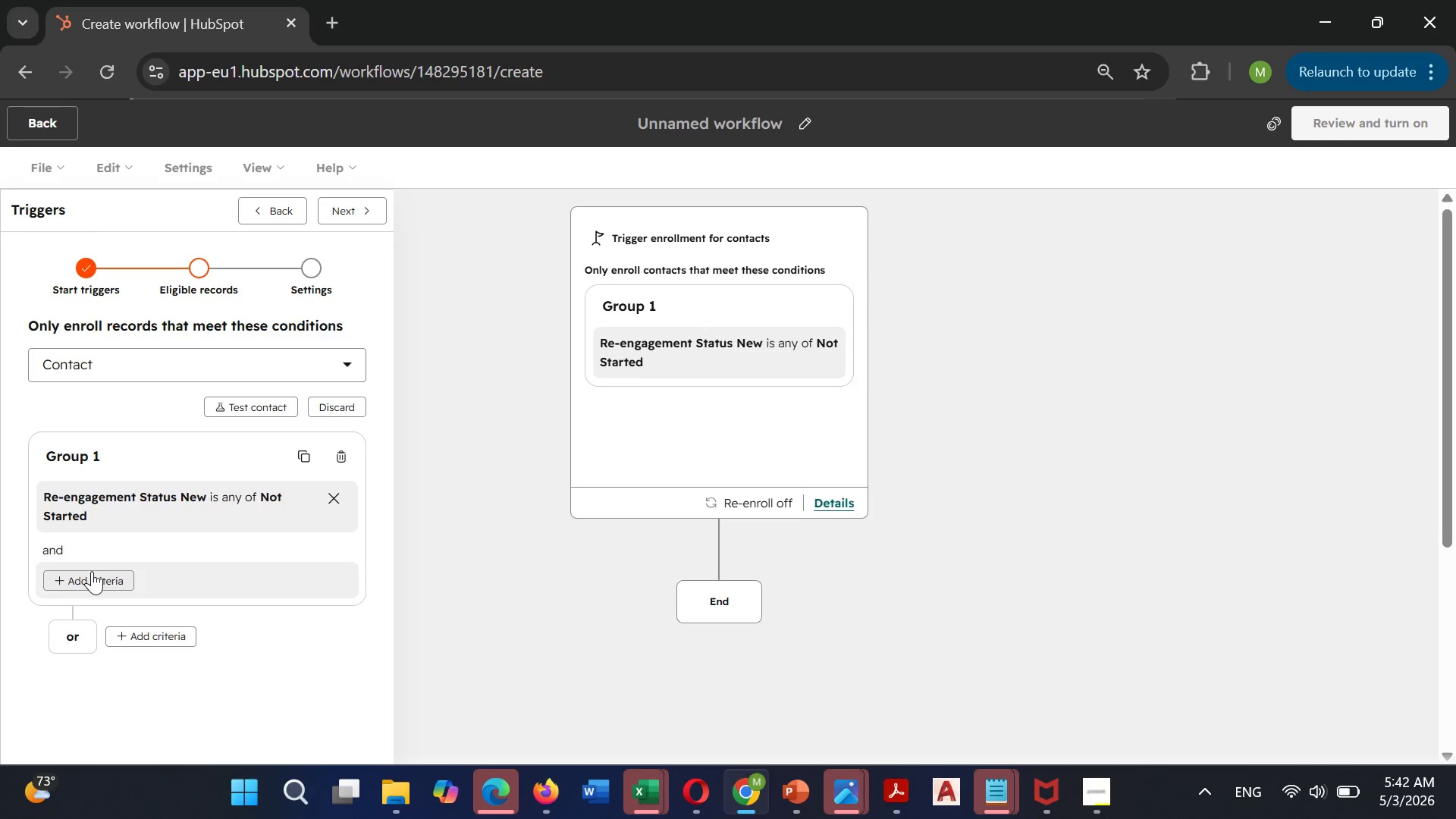 
left_click([92, 570])
 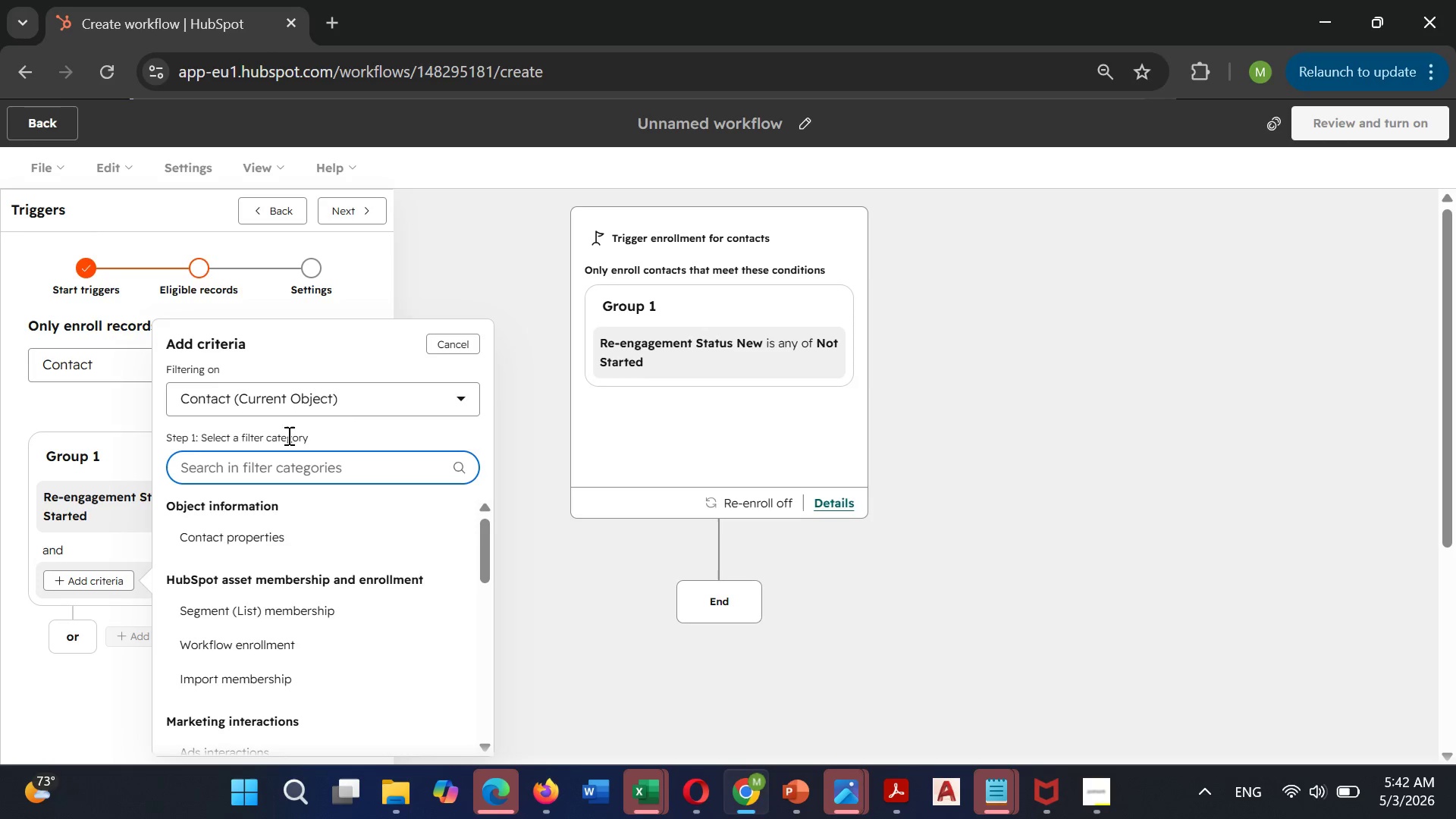 
left_click([465, 344])
 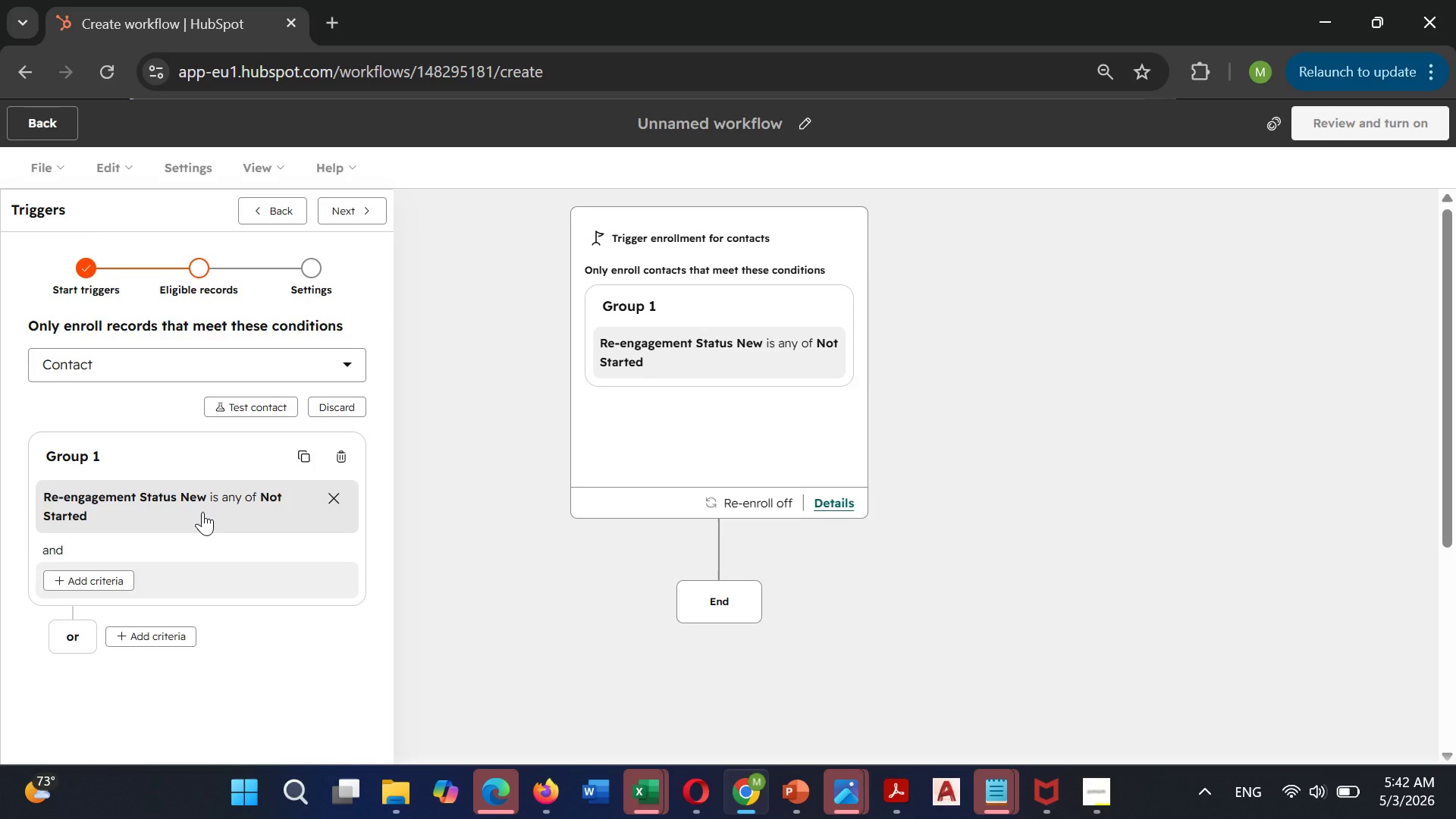 
left_click([202, 512])
 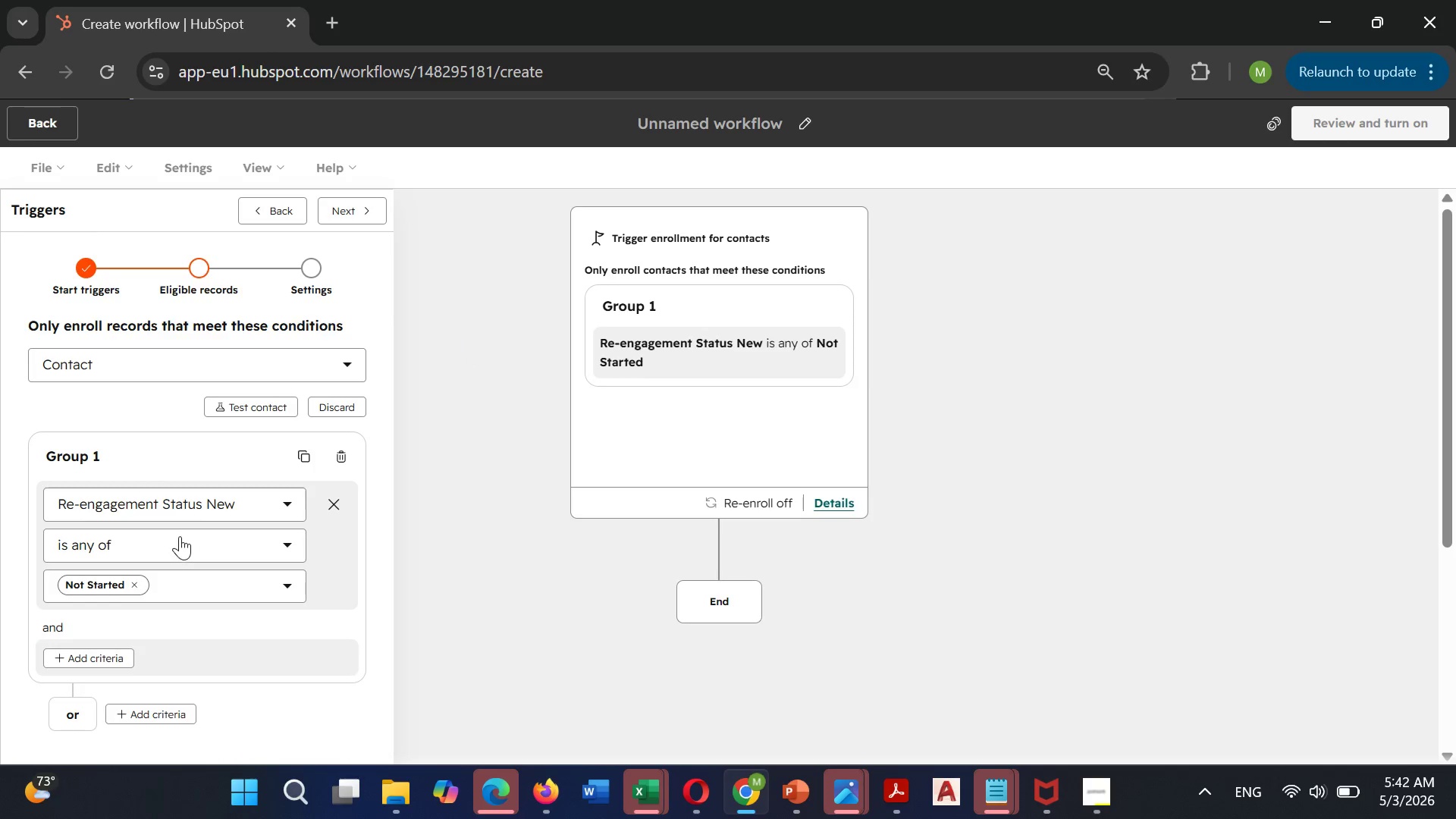 
left_click([172, 547])
 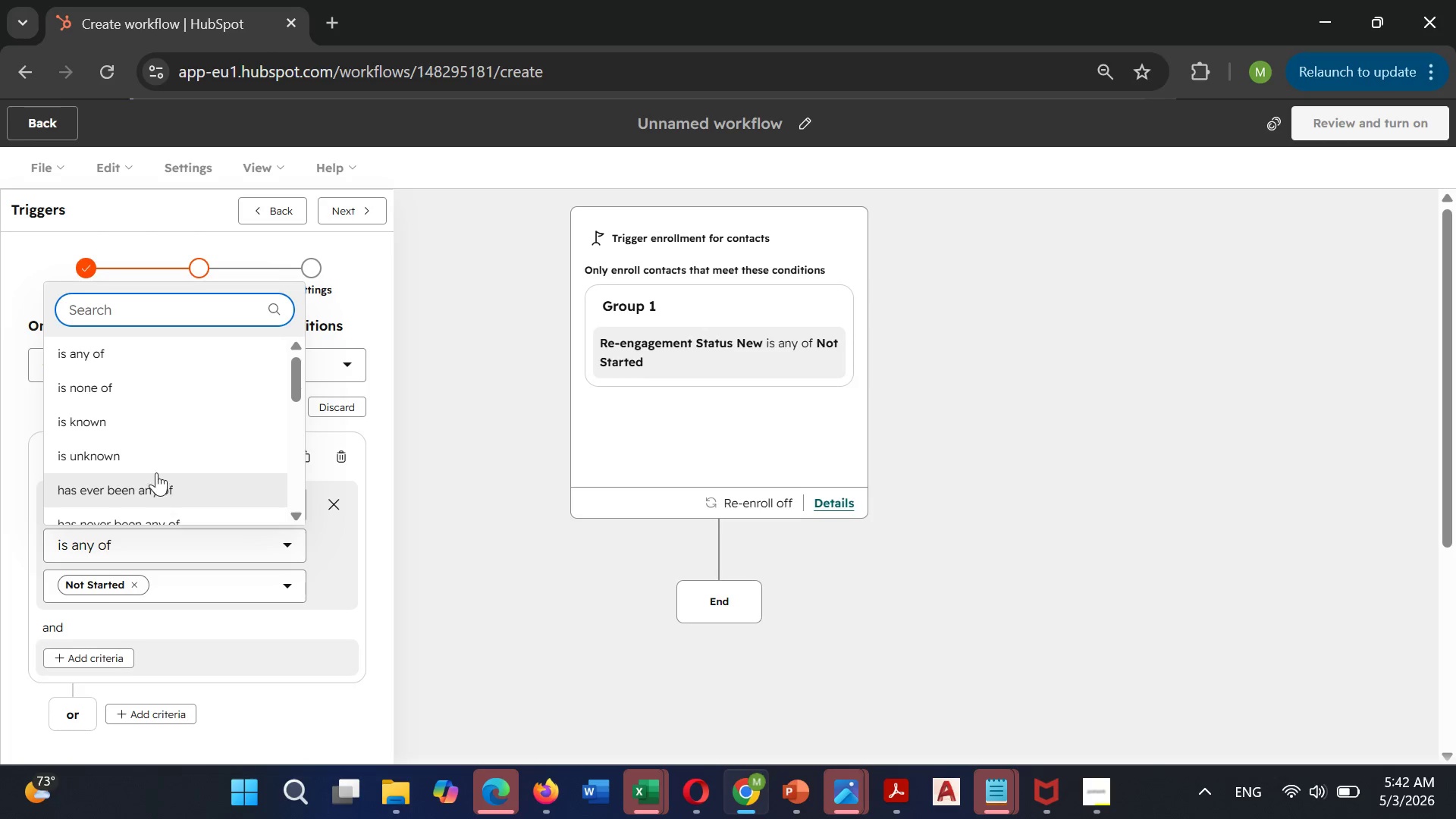 
scroll: coordinate [156, 472], scroll_direction: down, amount: 1.0
 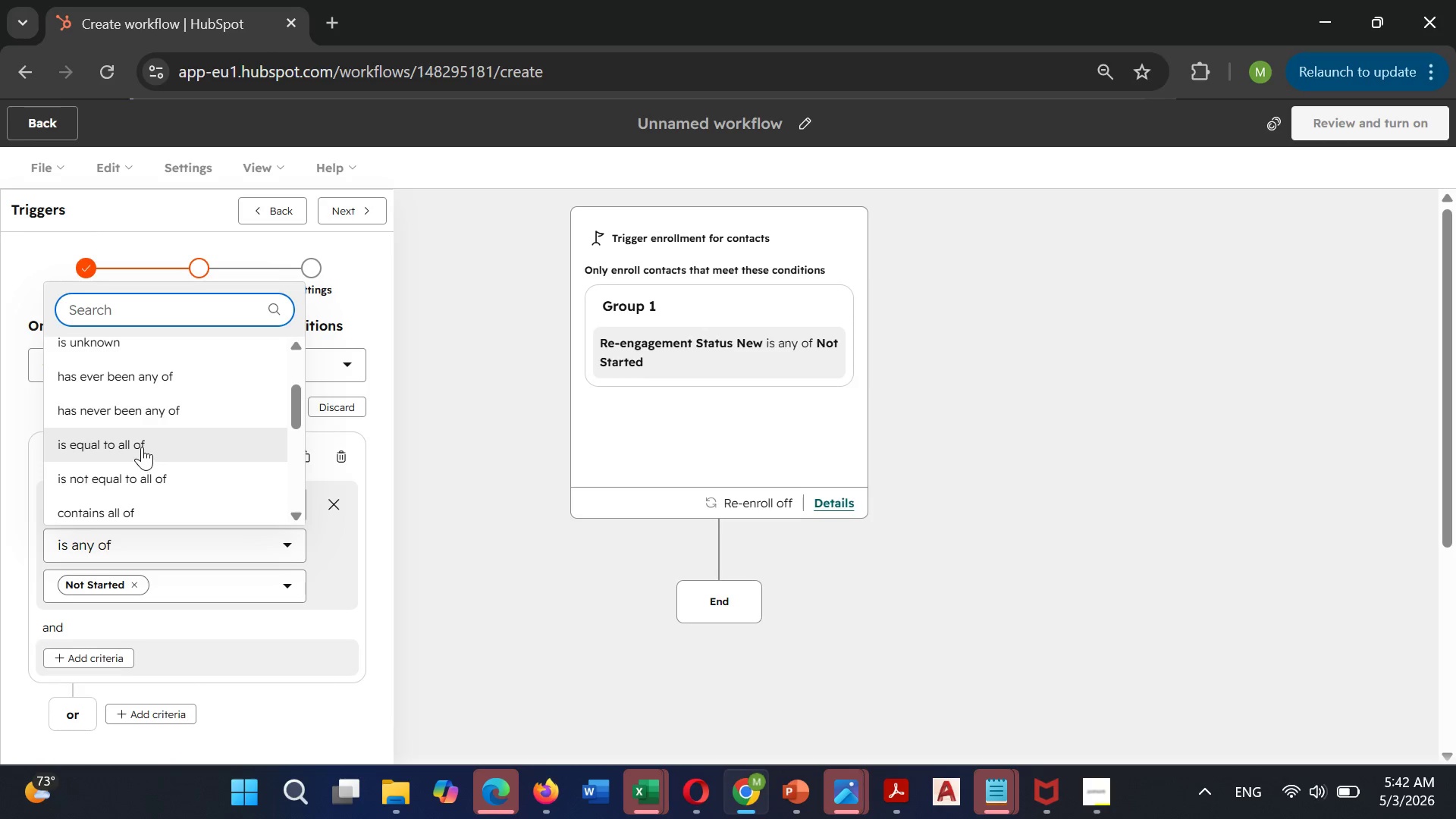 
left_click([142, 444])
 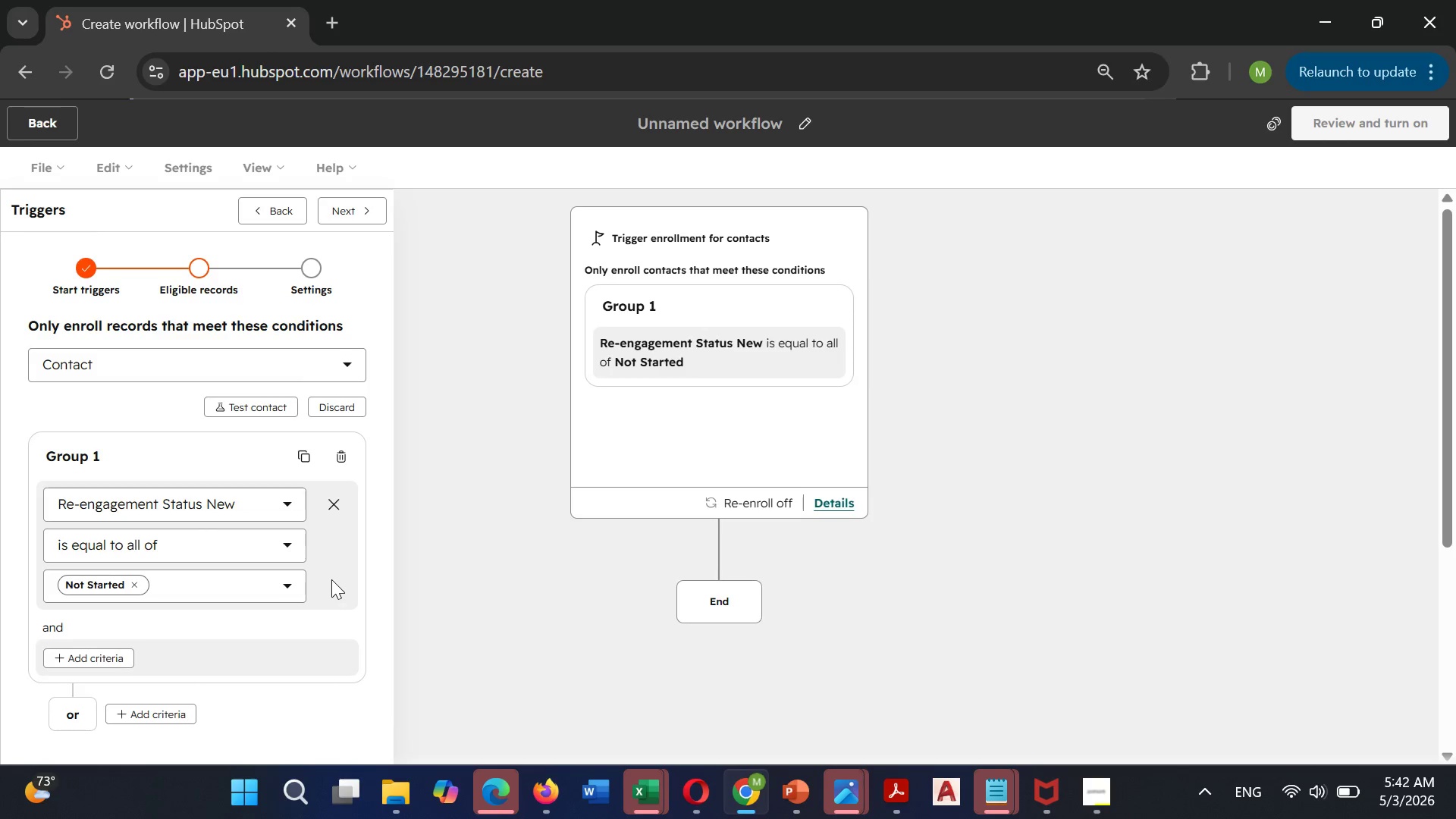 
left_click([331, 576])
 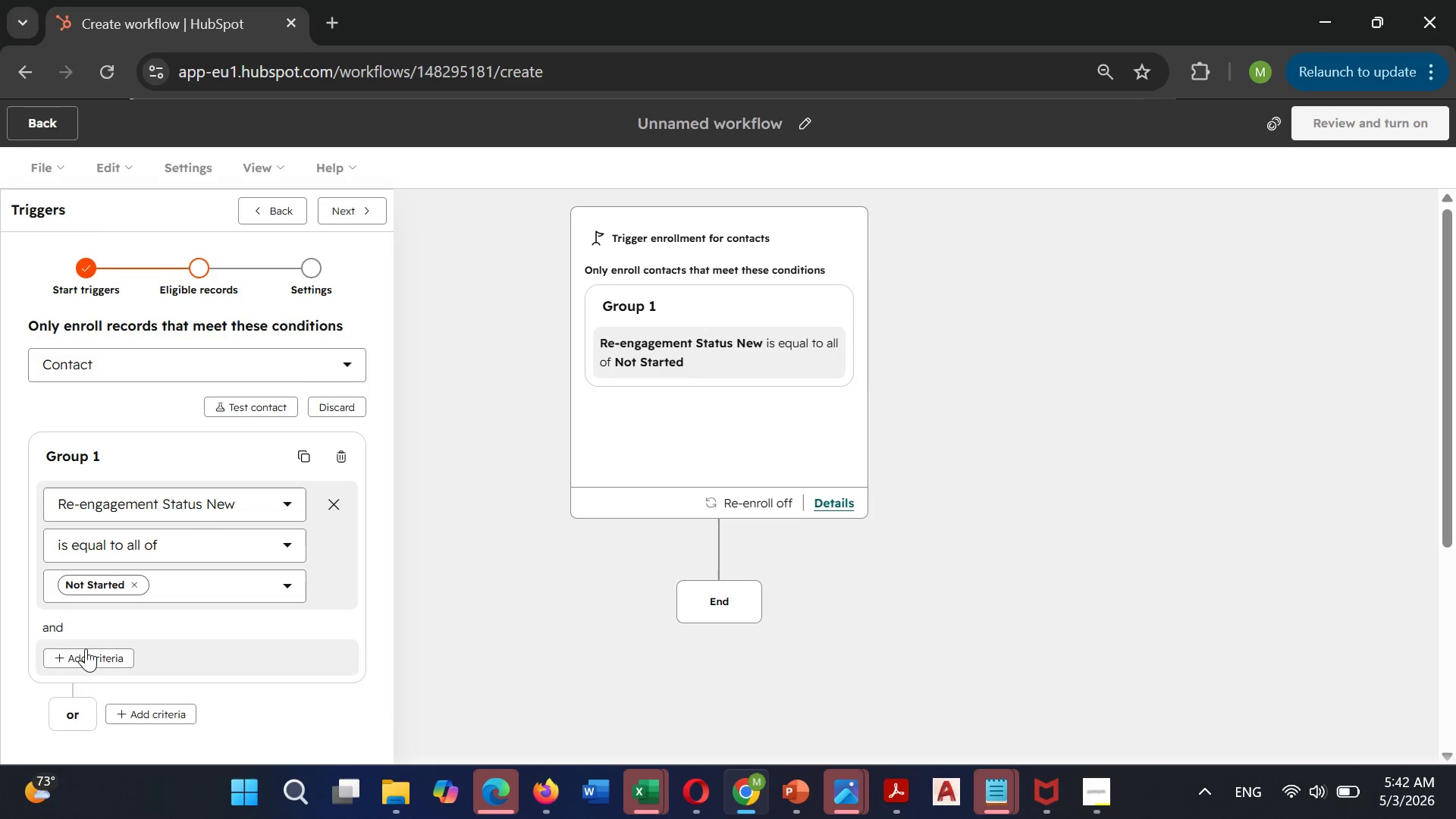 
left_click([85, 654])
 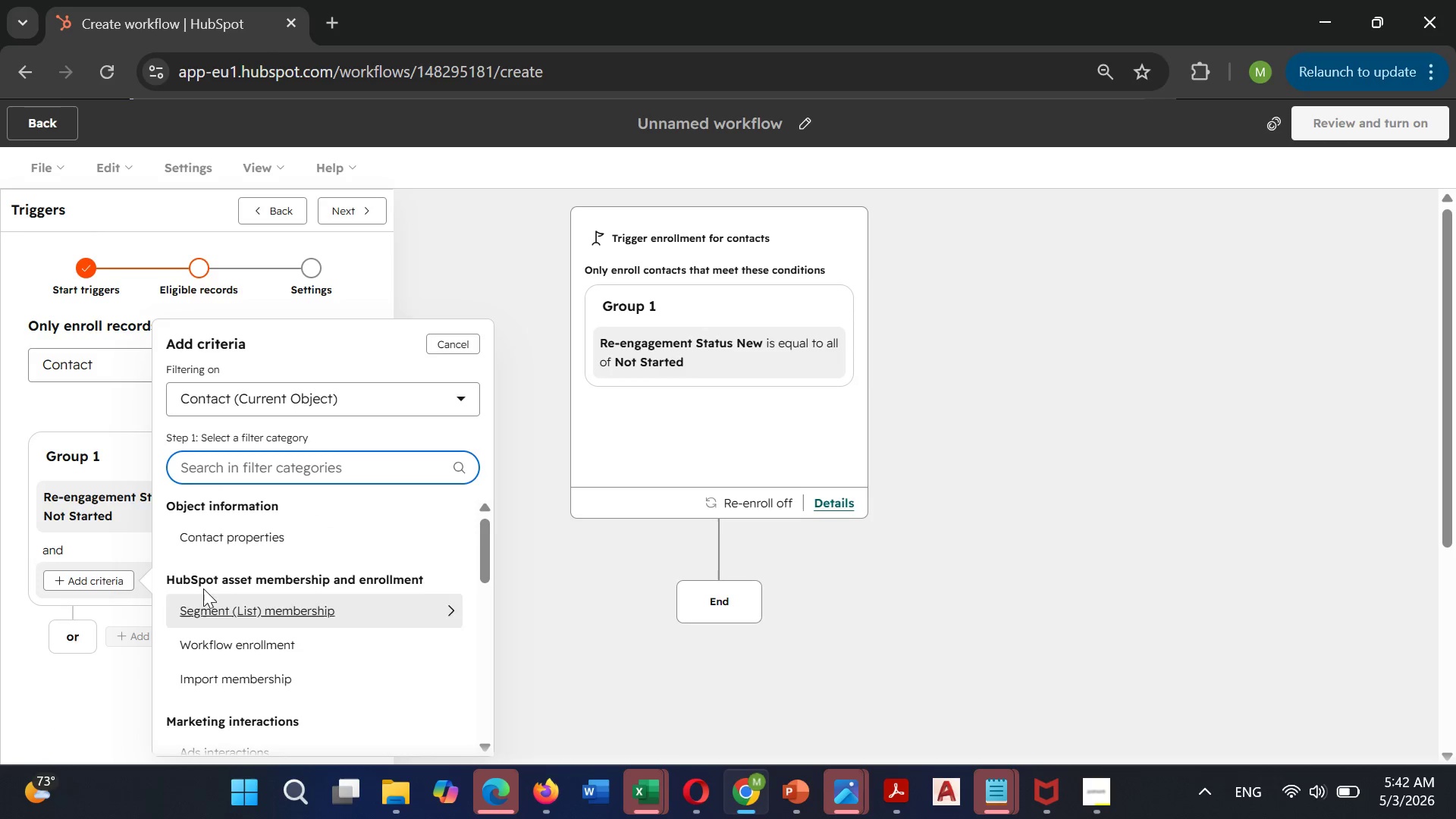 
wait(10.0)
 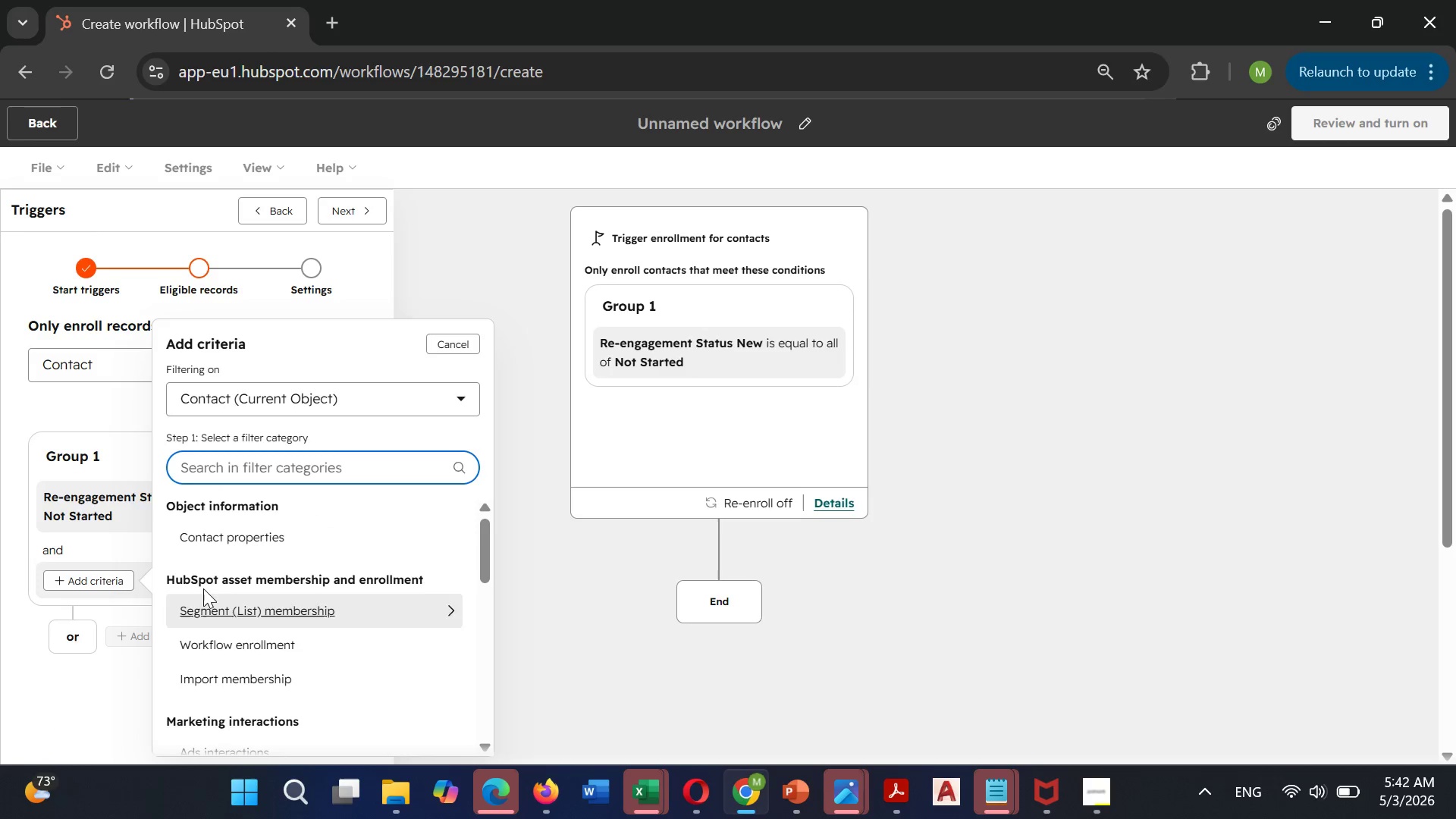 
type(meeting booked)
 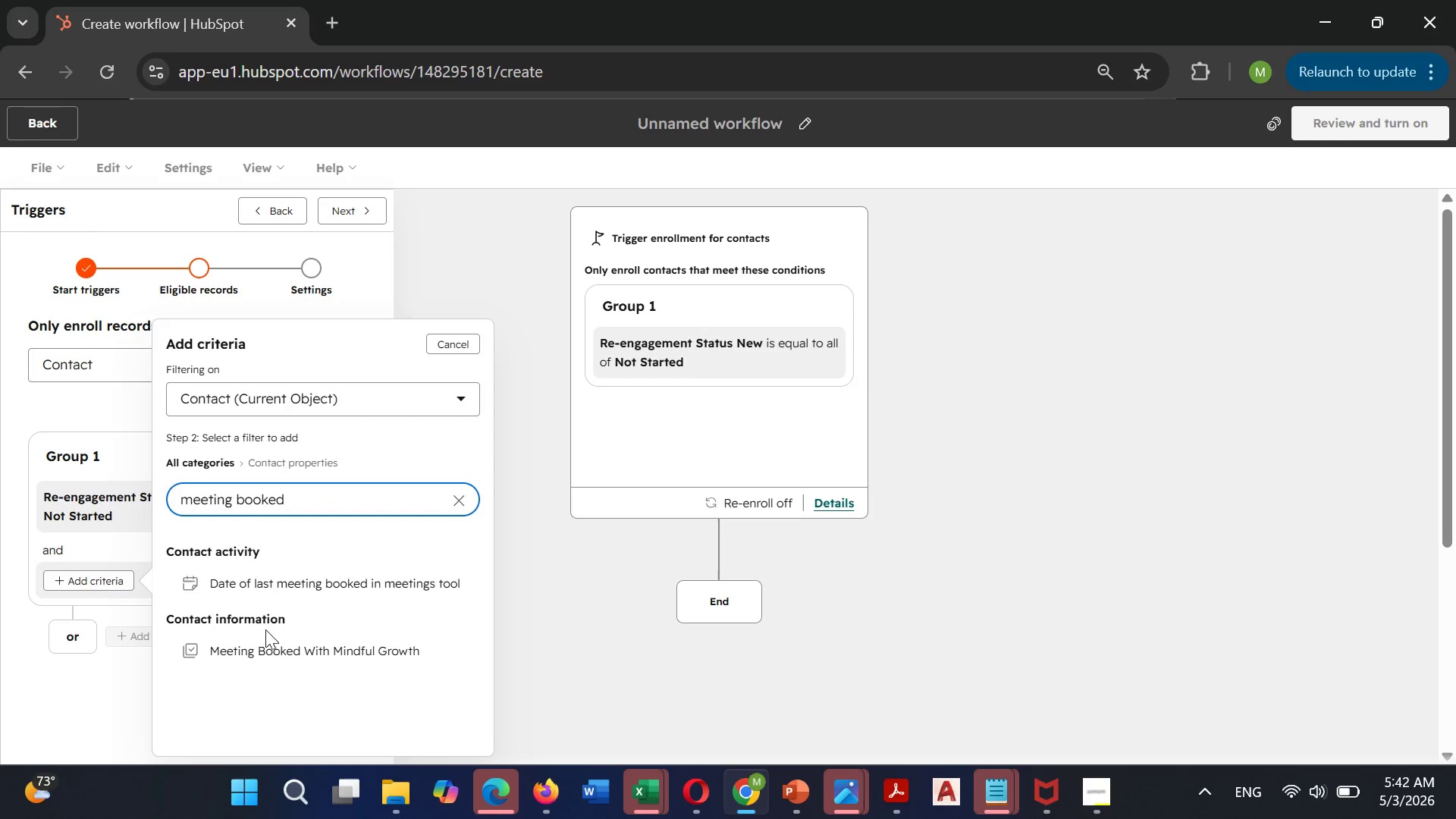 
left_click([271, 648])
 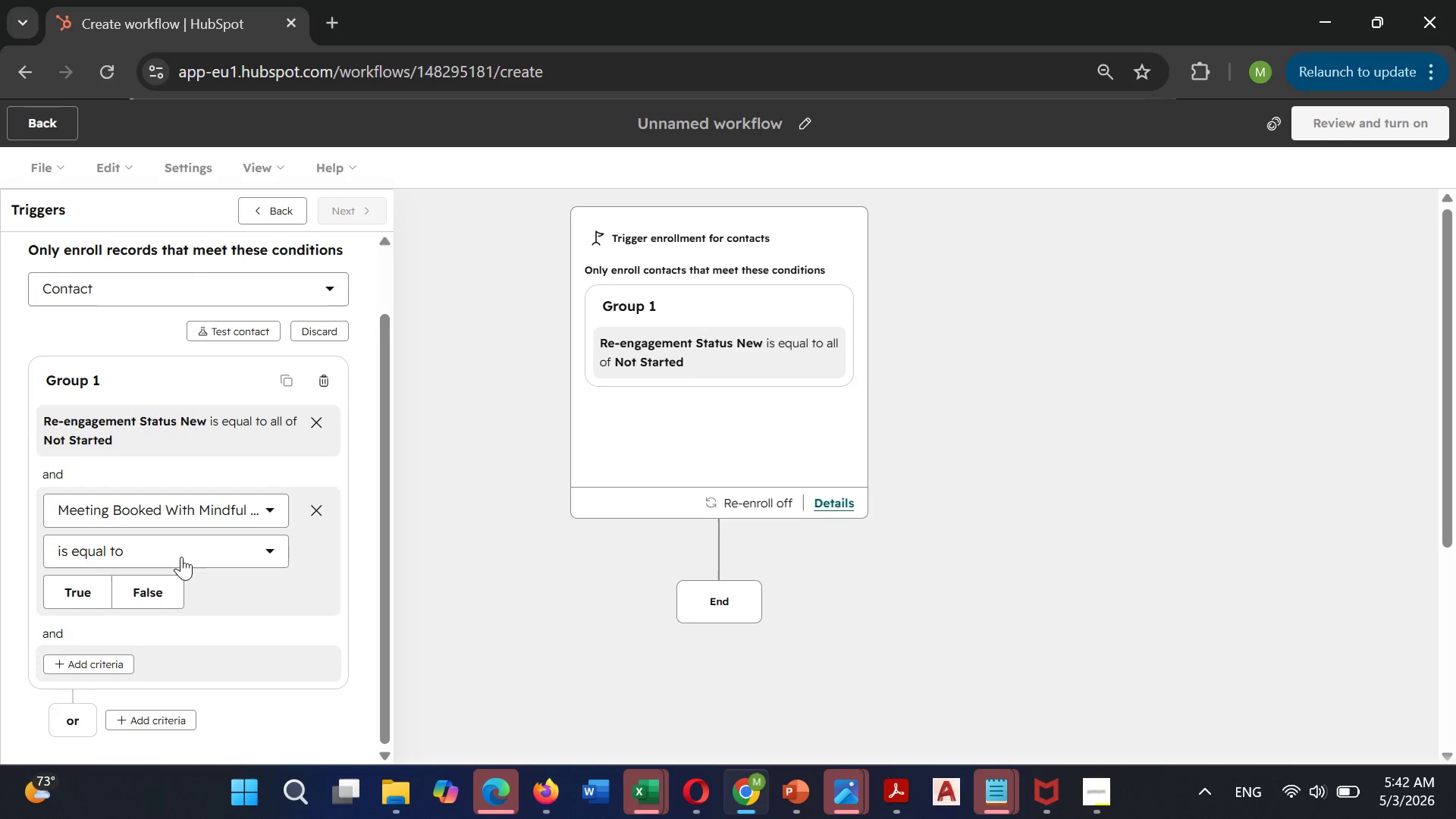 
wait(5.7)
 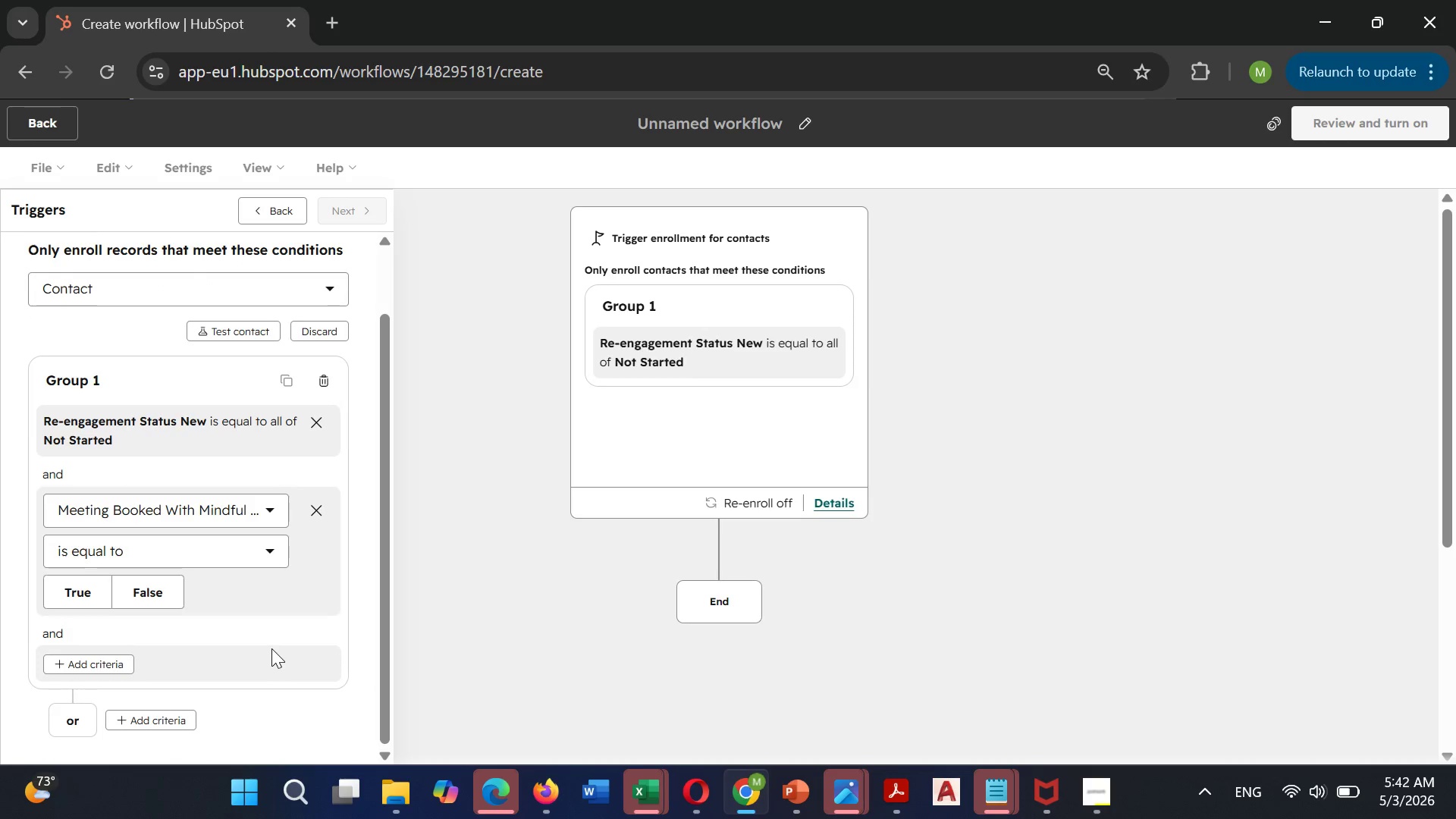 
left_click([100, 605])
 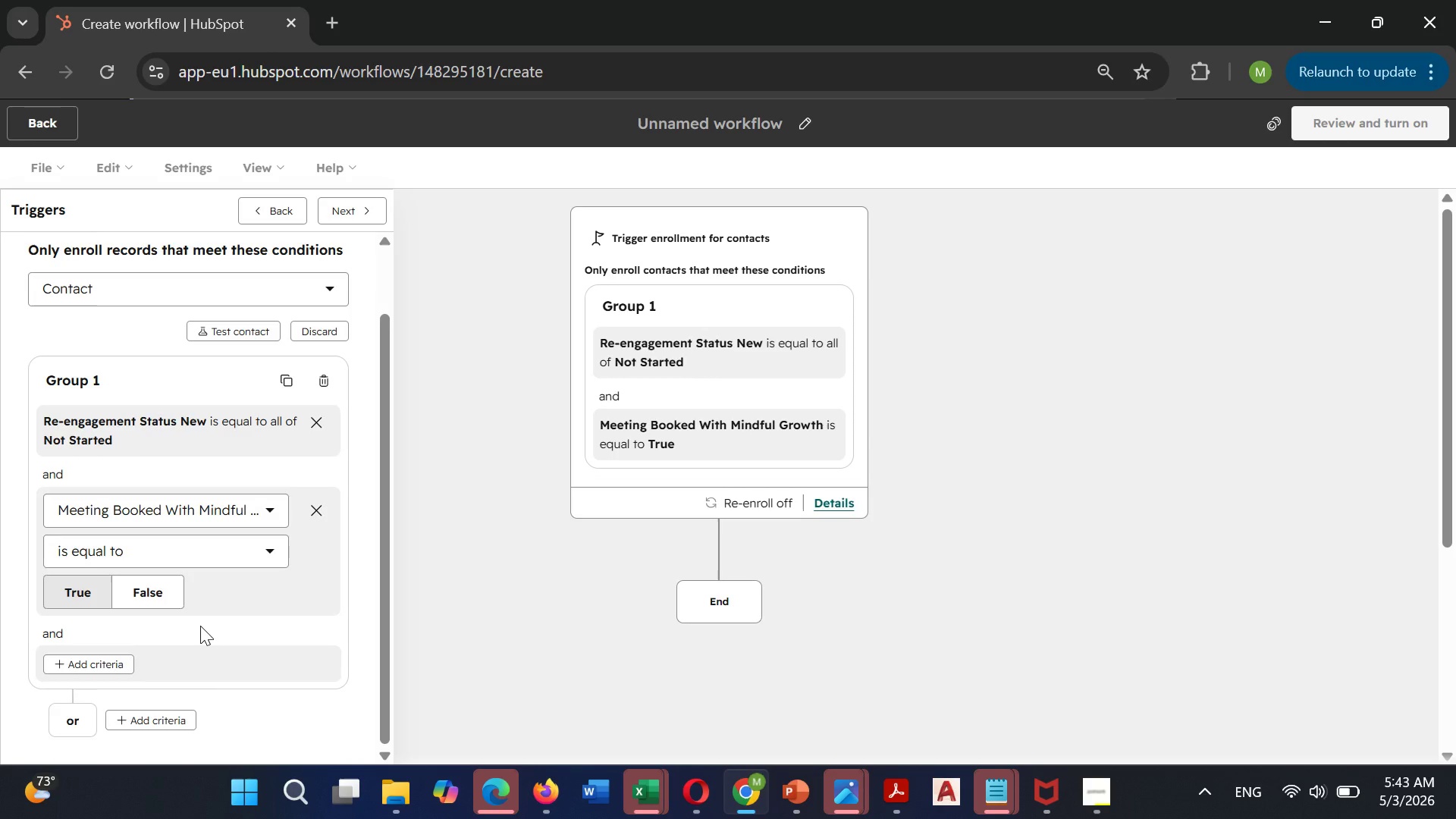 
wait(14.8)
 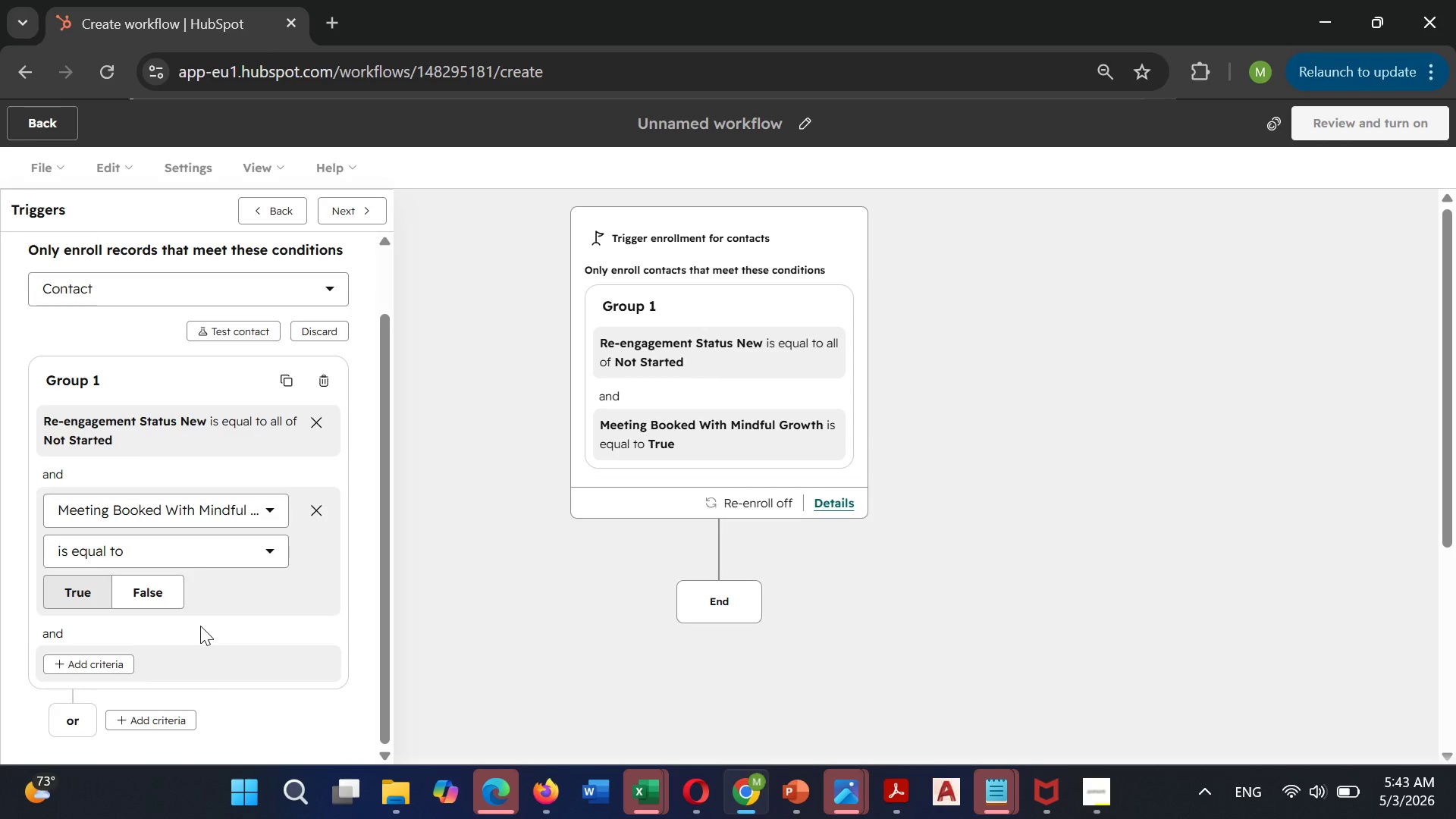 
type(Therapy Practice re)
key(Backspace)
key(Backspace)
type(RE)
key(Backspace)
type(e-engegemt)
 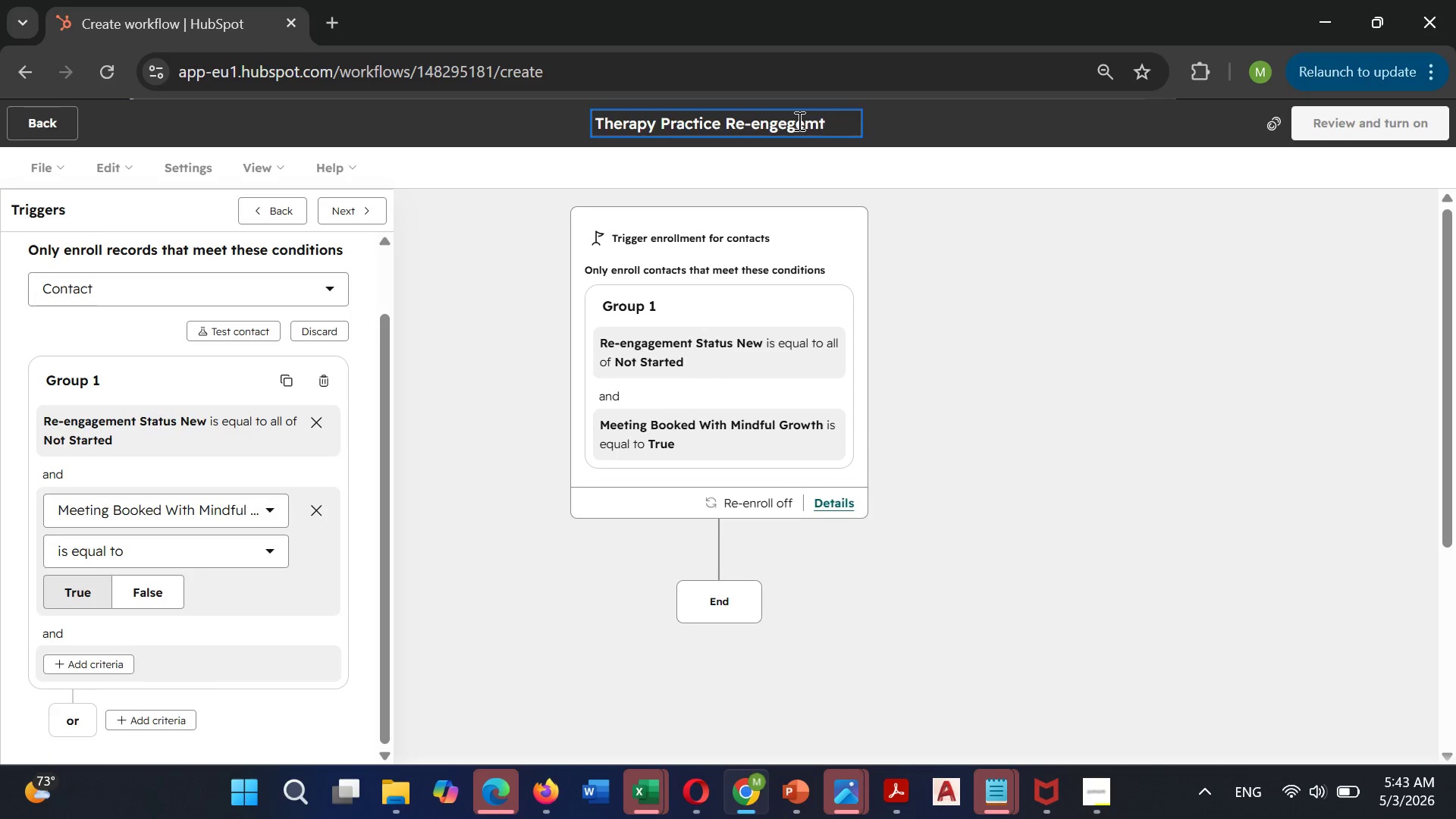 
key(Space)
 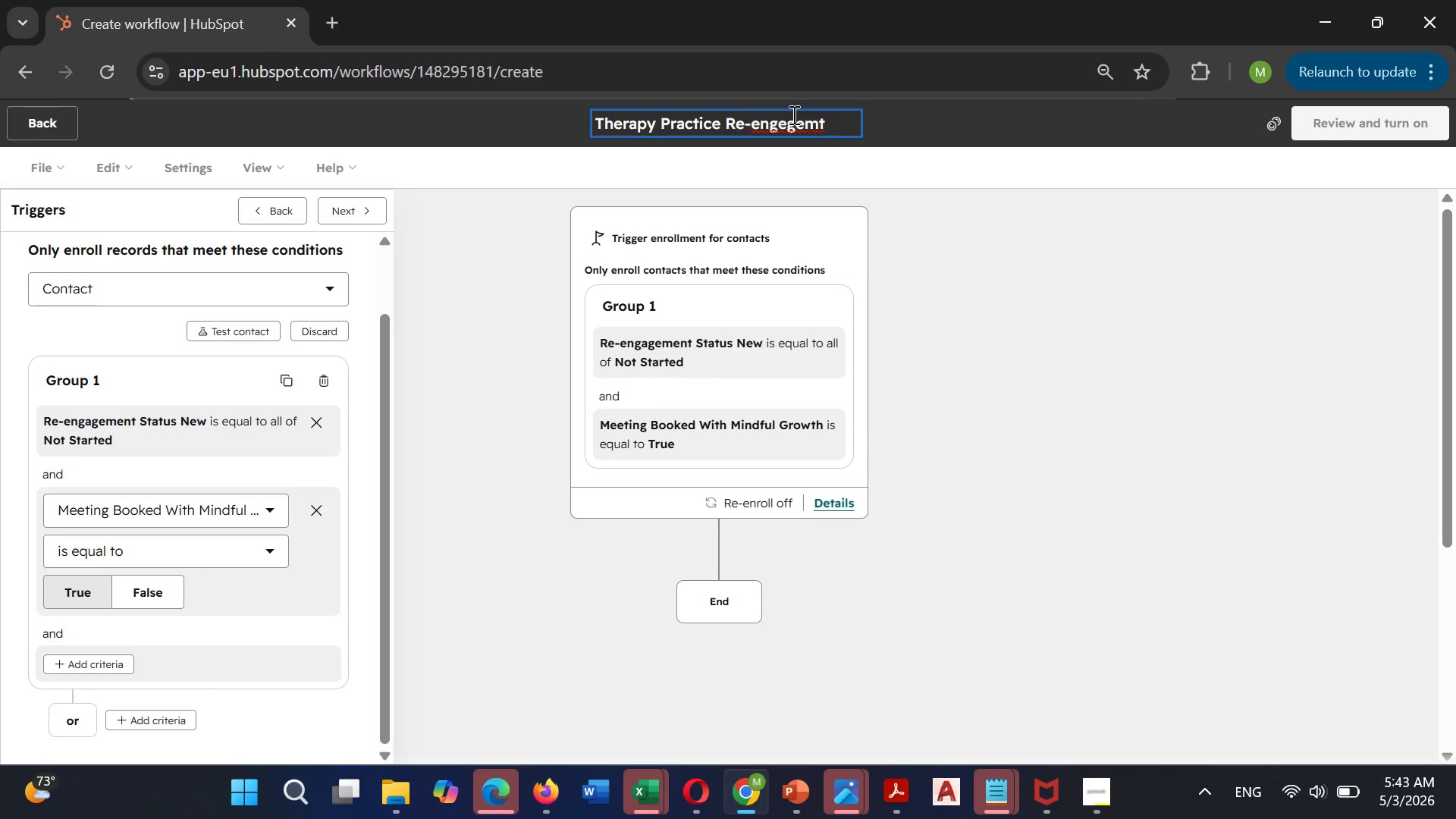 
key(Minus)
 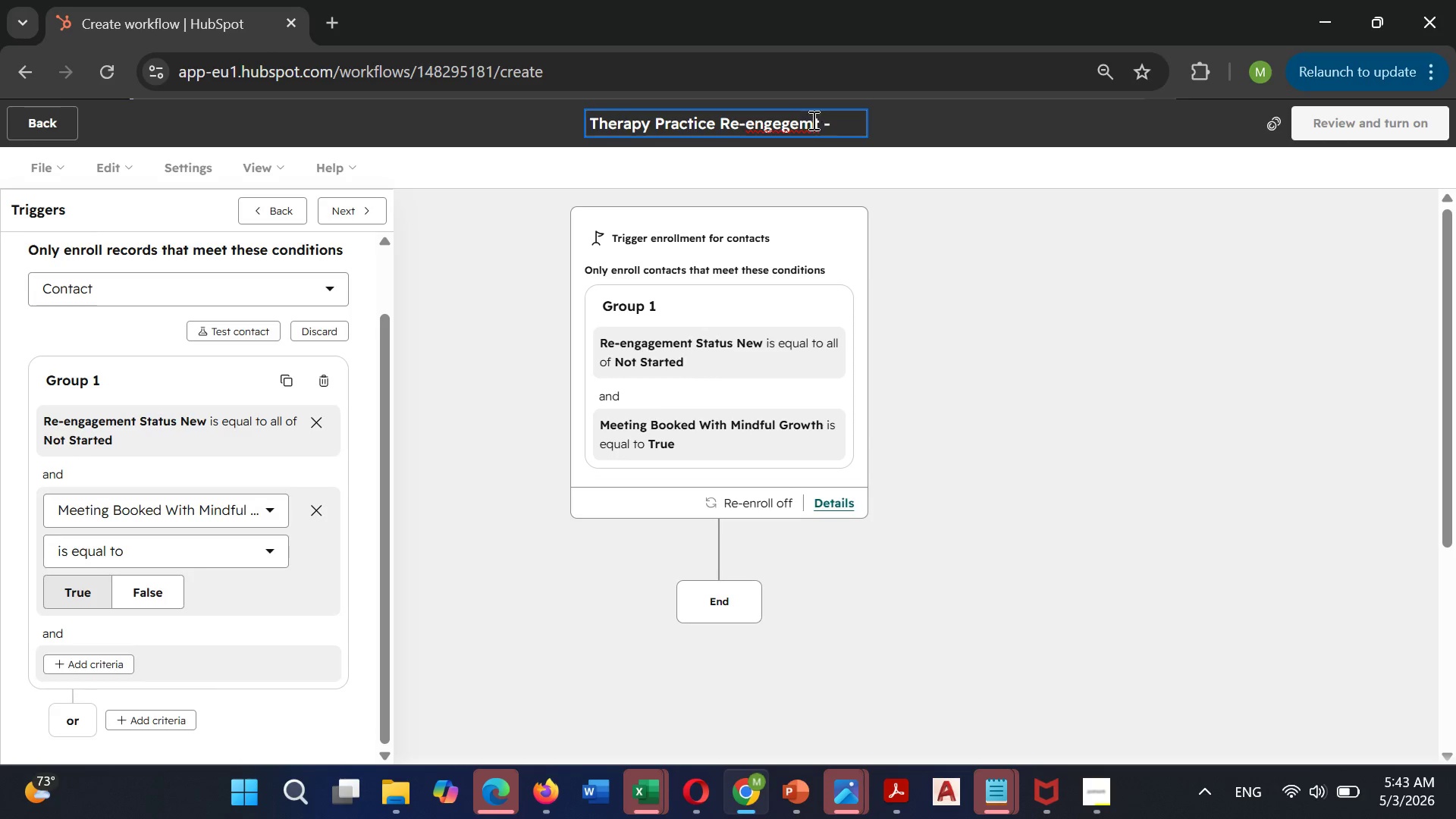 
left_click([813, 124])
 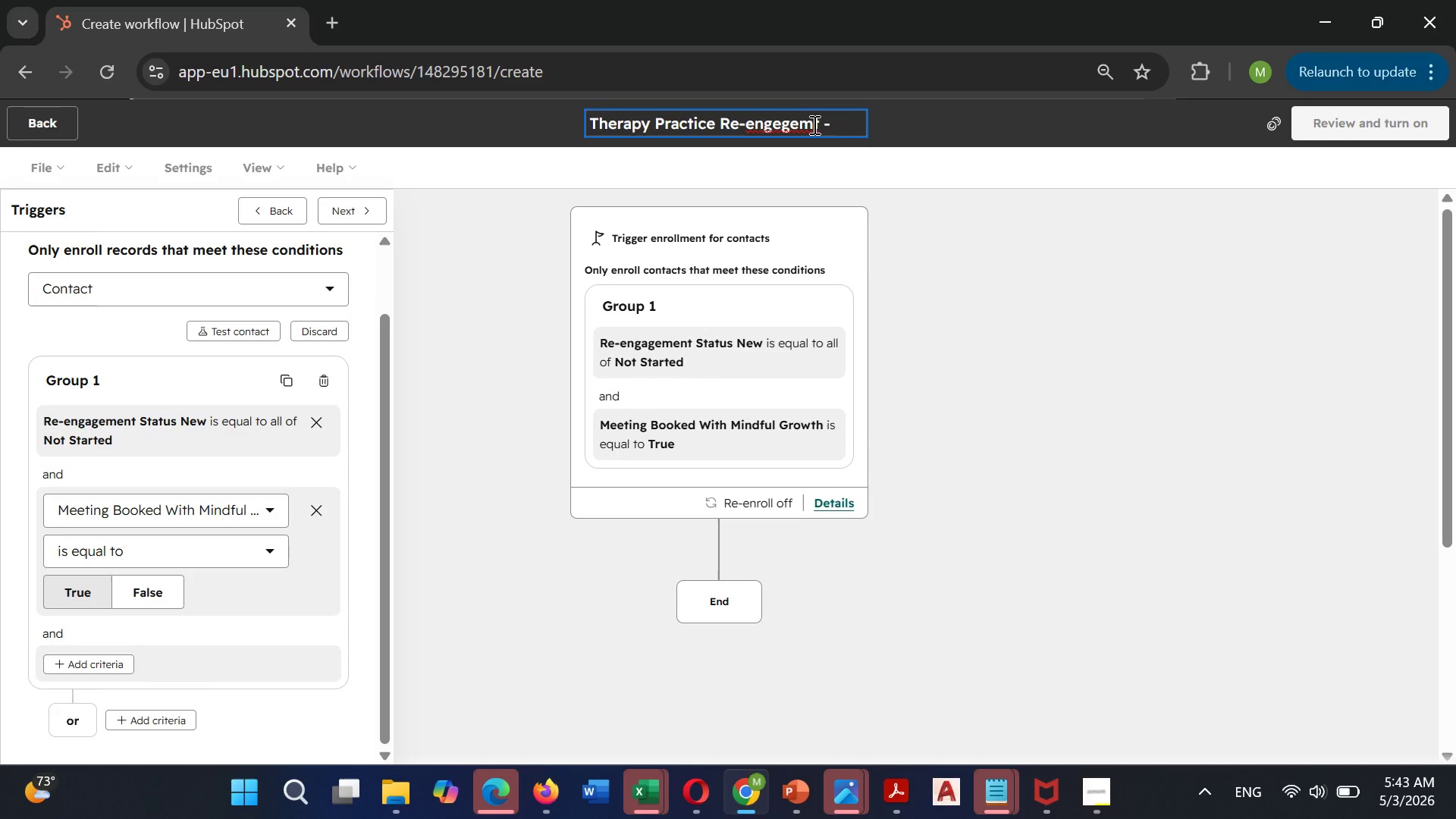 
key(E)
 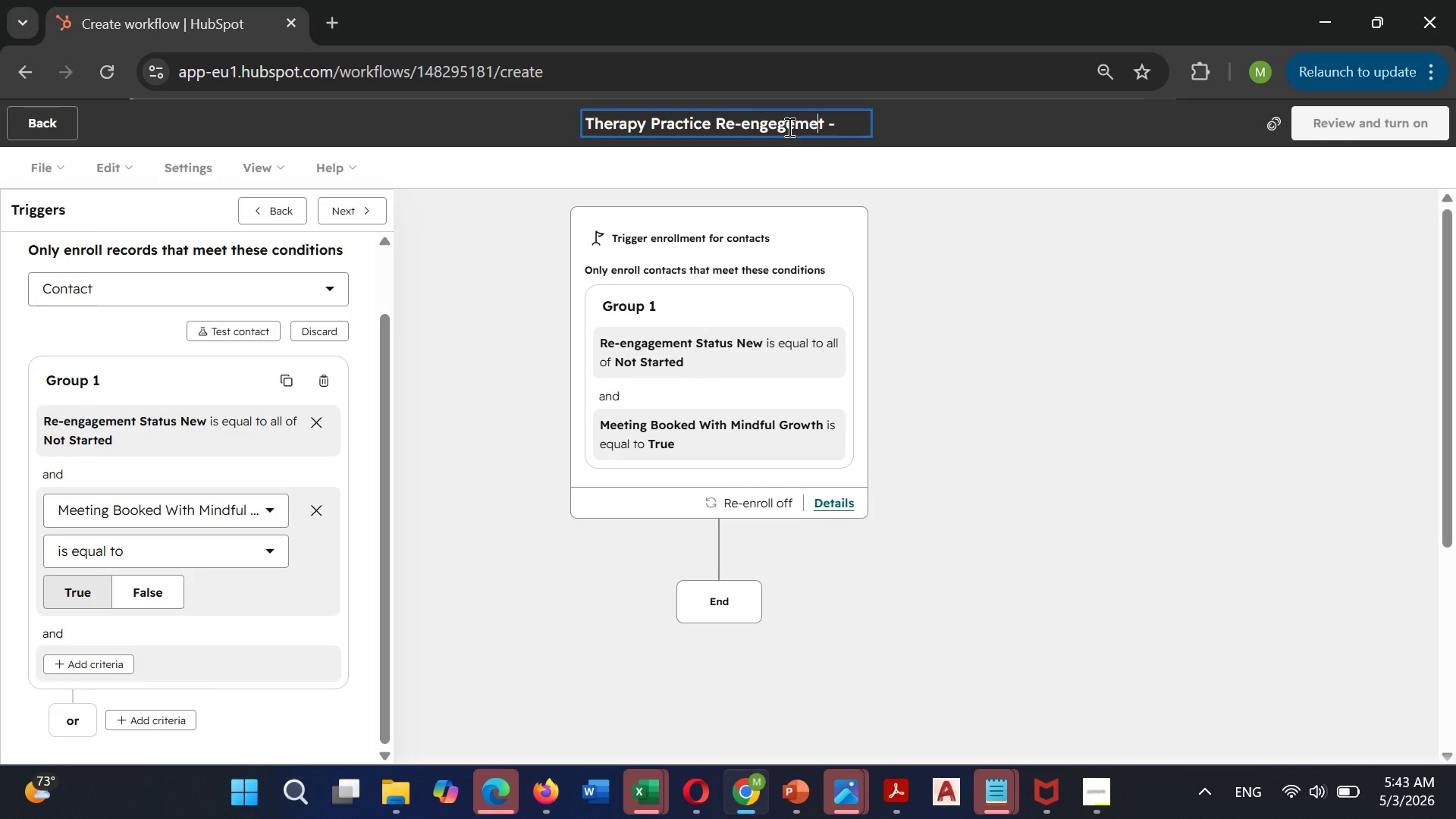 
wait(11.7)
 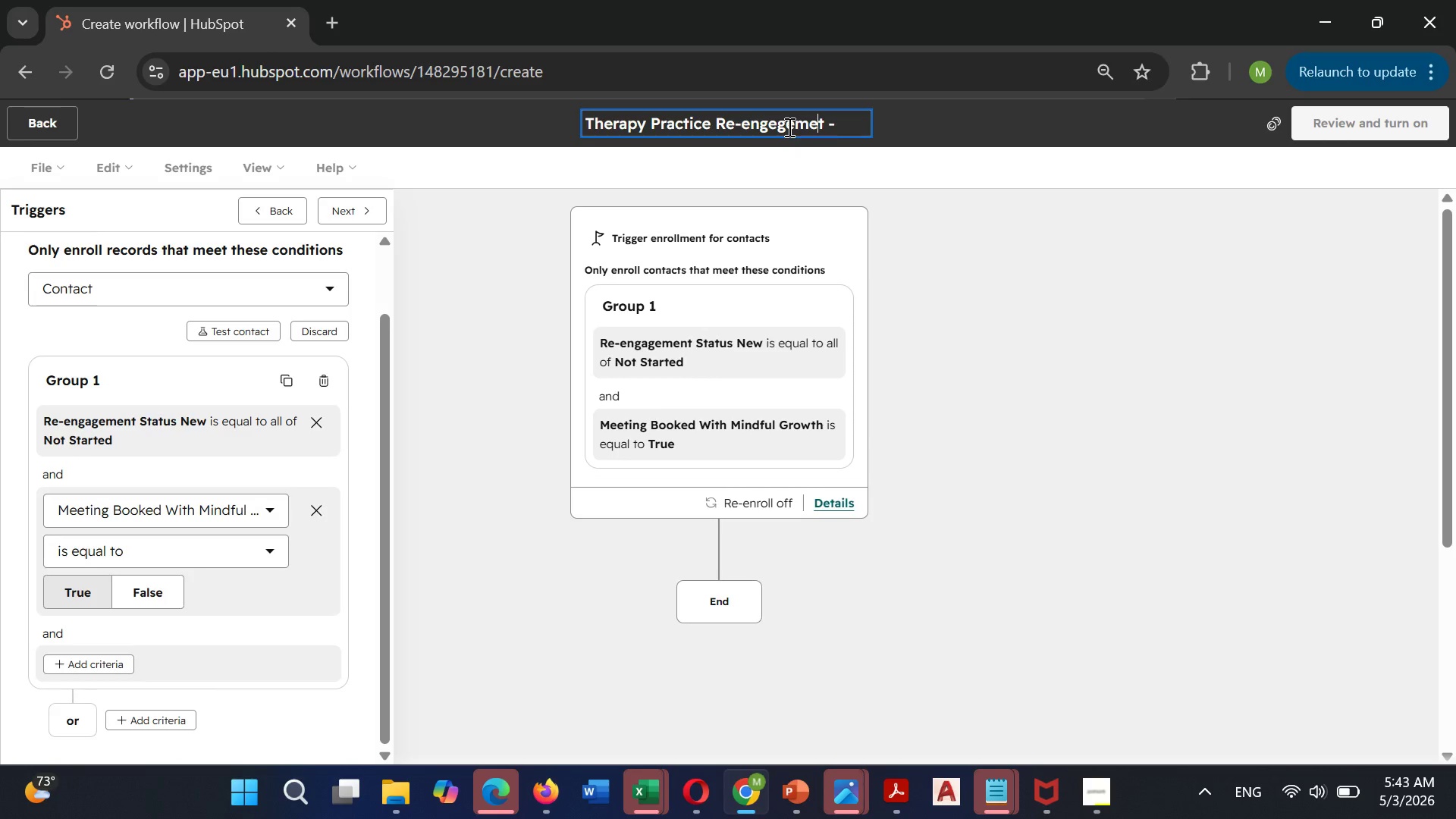 
key(N)
 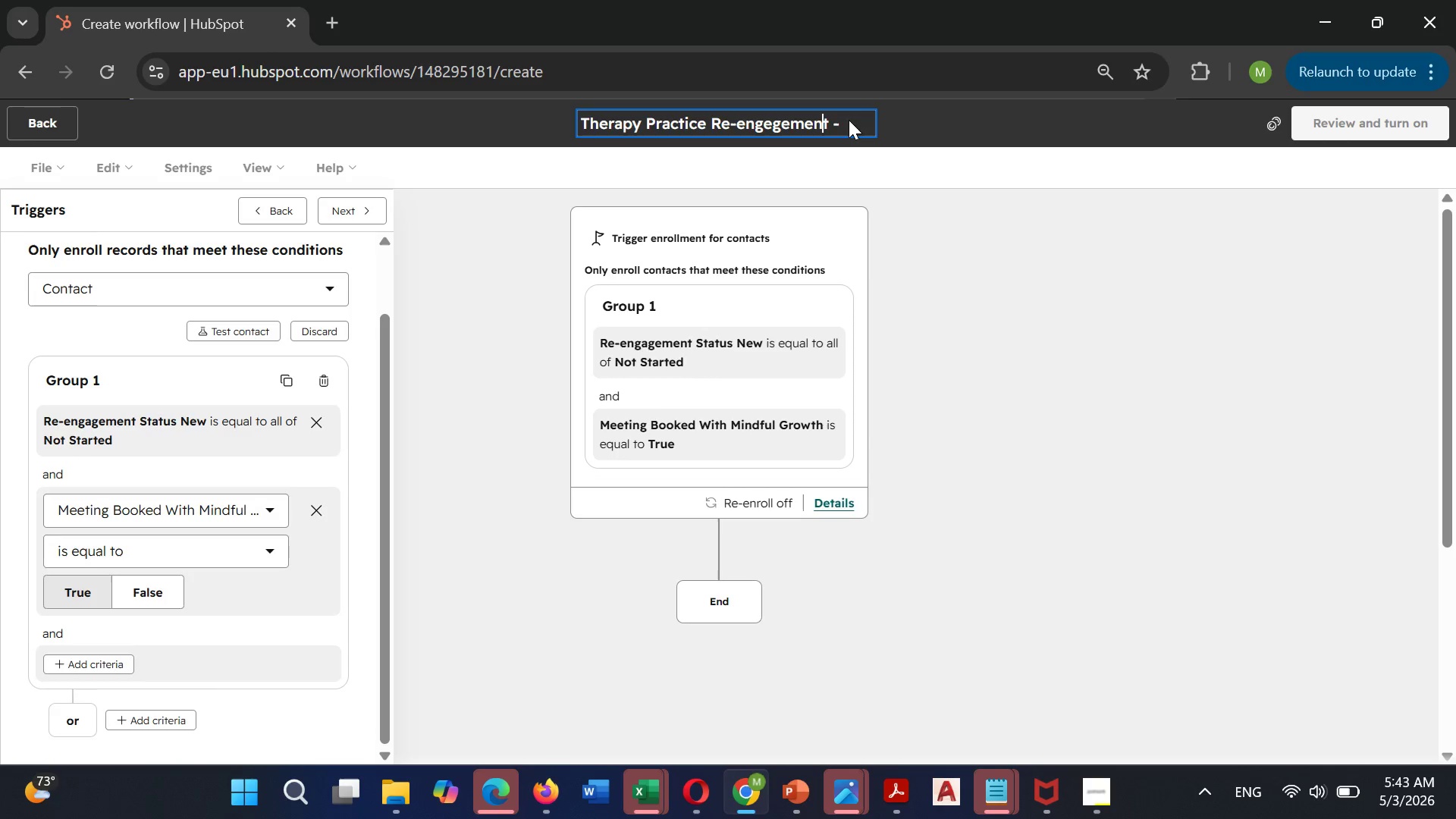 
left_click([849, 120])
 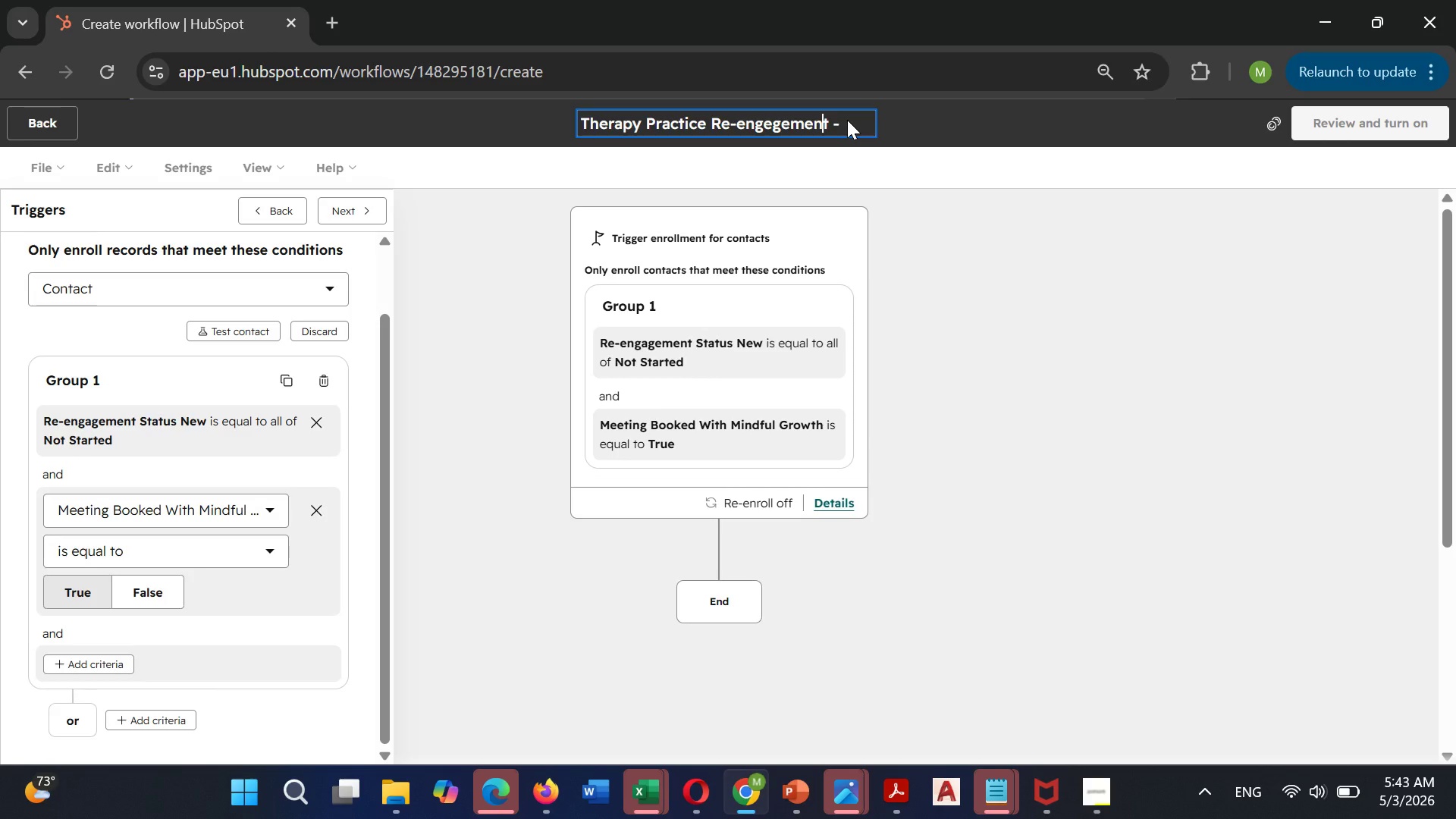 
left_click([847, 120])
 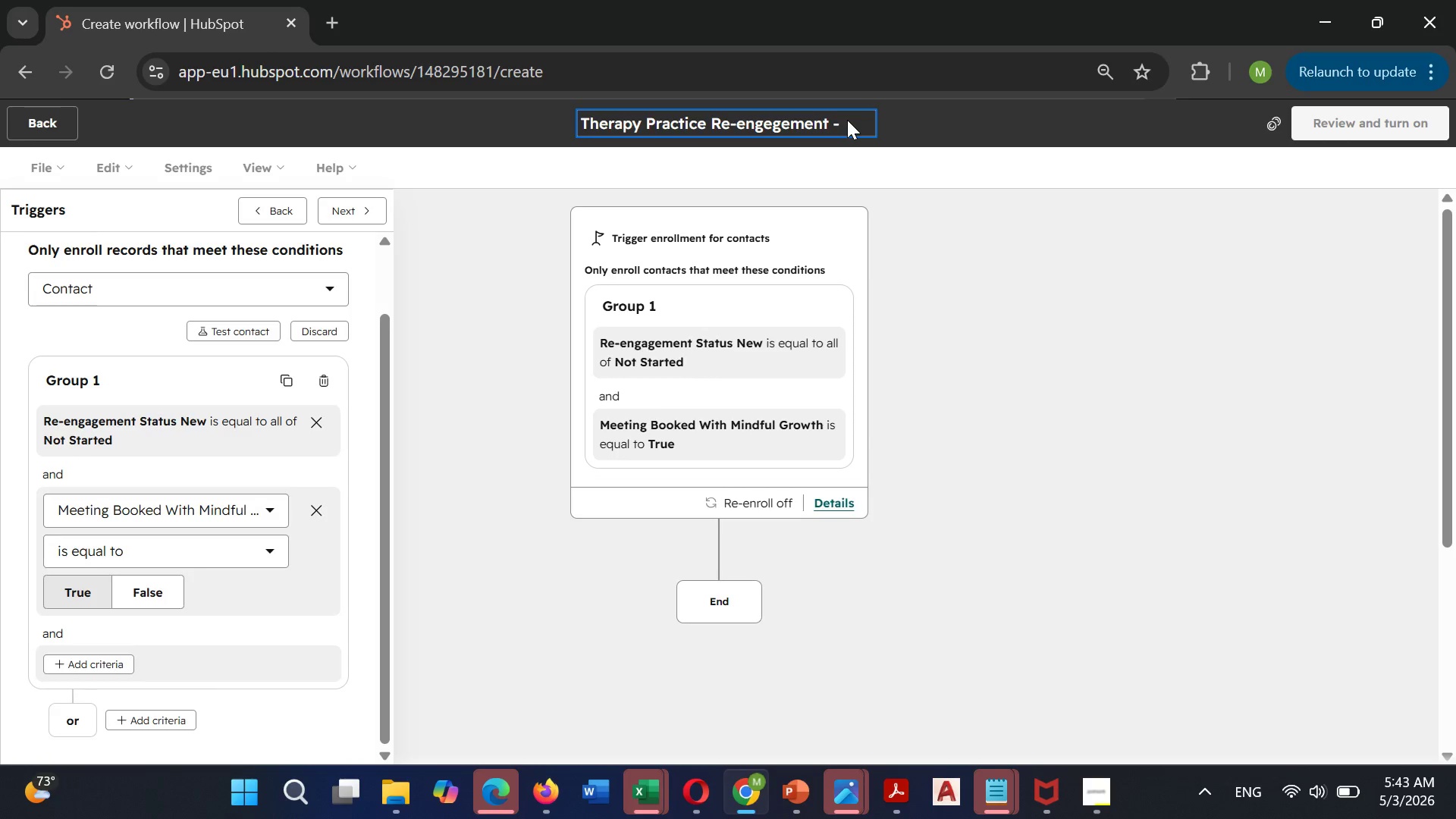 
key(ArrowRight)
 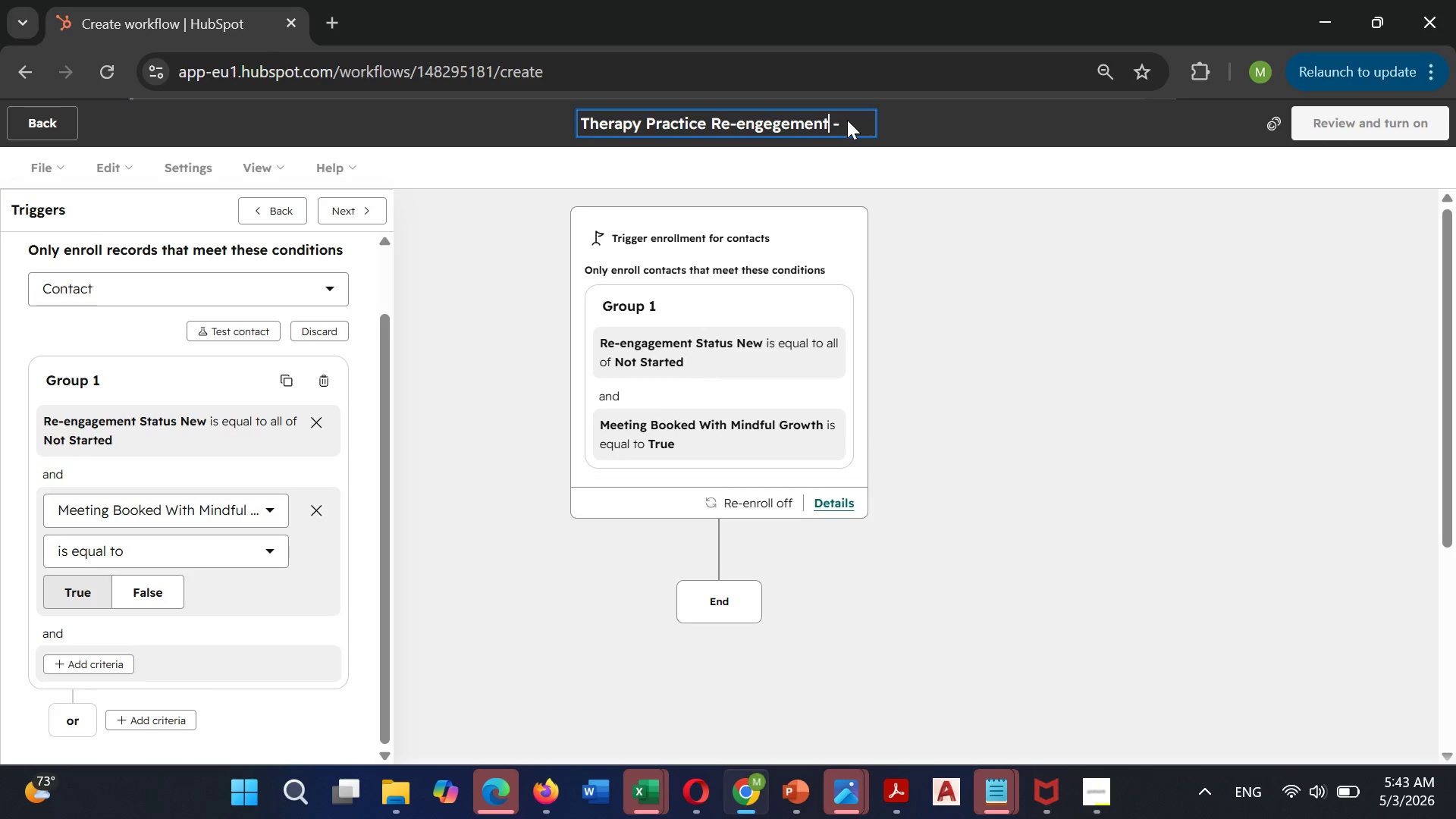 
key(ArrowRight)
 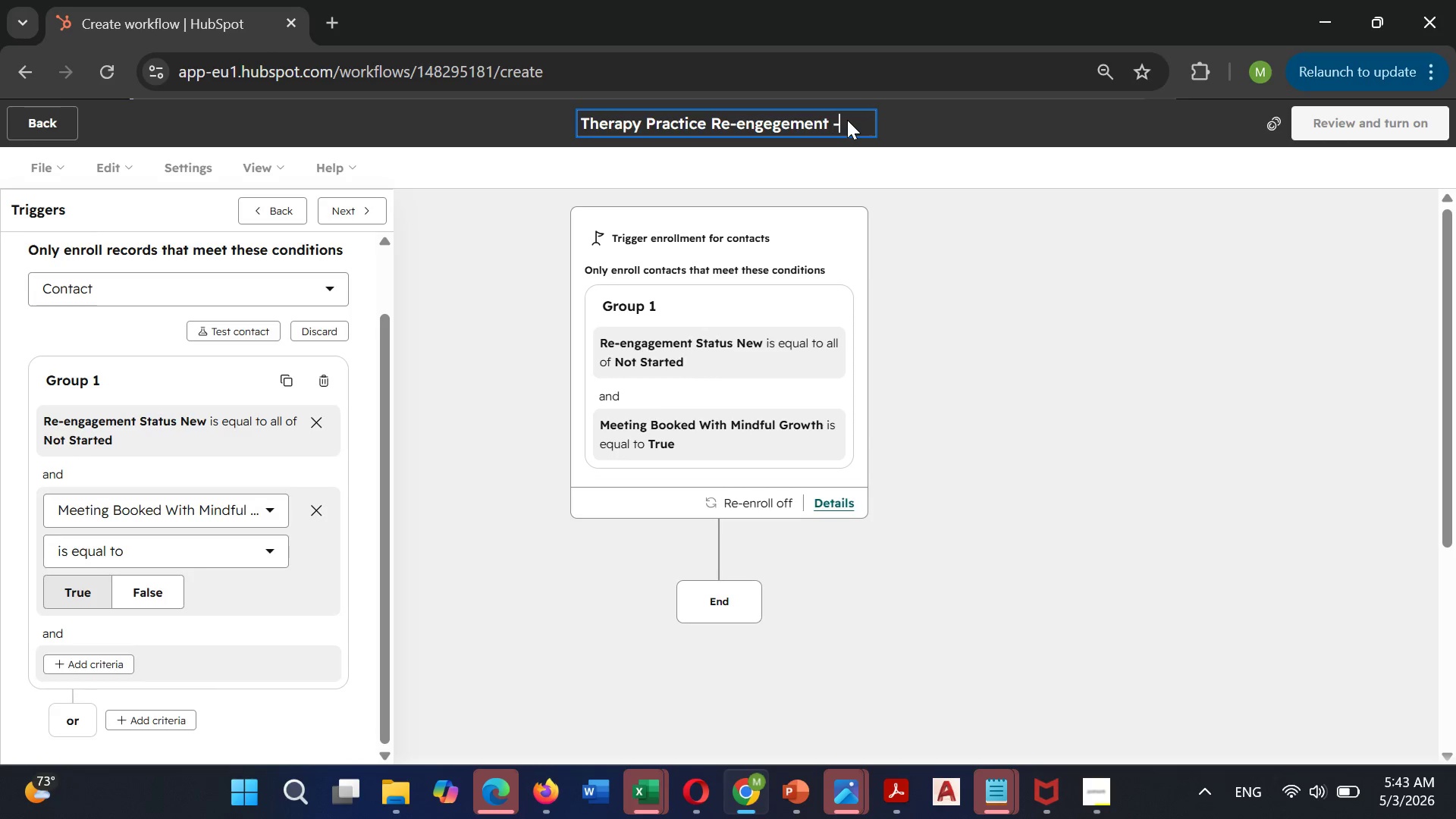 
key(ArrowRight)
 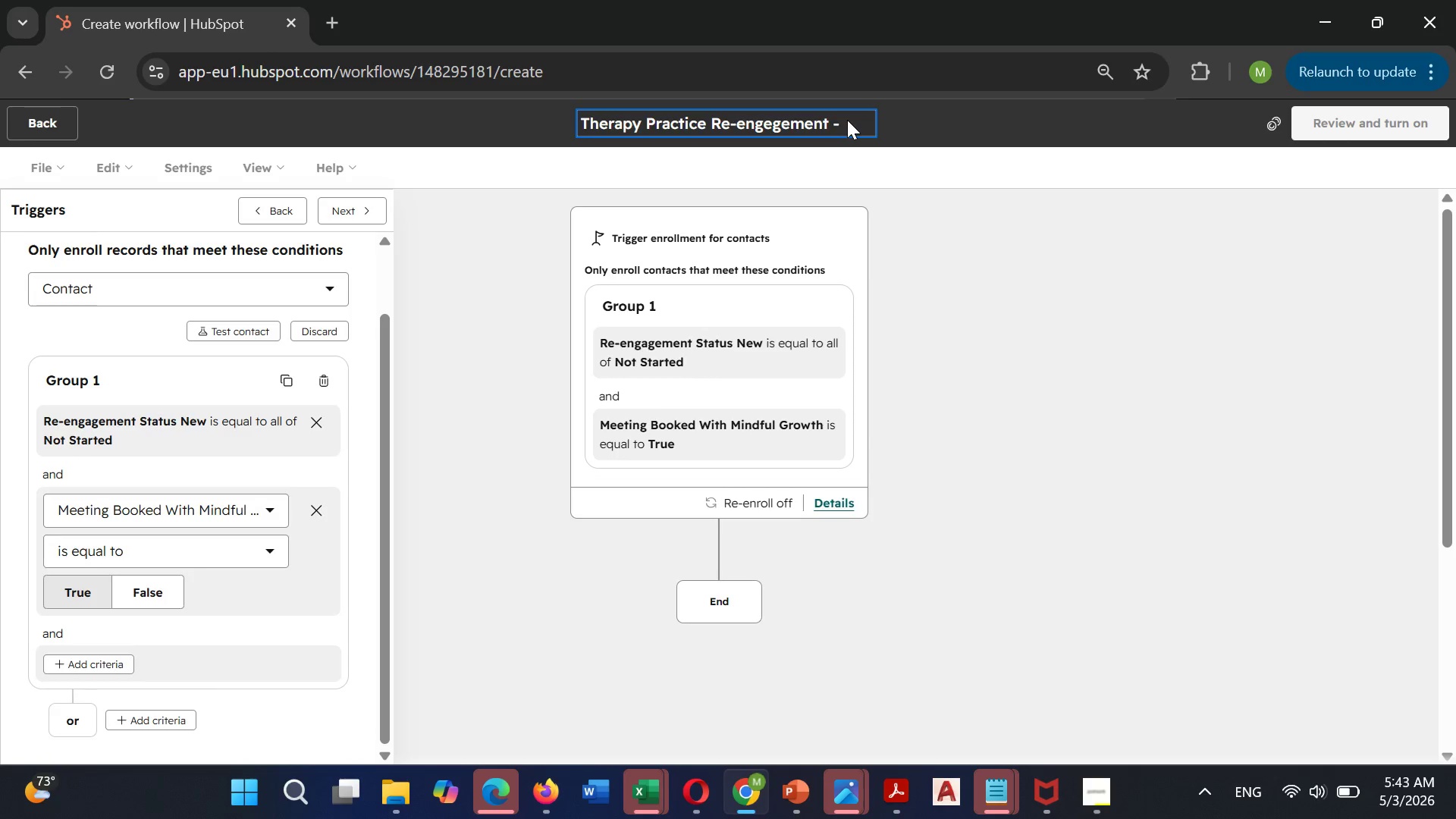 
key(ArrowRight)
 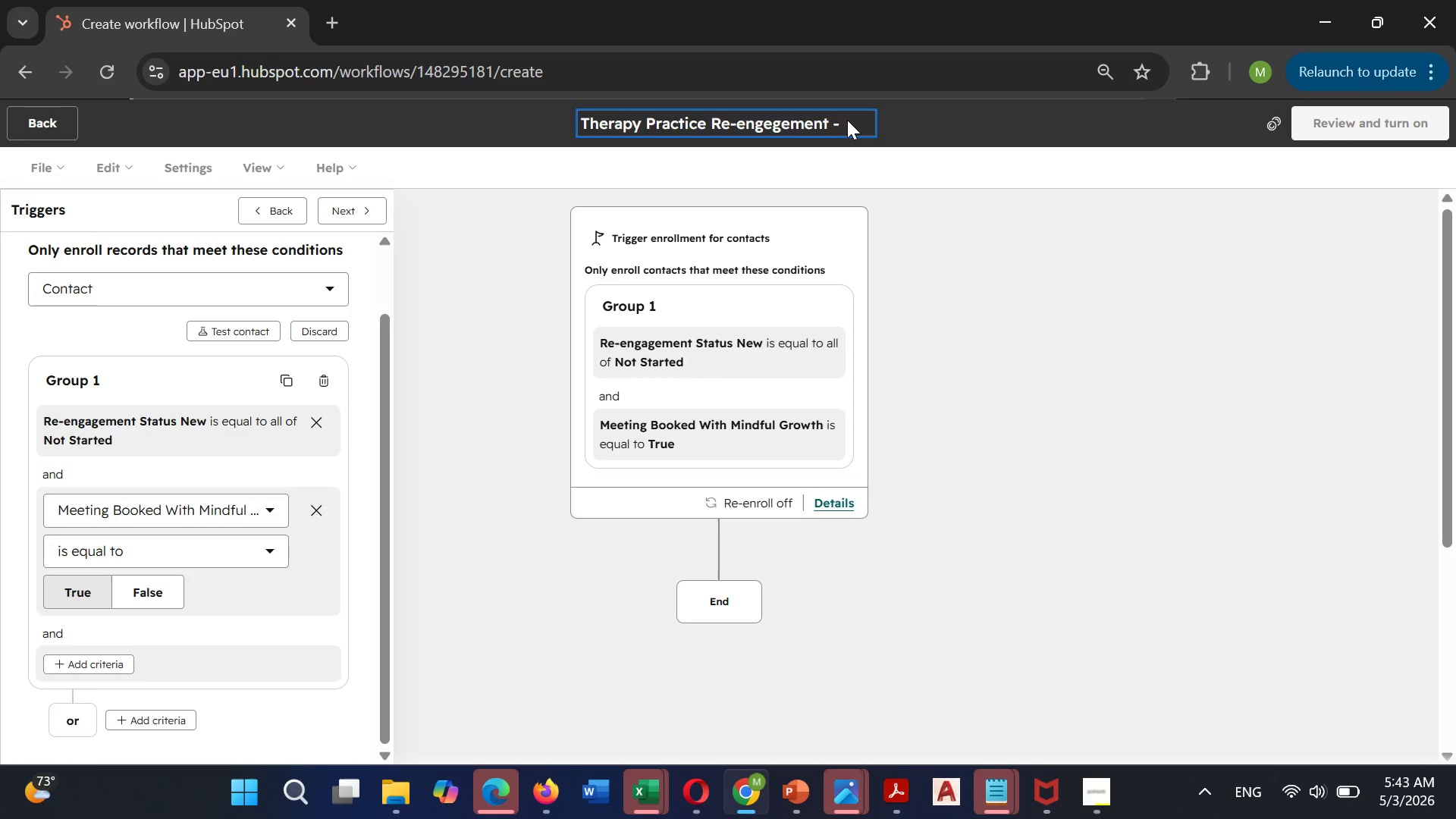 
type( 5 Email branching)
 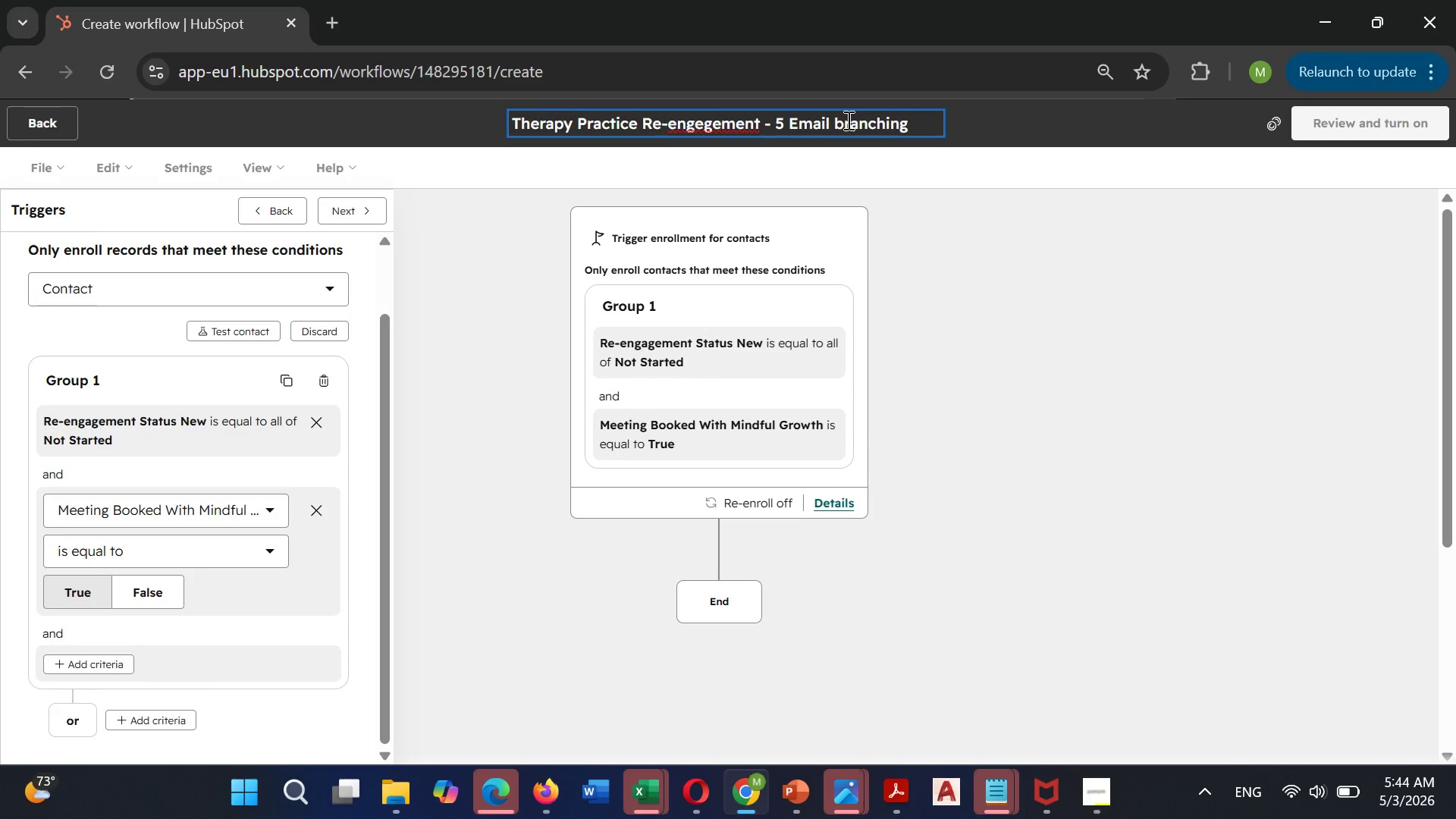 
wait(5.25)
 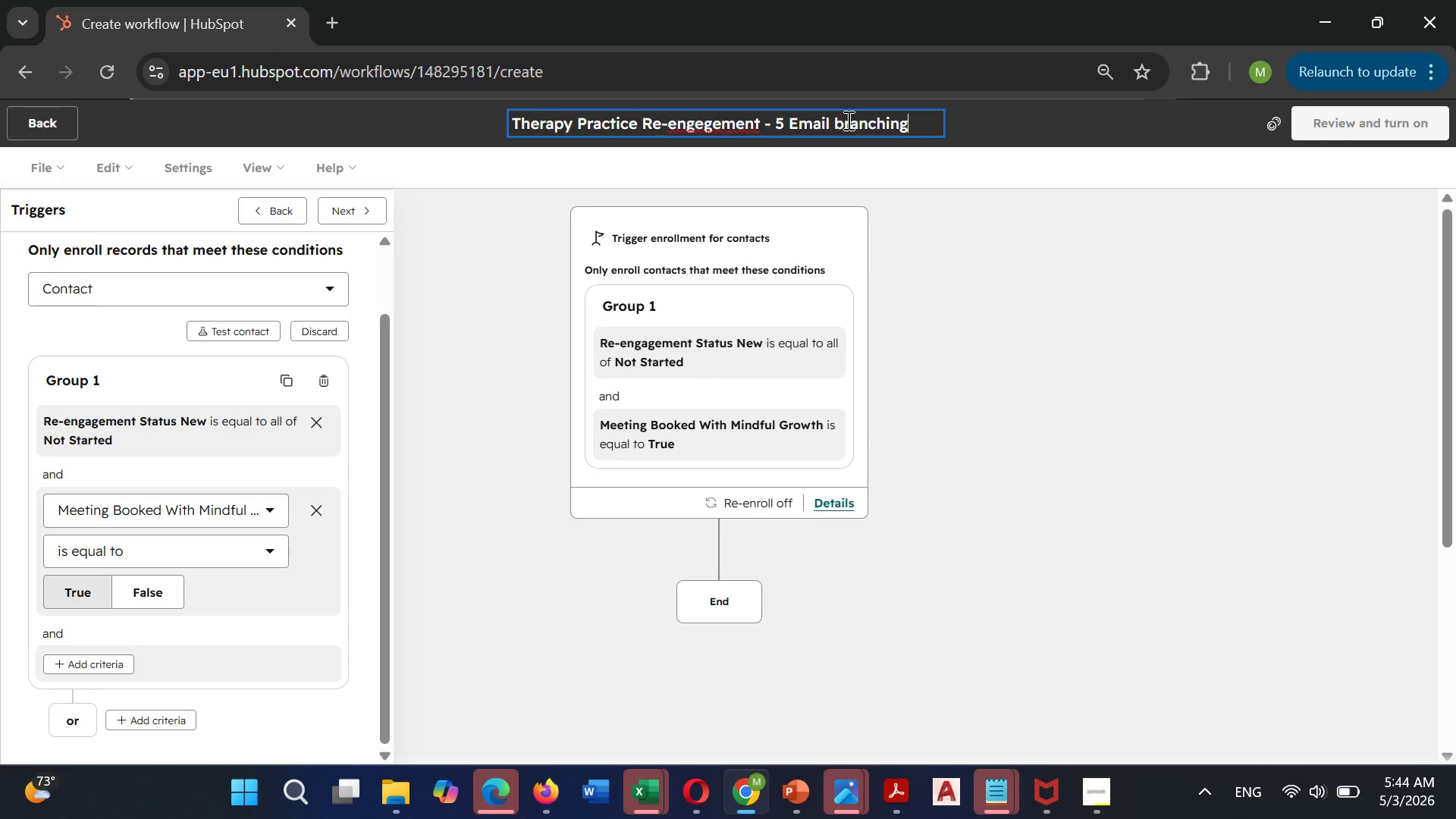 
left_click([705, 124])
 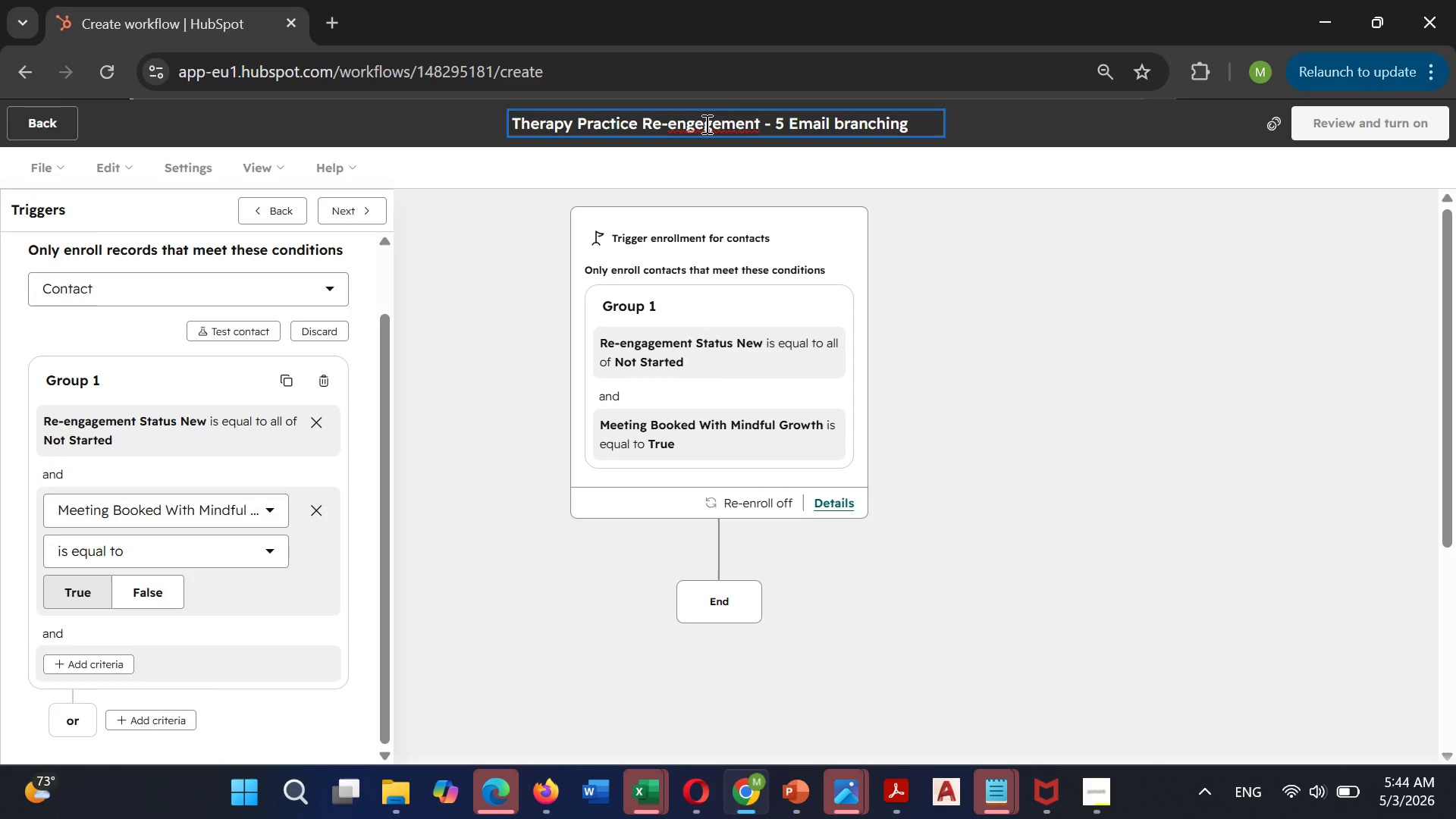 
key(Backspace)
 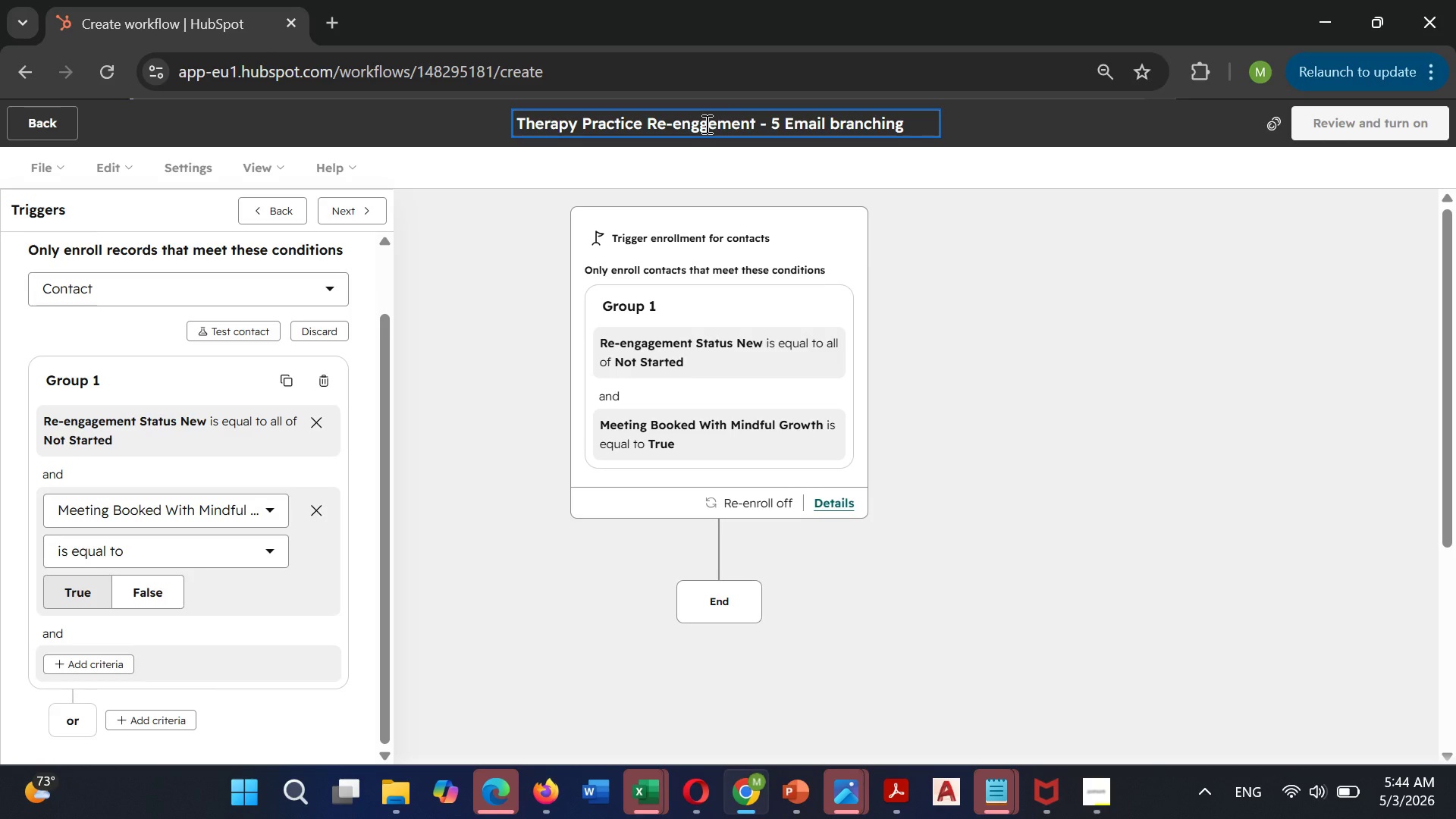 
key(A)
 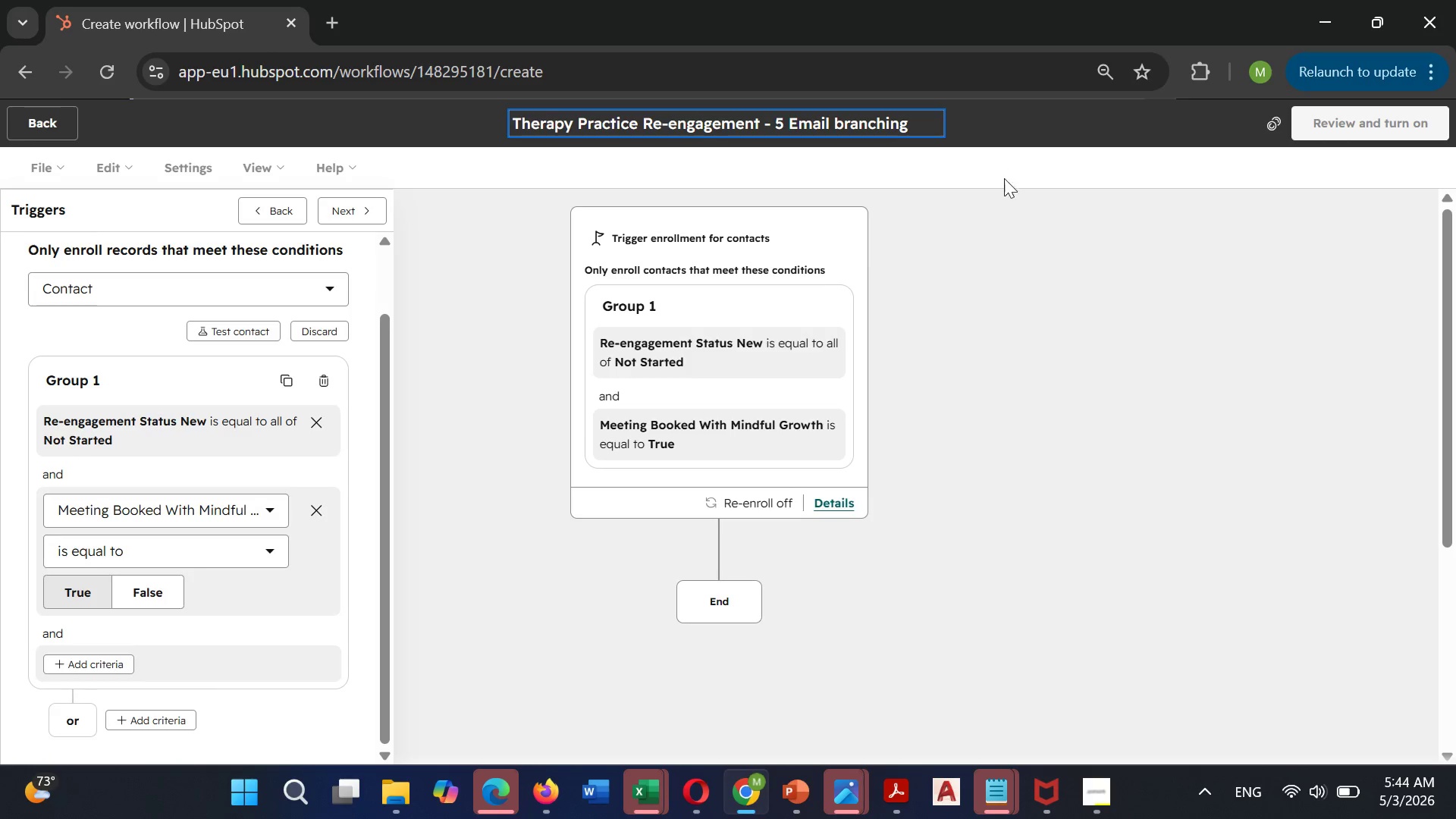 
left_click([1003, 194])
 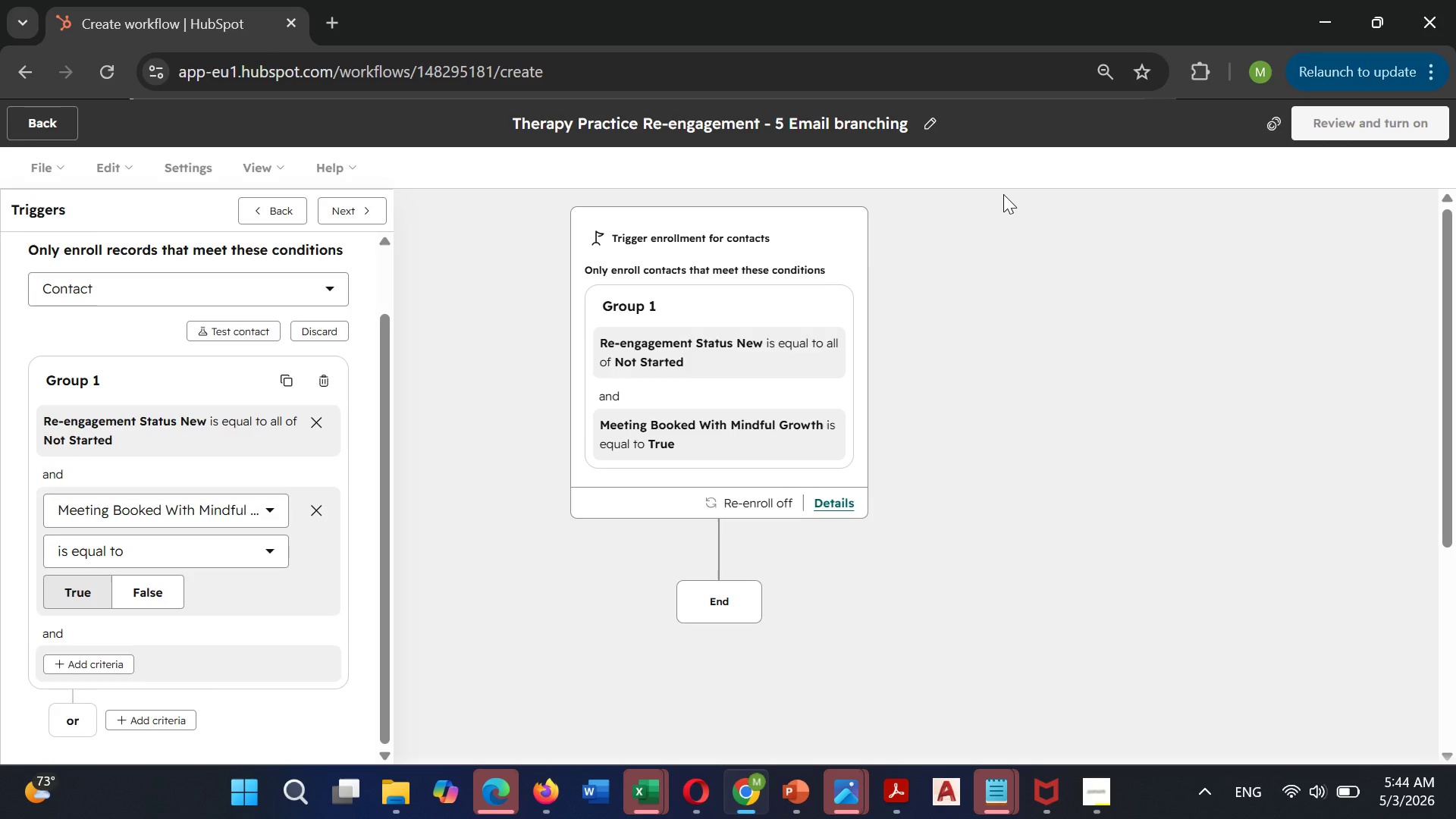 
wait(9.12)
 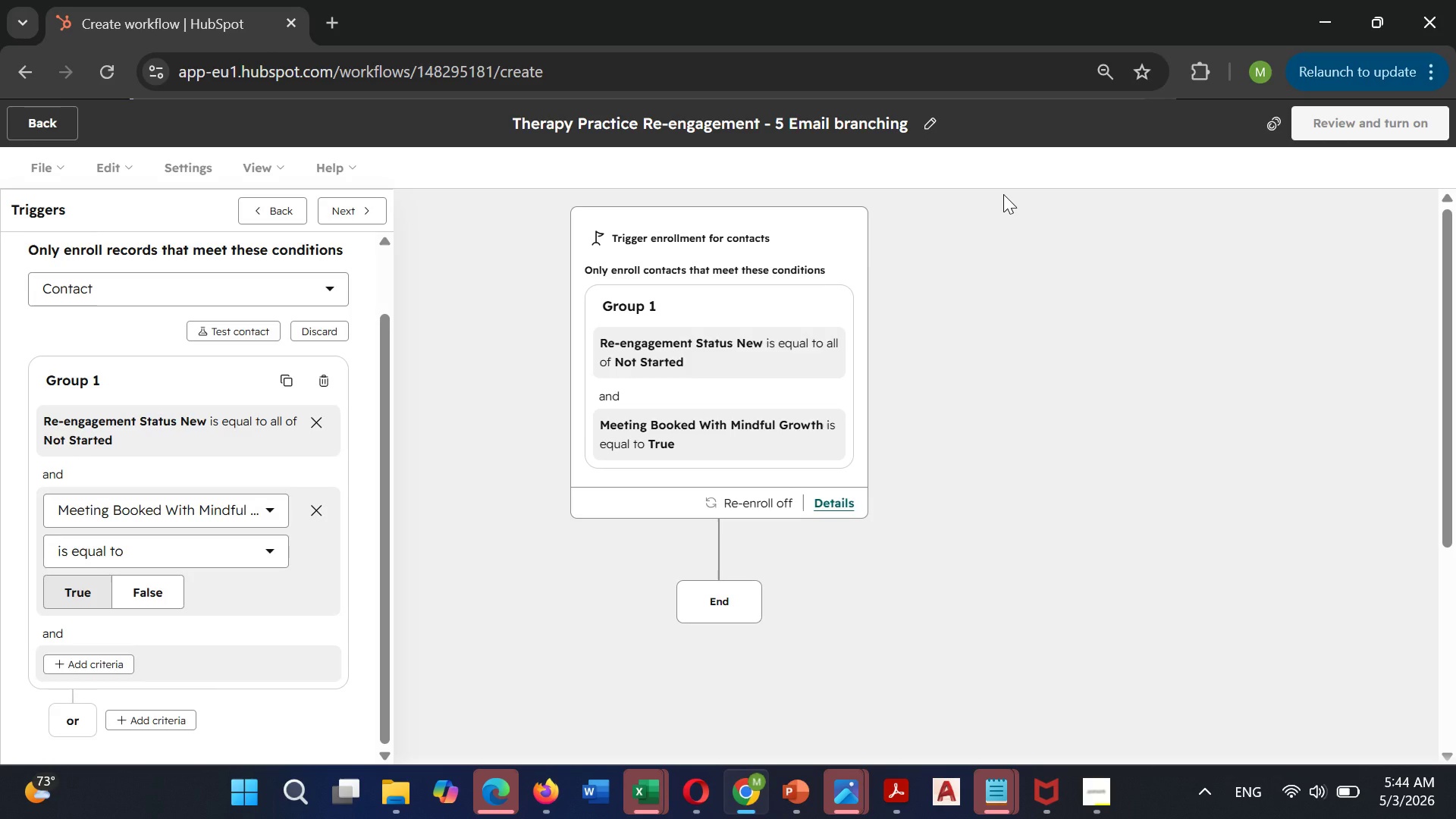 
mouse_move([325, 230])
 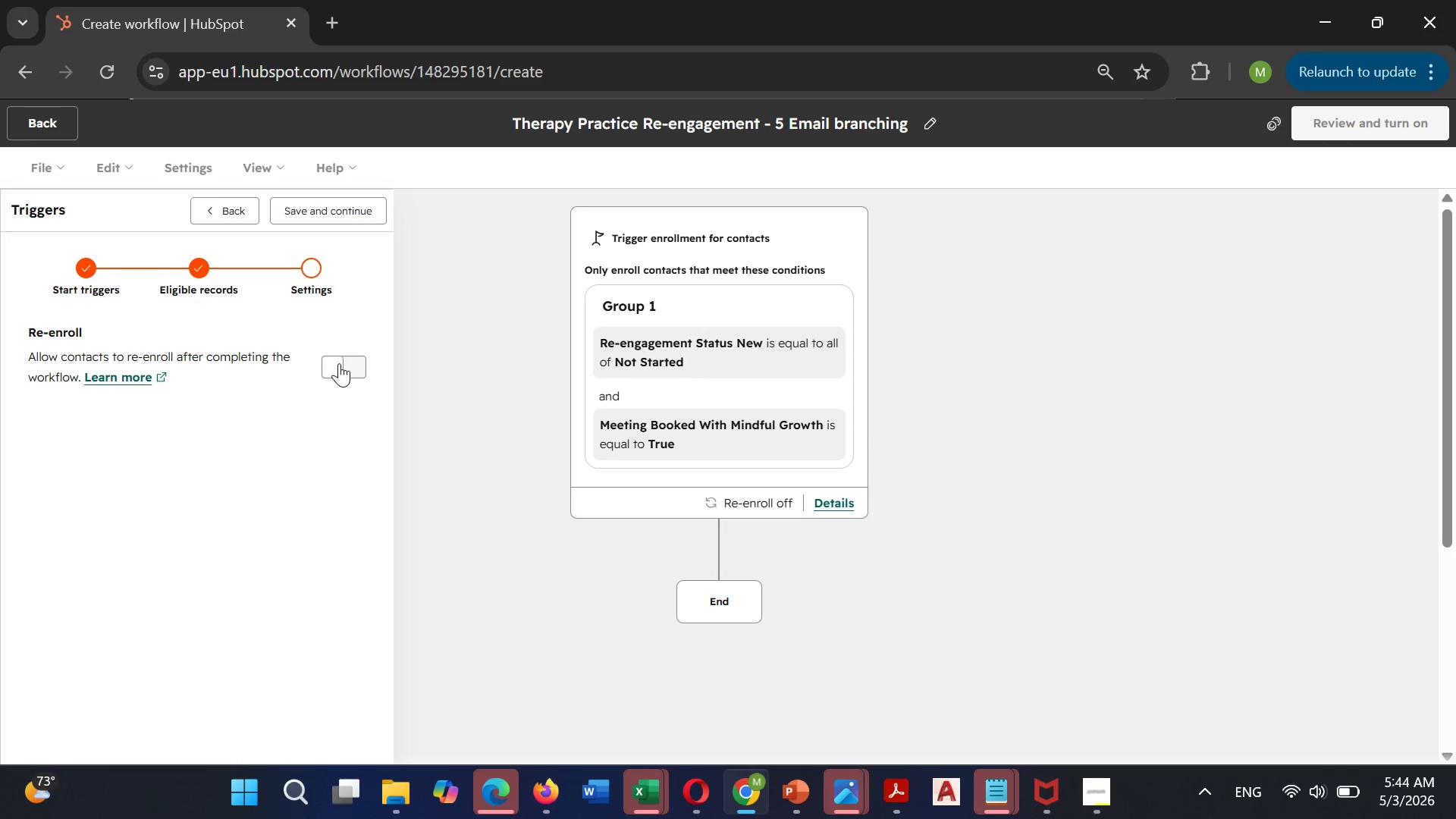 
left_click([338, 369])
 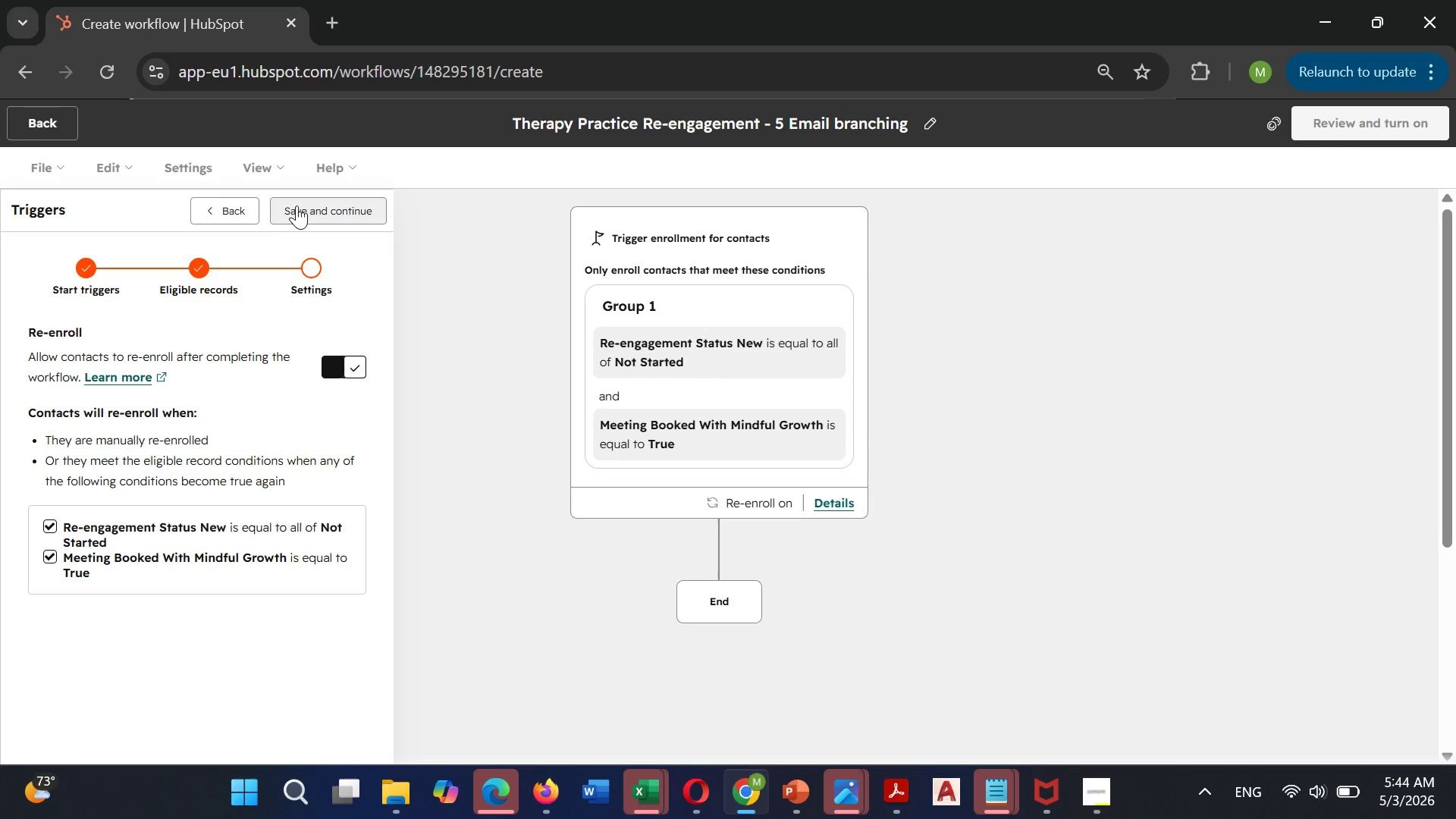 
left_click([299, 202])
 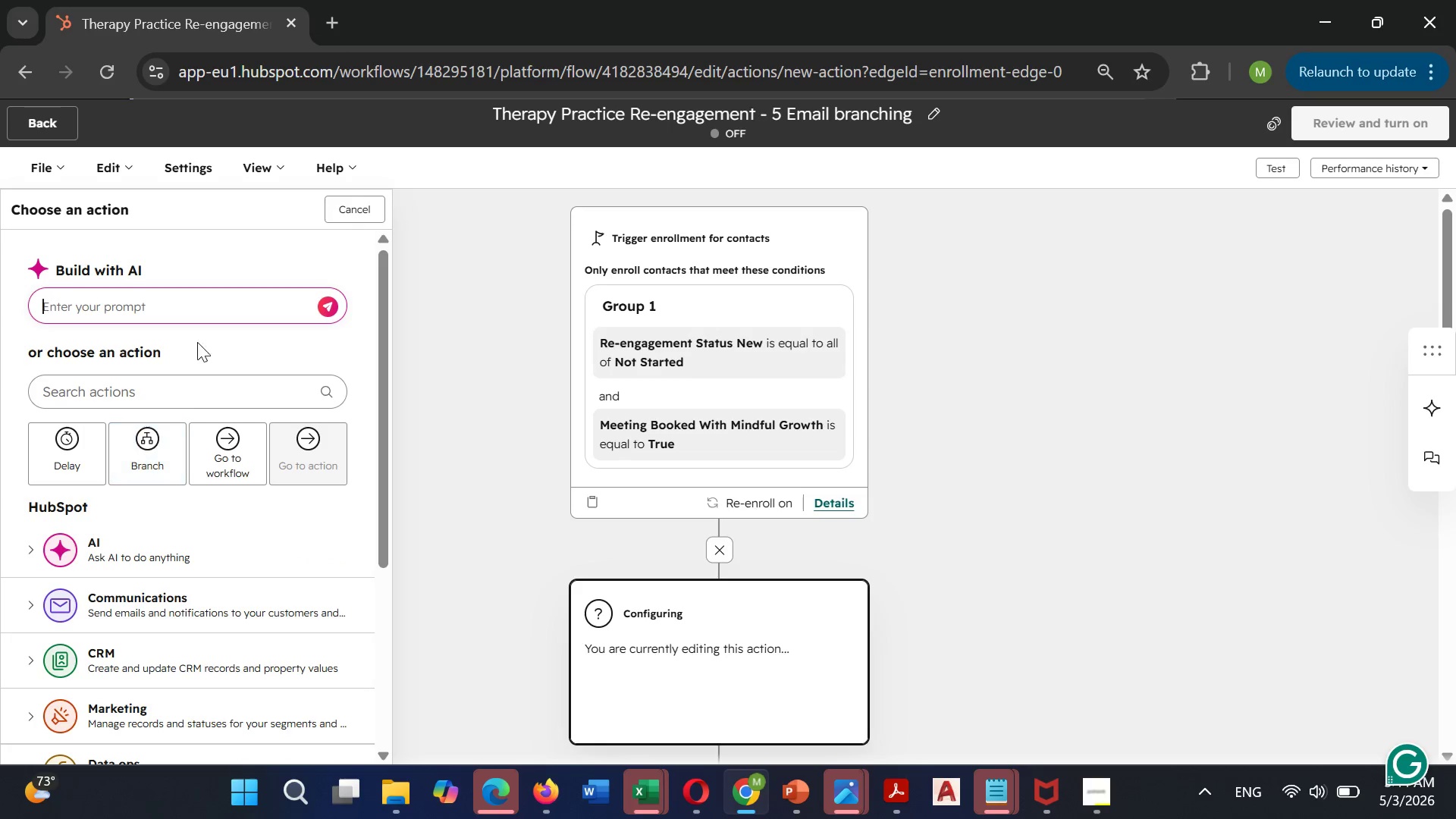 
wait(6.11)
 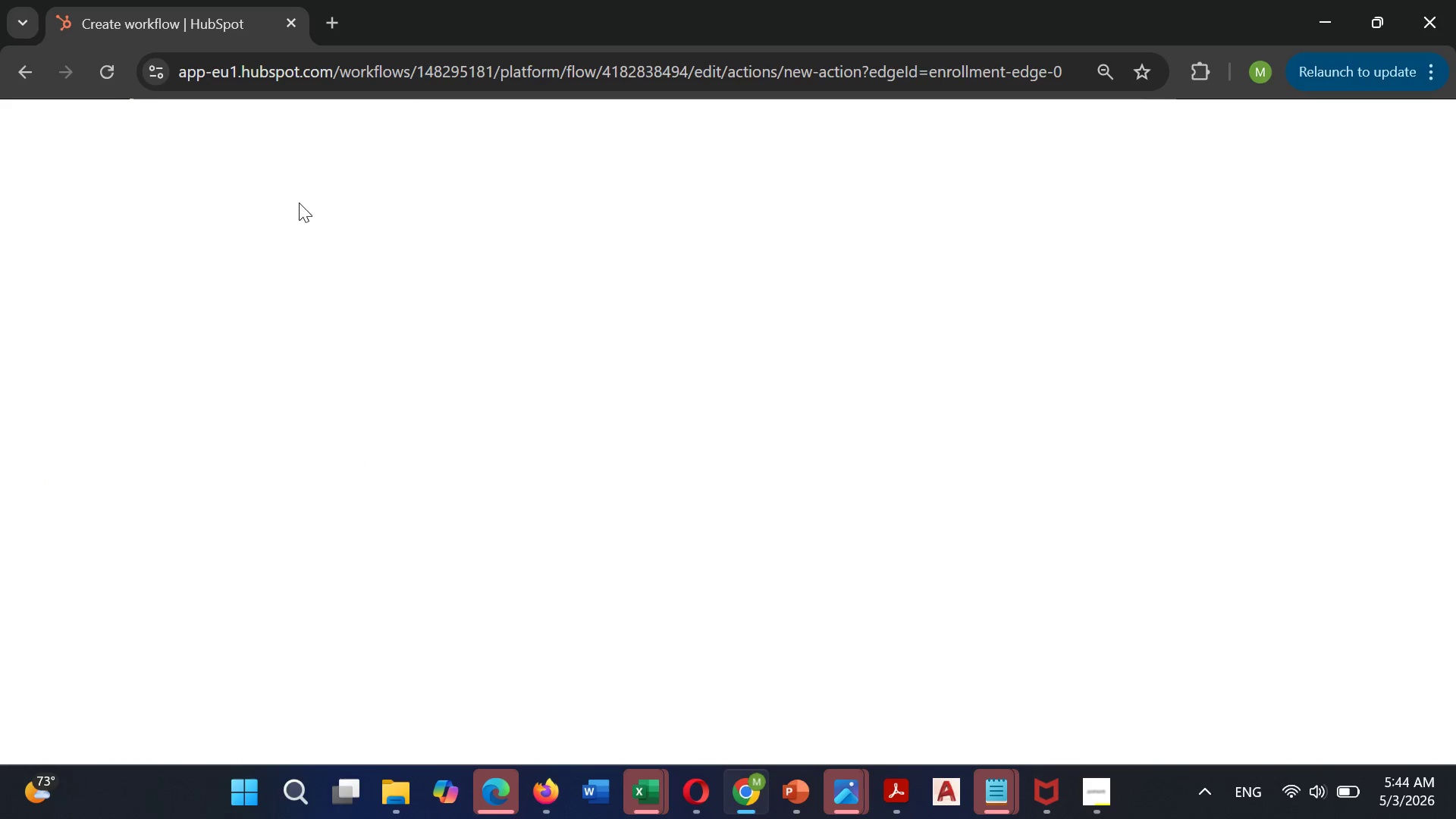 
left_click([180, 384])
 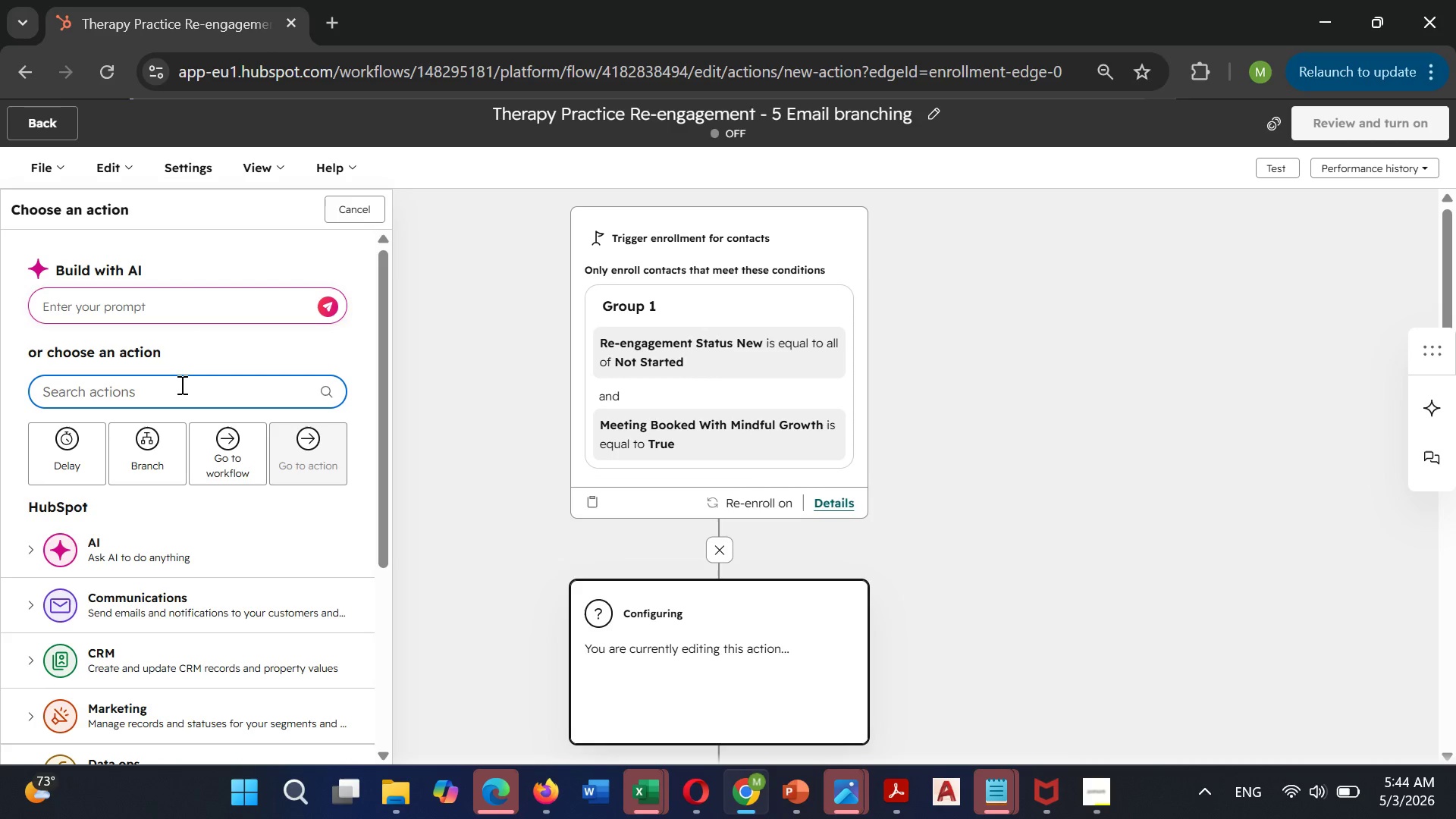 
type(set propery)
 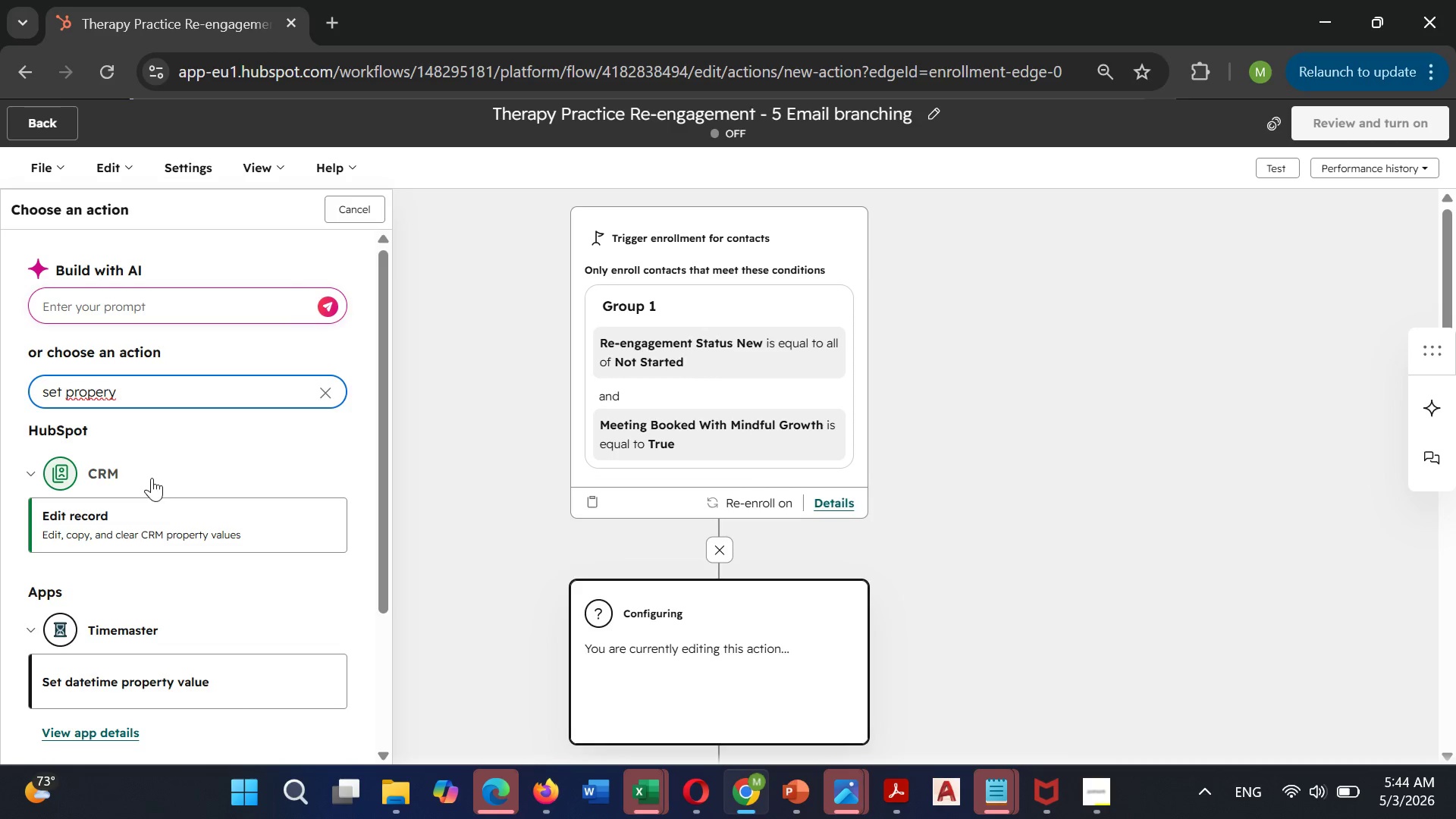 
left_click([140, 538])
 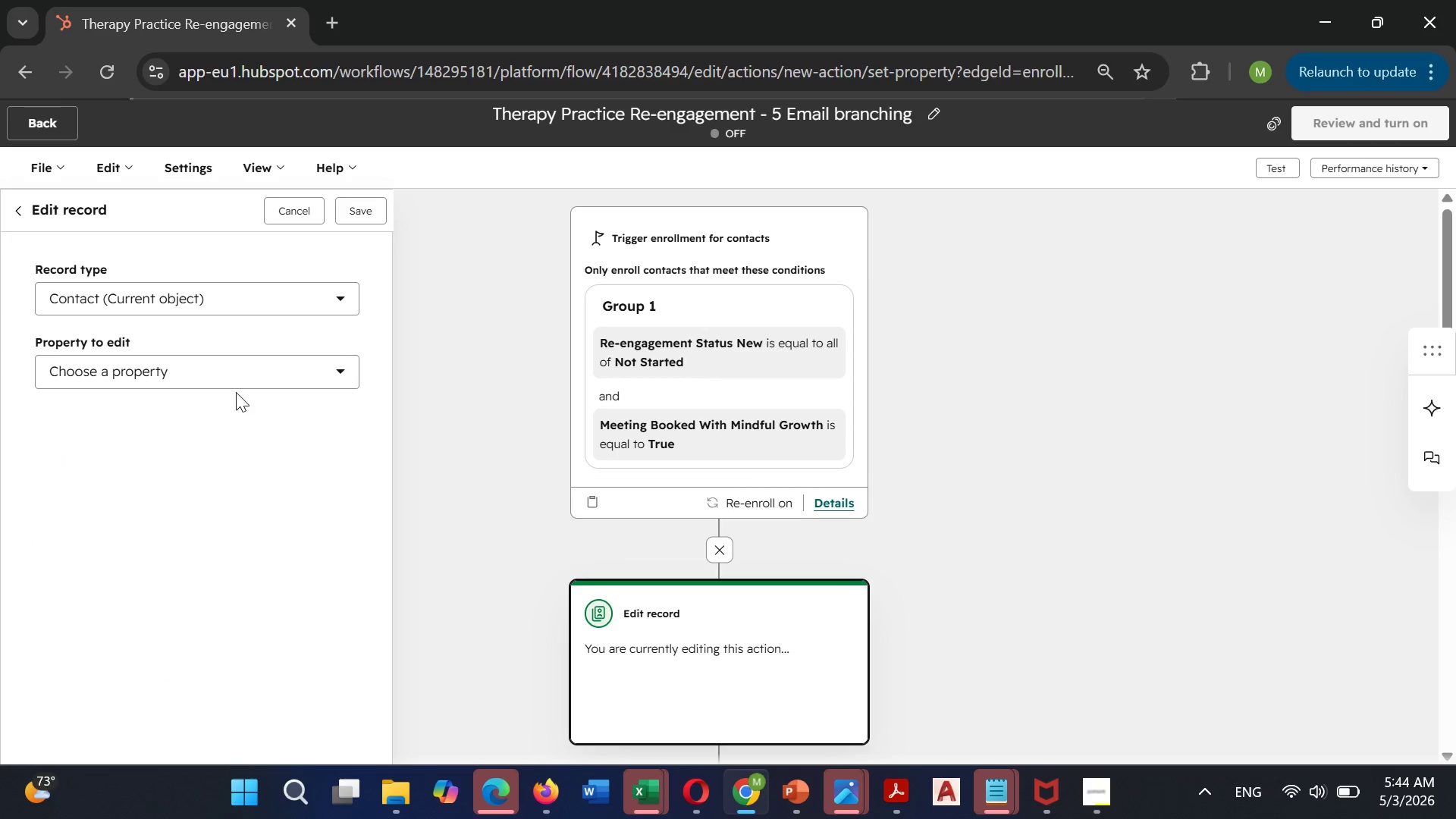 
mouse_move([227, 402])
 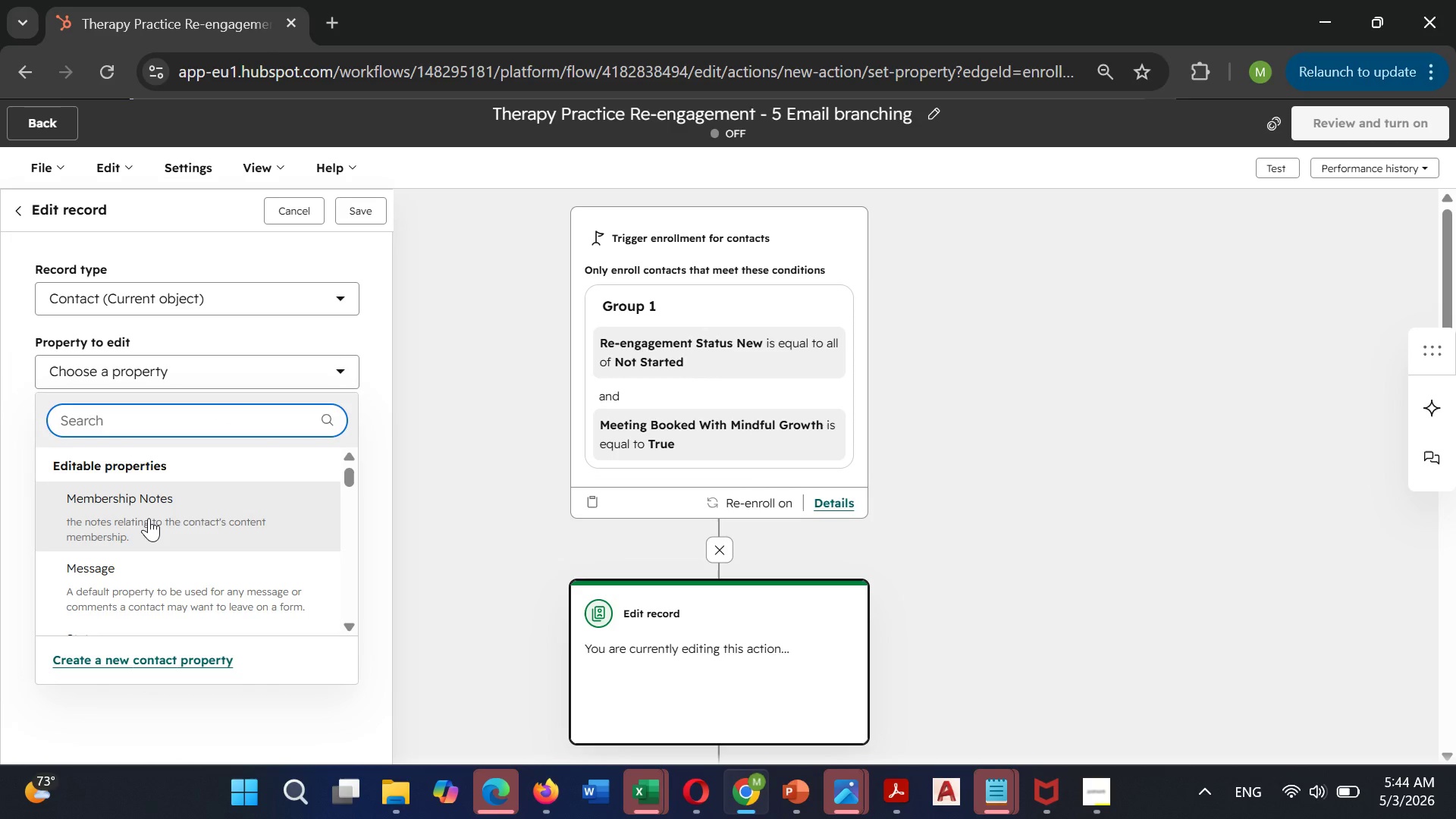 
type(Re-e)
 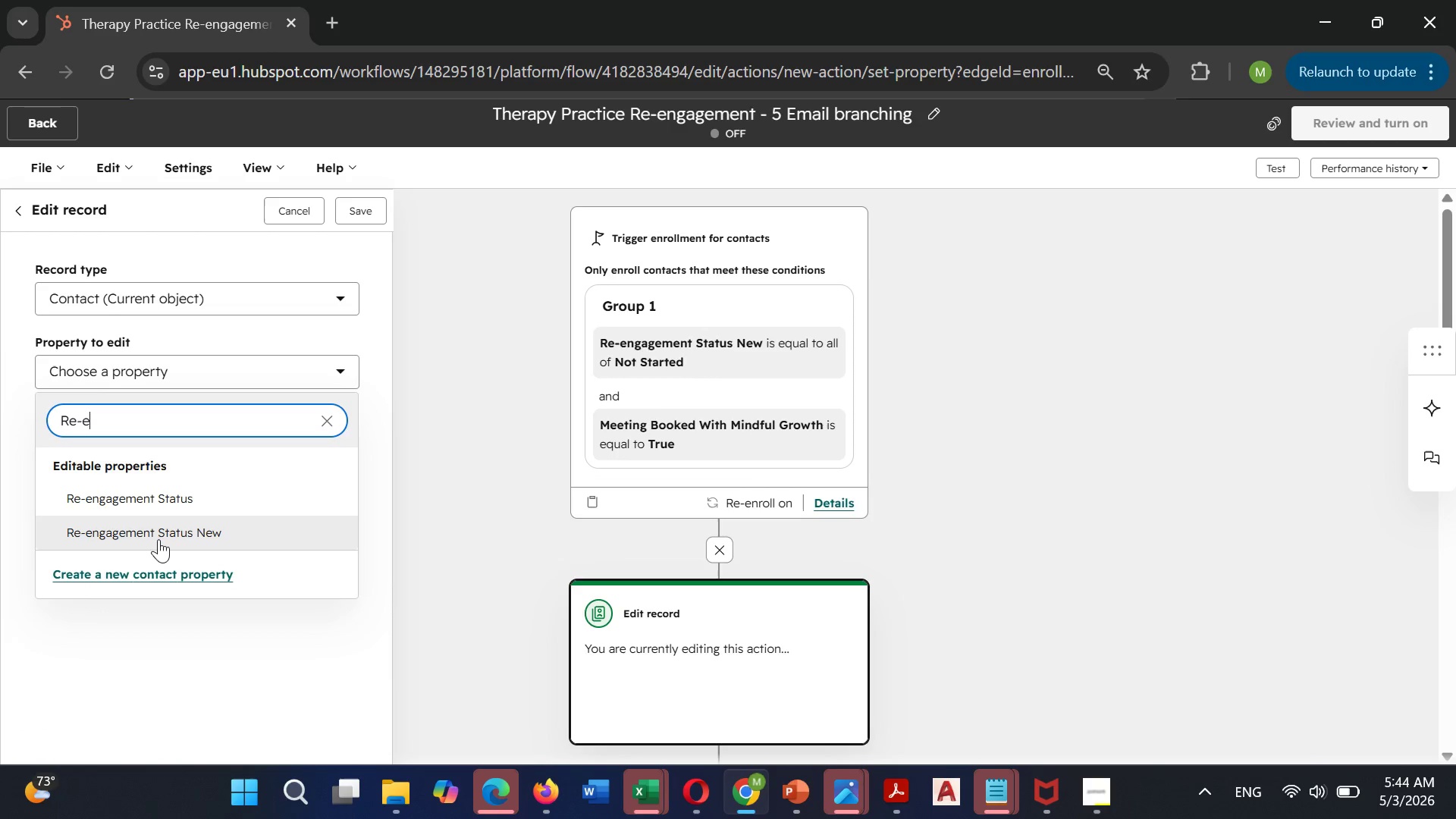 
left_click([158, 539])
 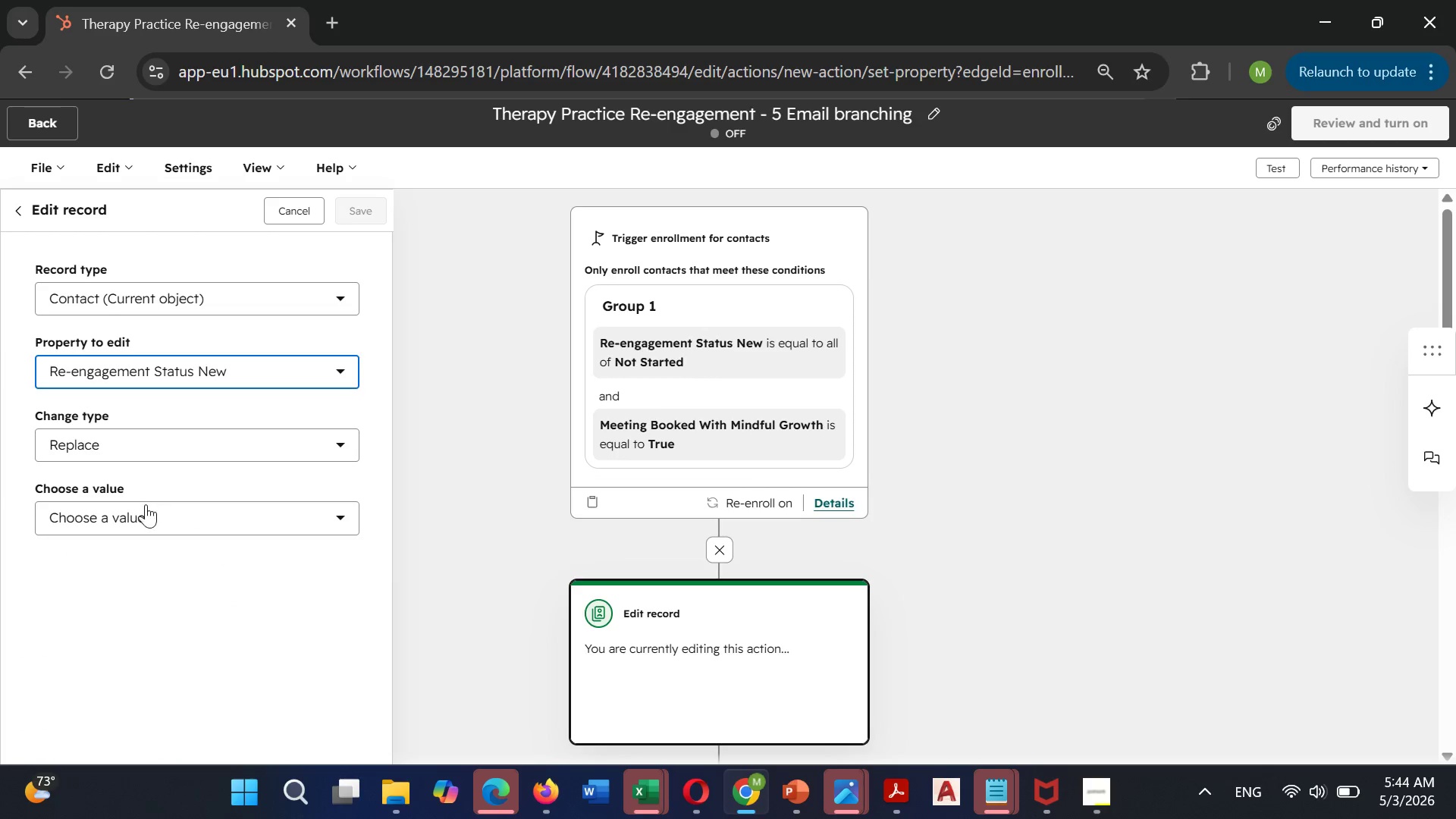 
left_click([150, 521])
 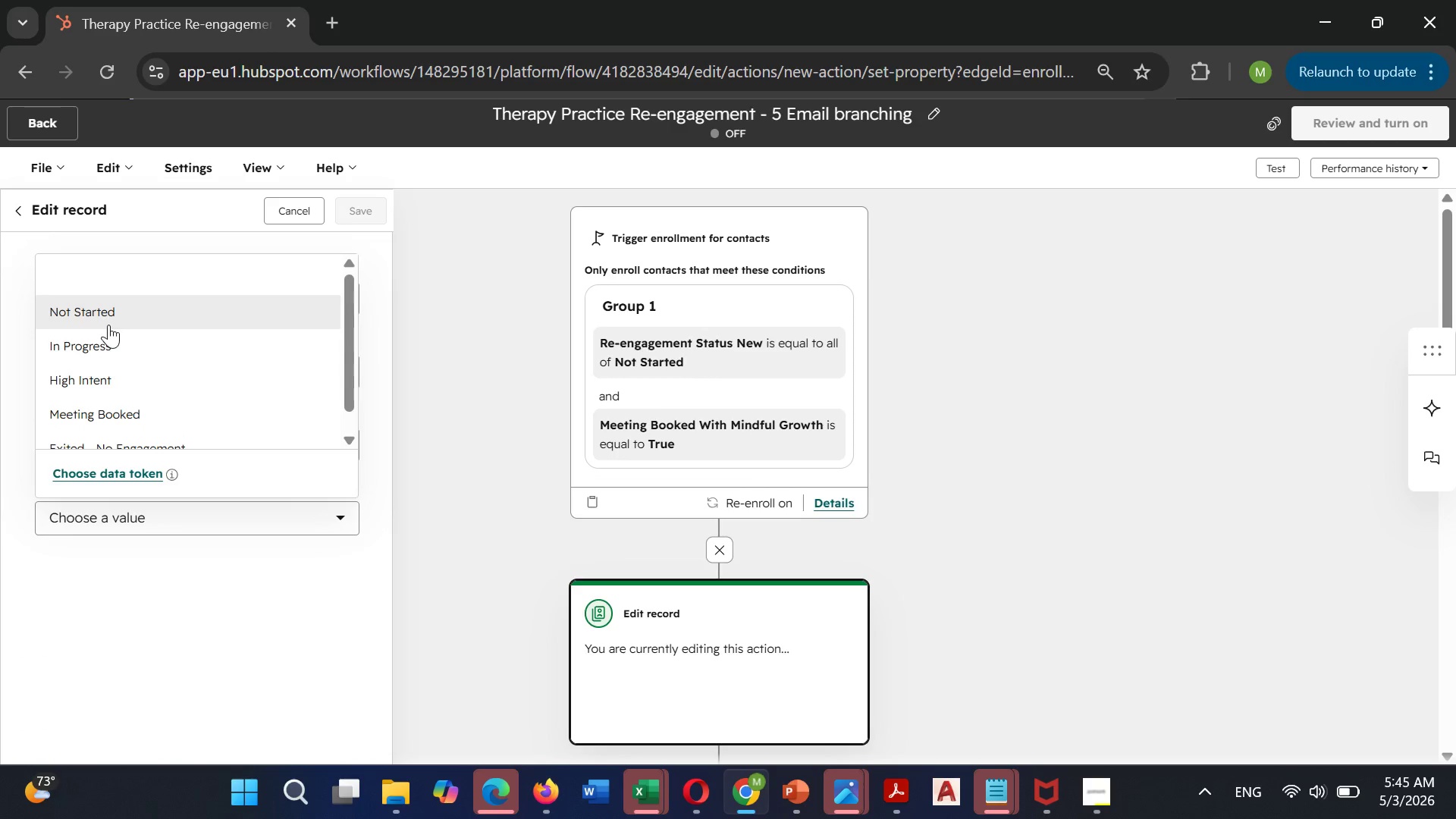 
left_click([83, 346])
 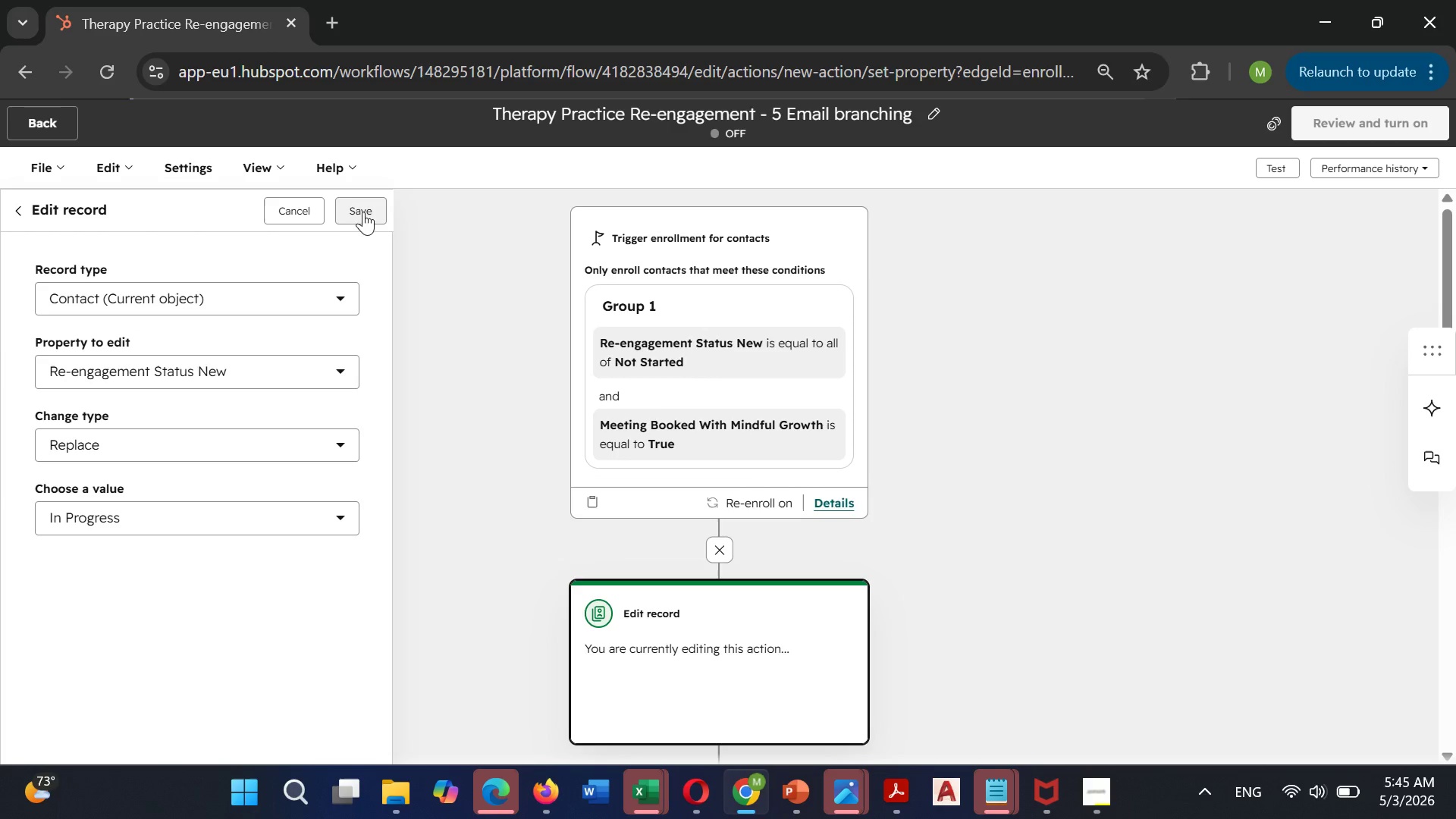 
left_click([369, 211])
 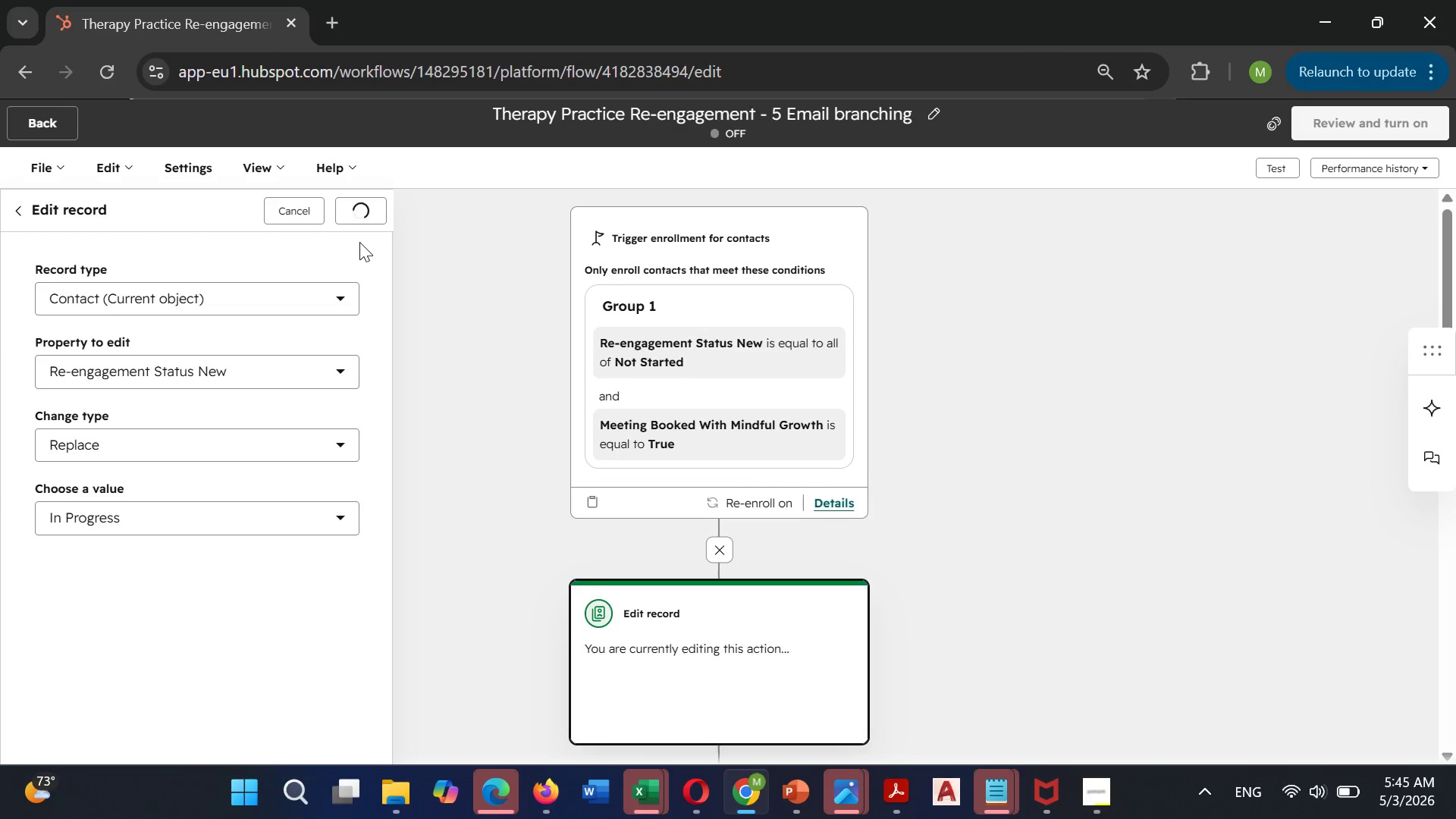 
wait(17.66)
 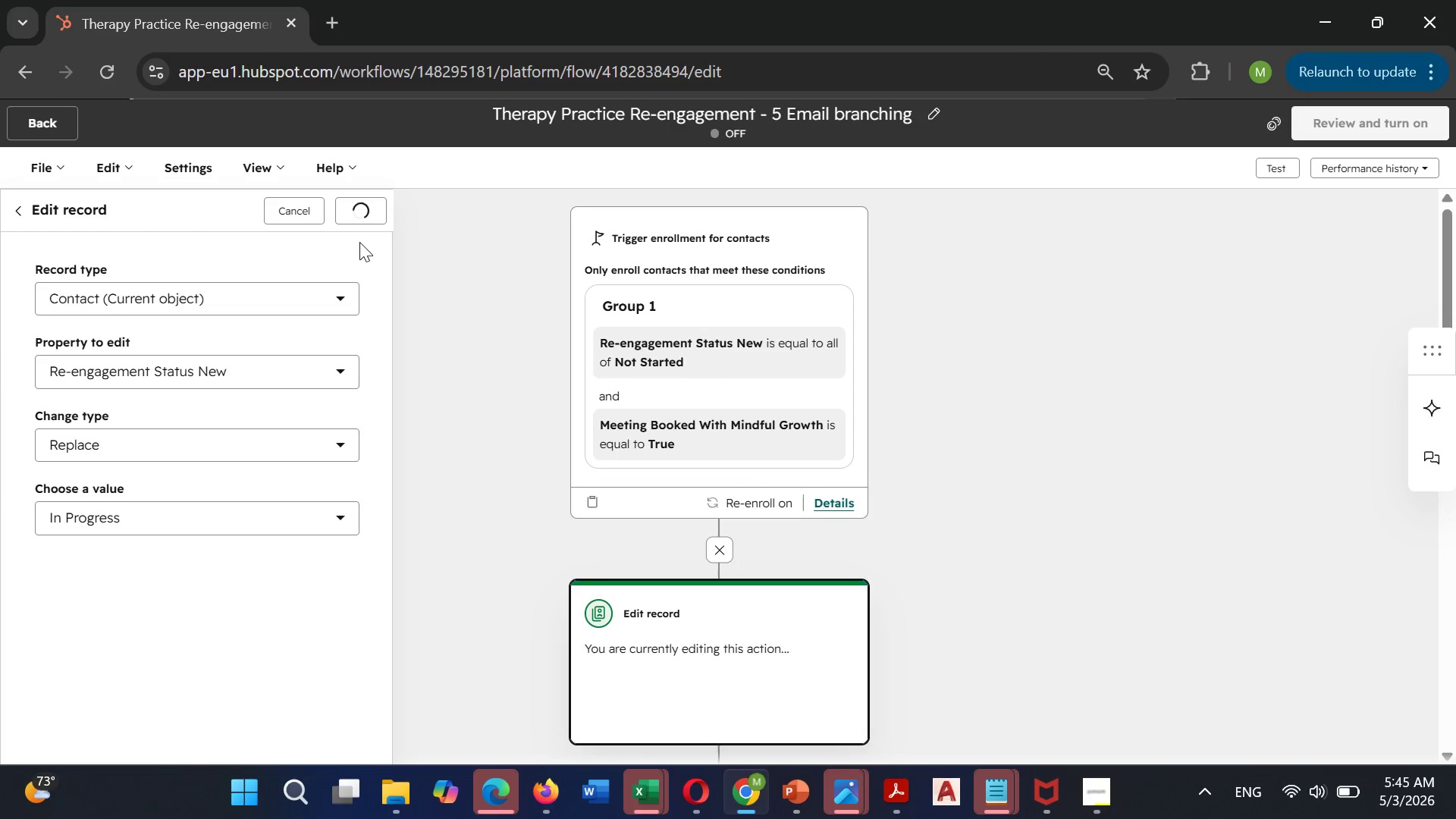 
left_click([721, 642])
 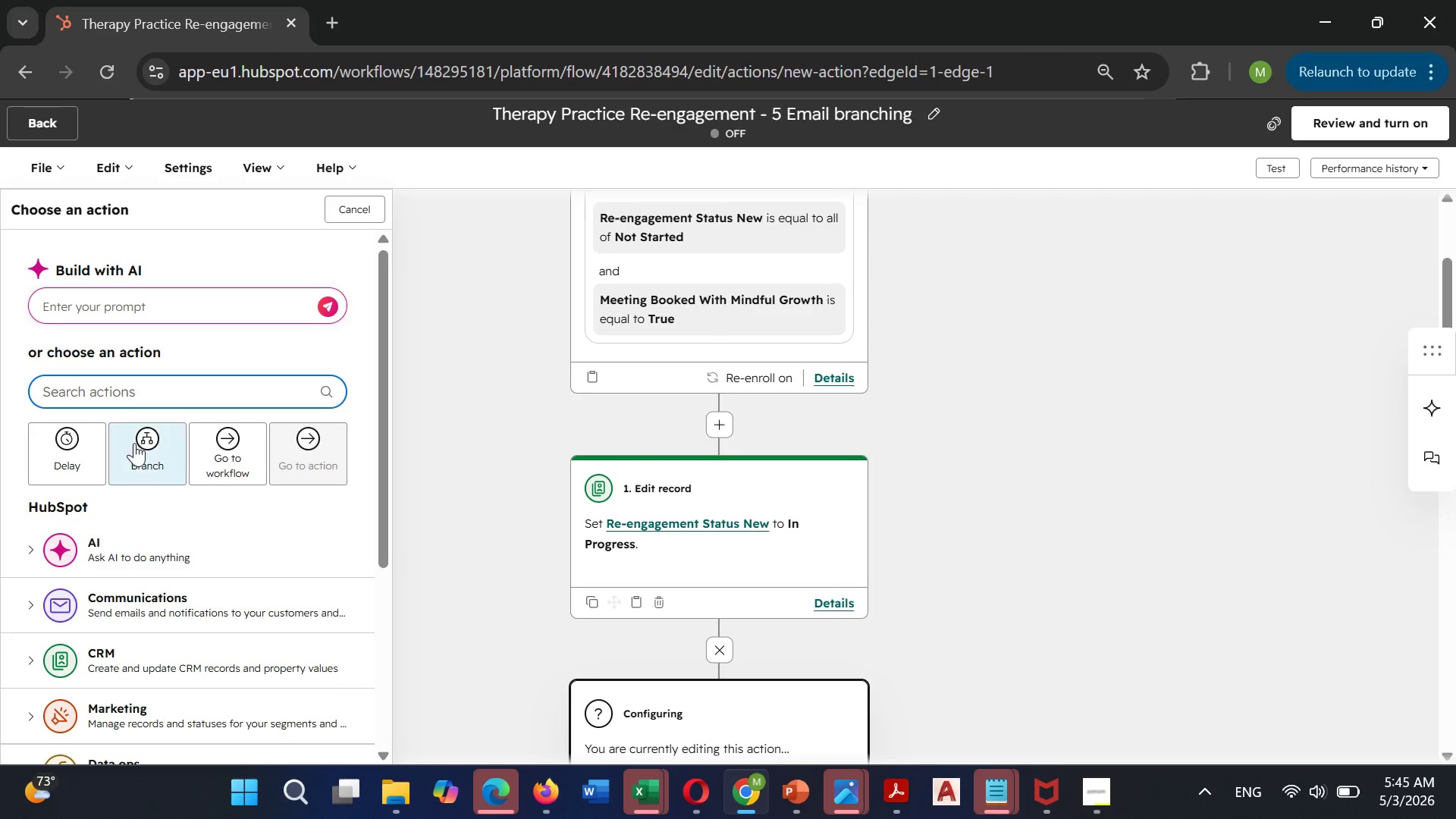 
left_click([134, 443])
 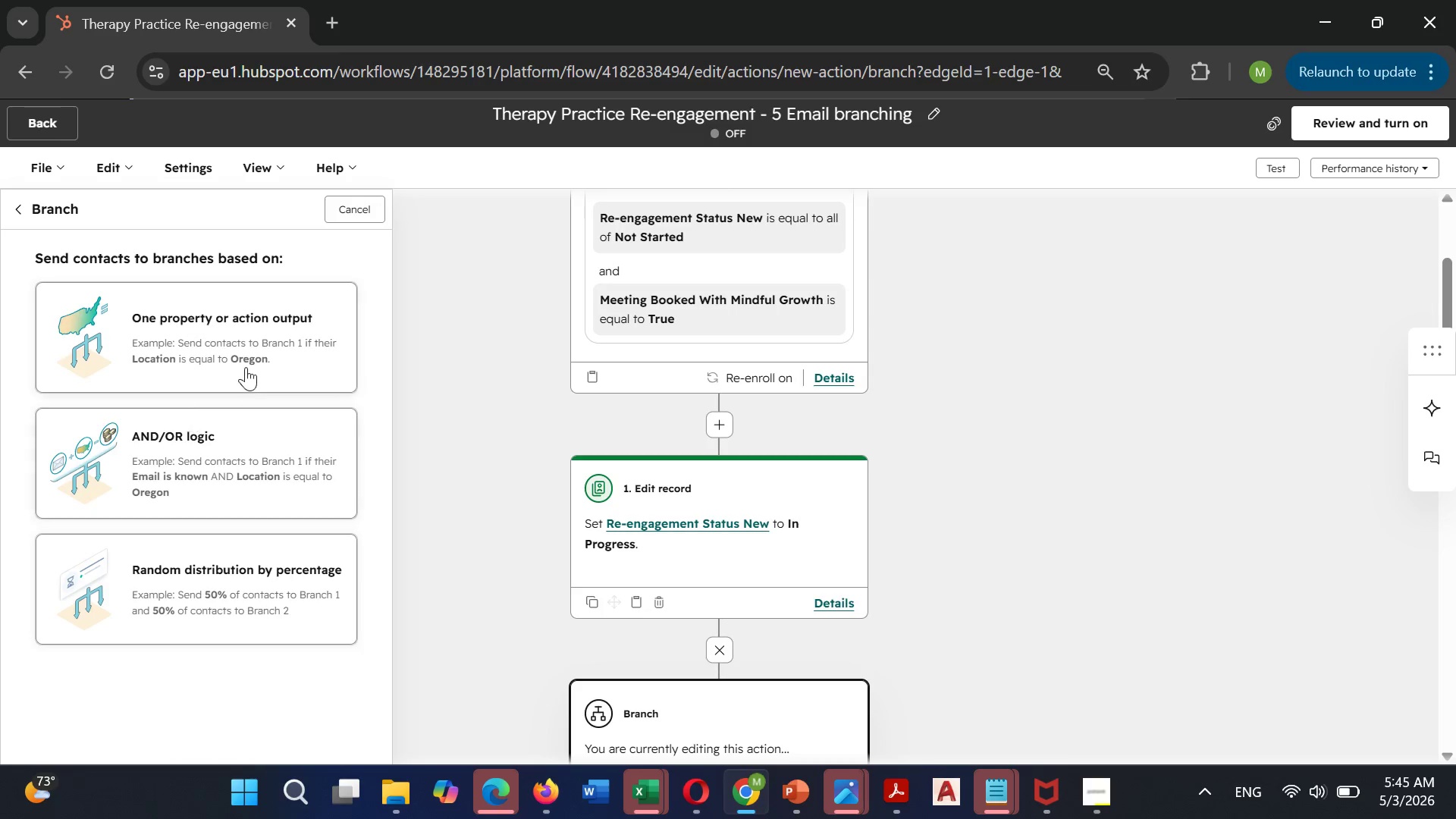 
left_click([278, 328])
 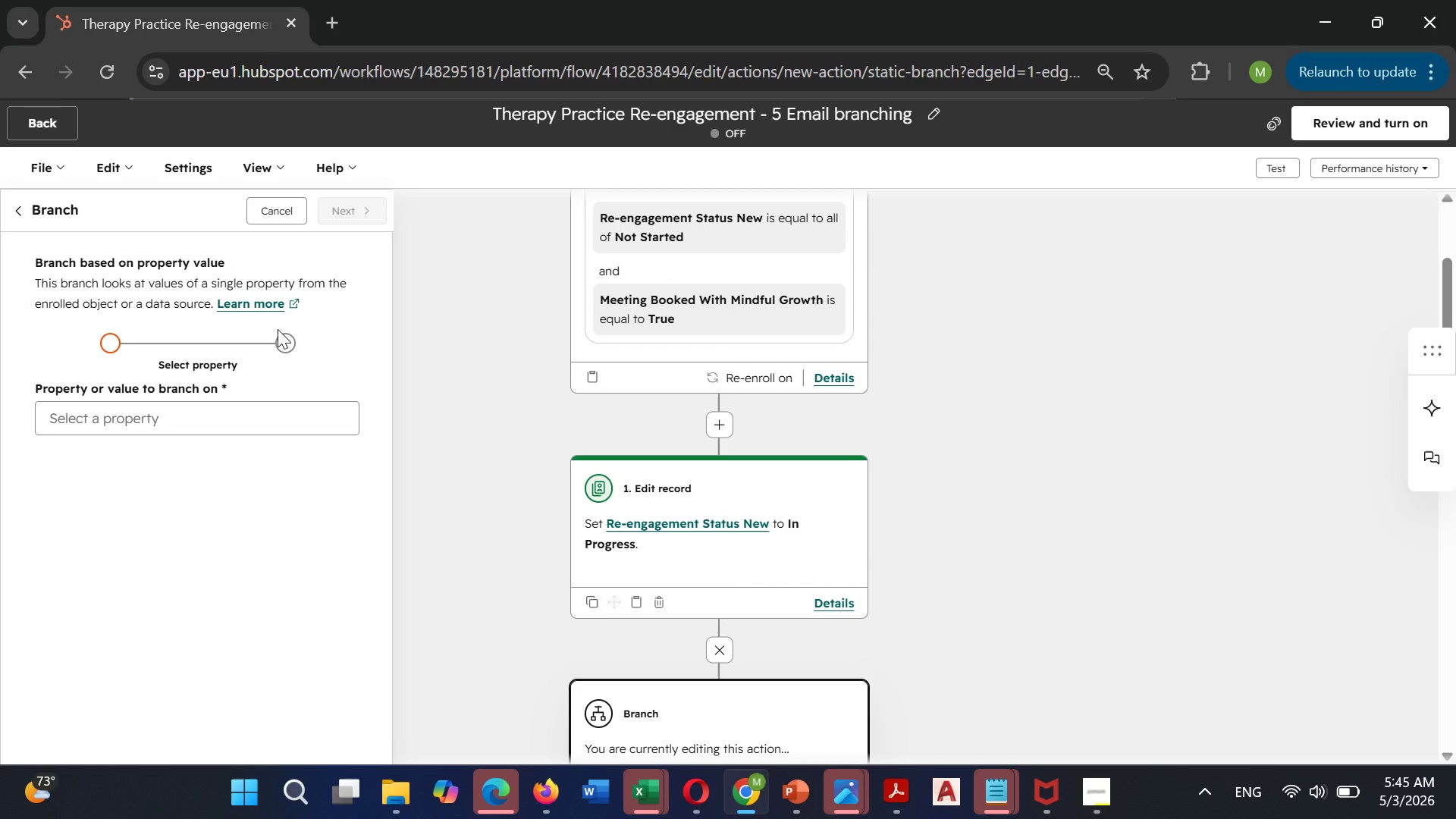 
wait(7.39)
 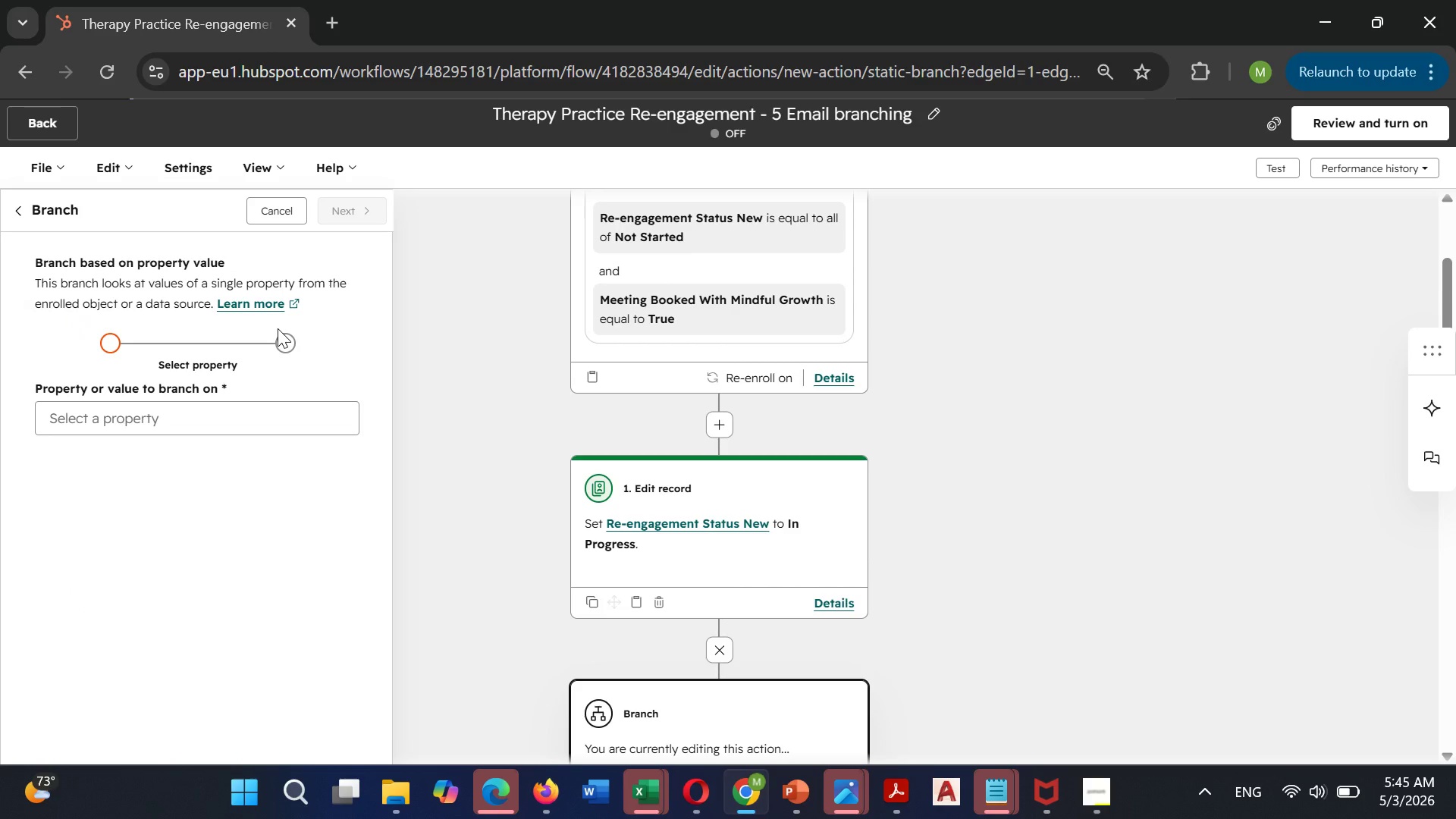 
left_click([261, 410])
 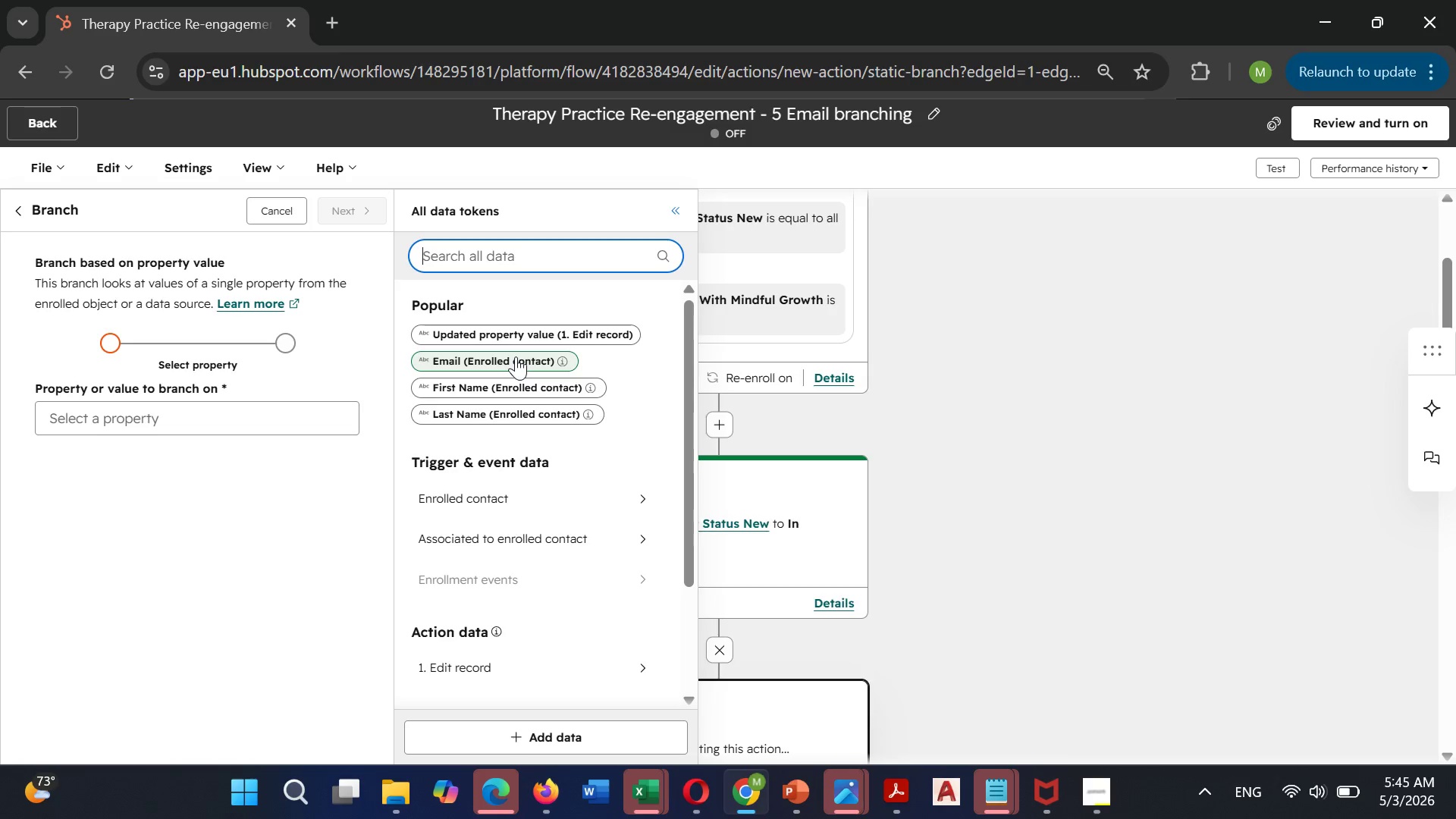 
type(pra)
 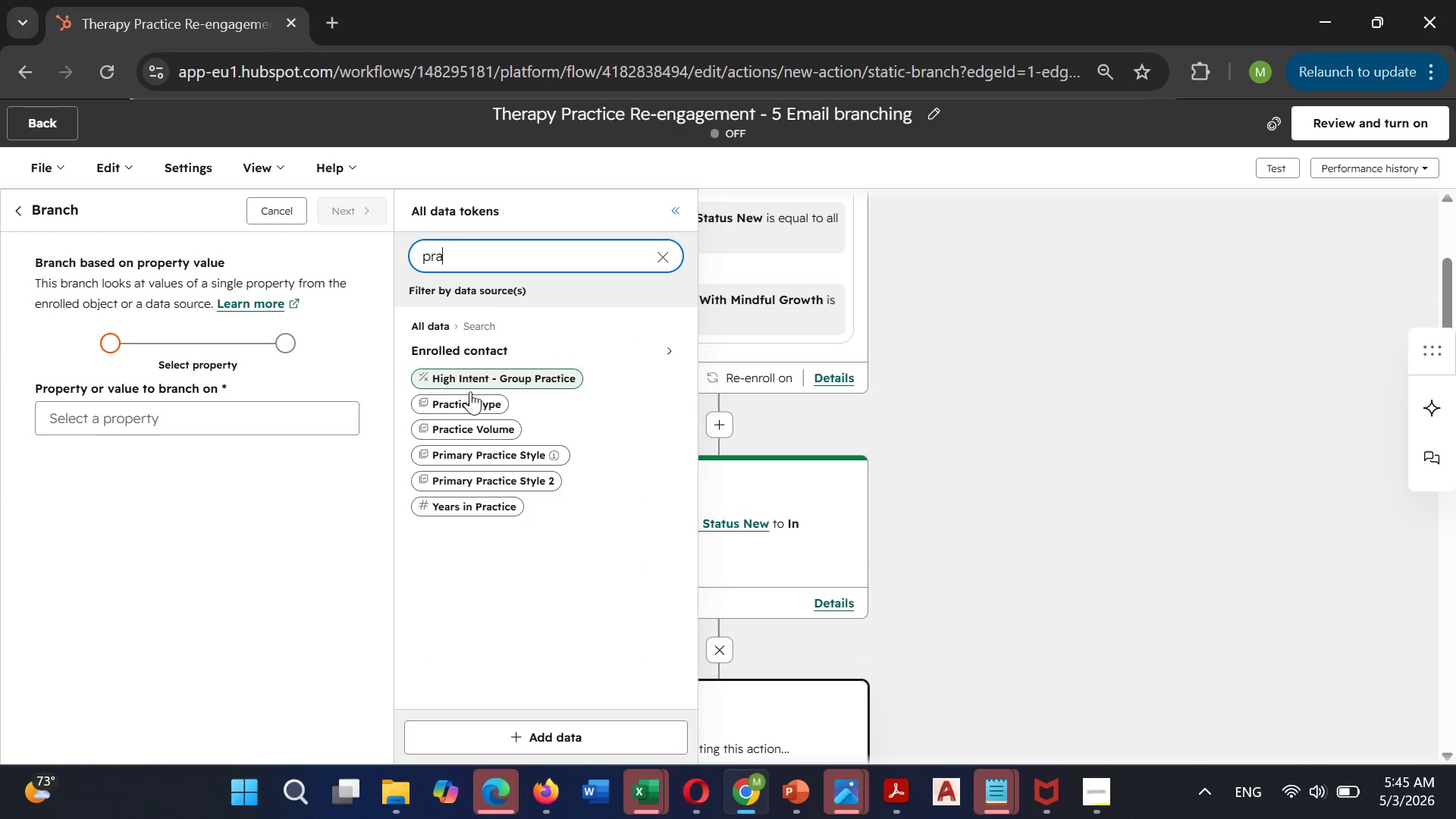 
left_click([464, 406])
 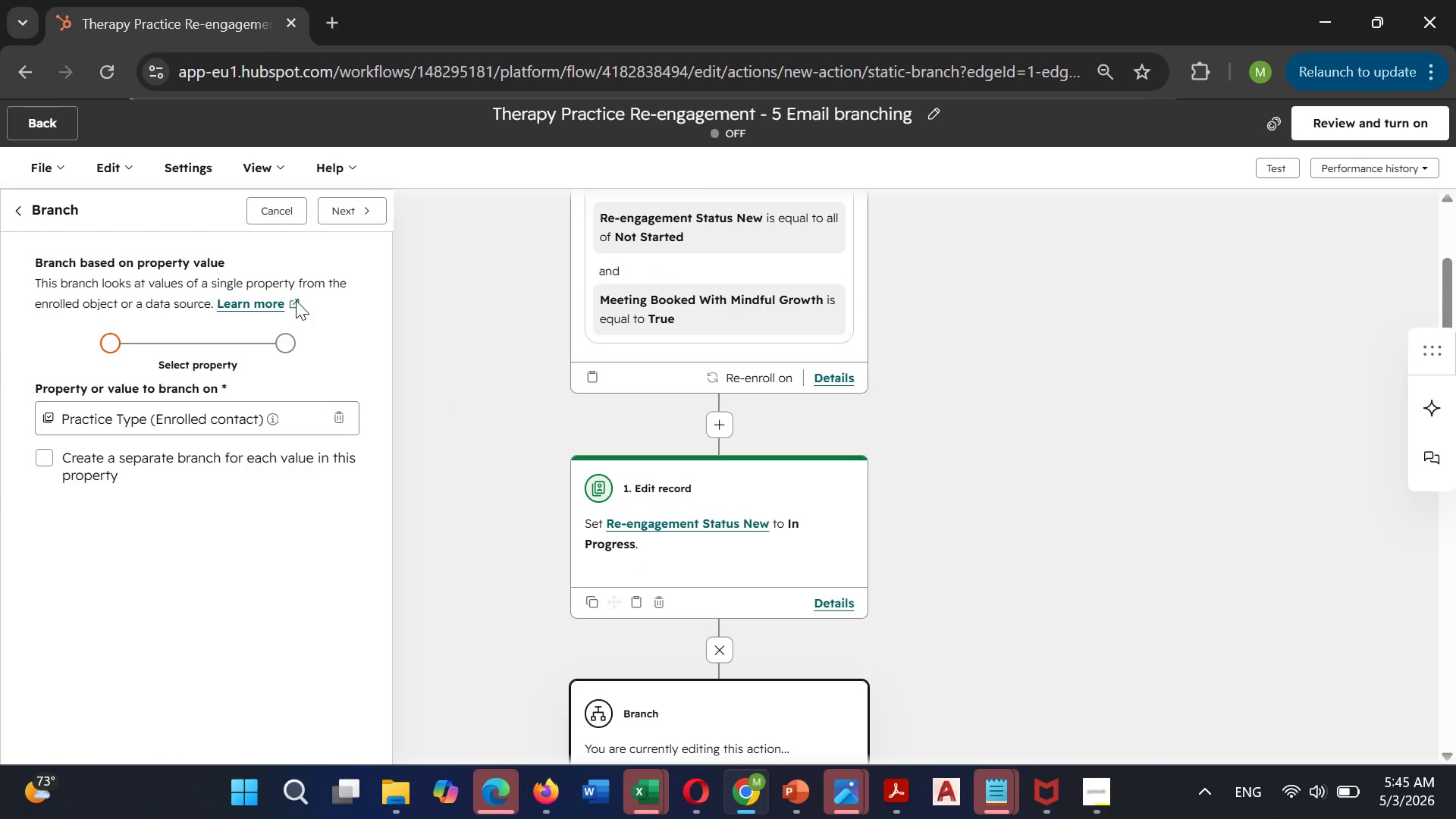 
left_click([369, 210])
 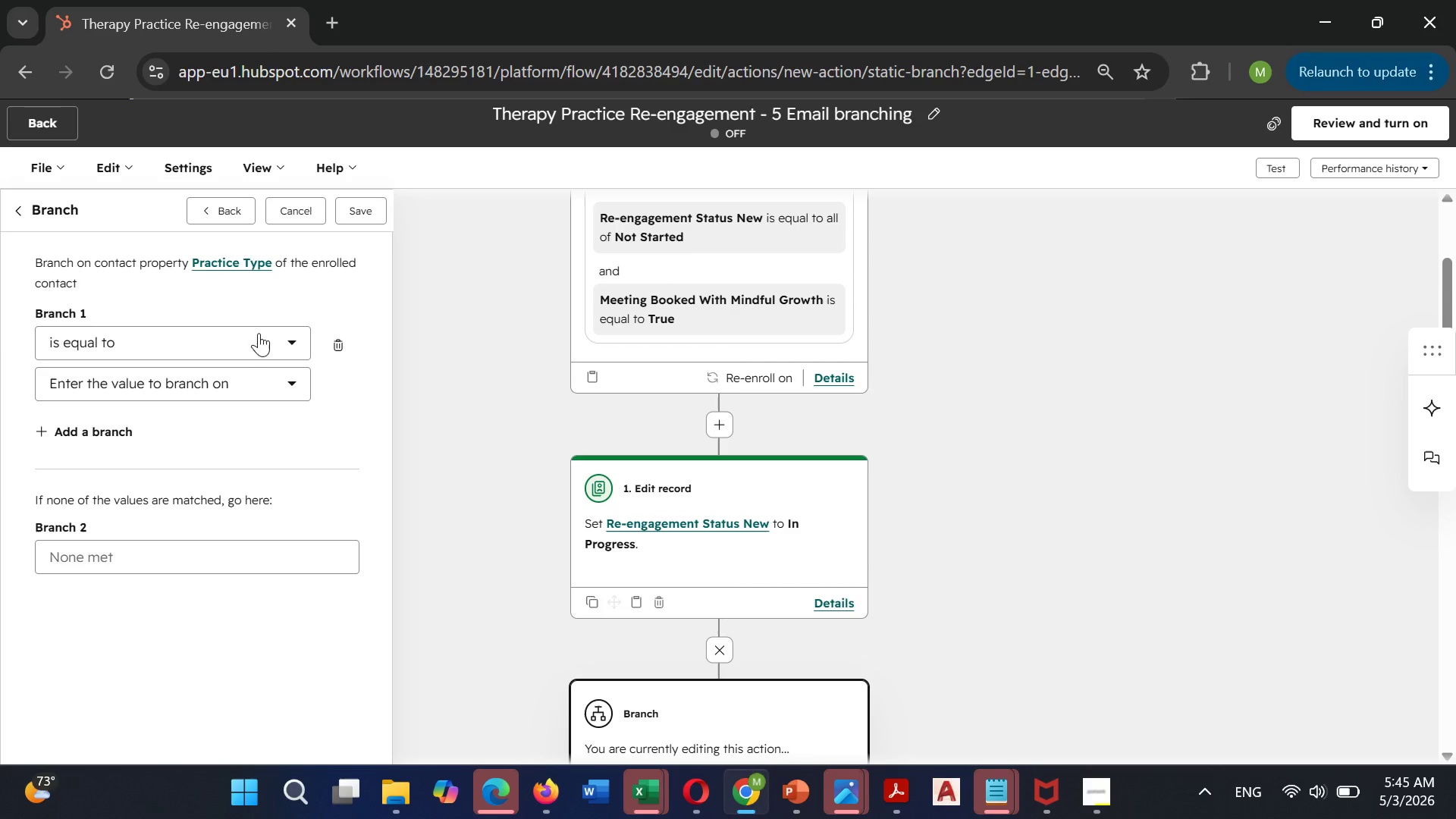 
left_click([221, 381])
 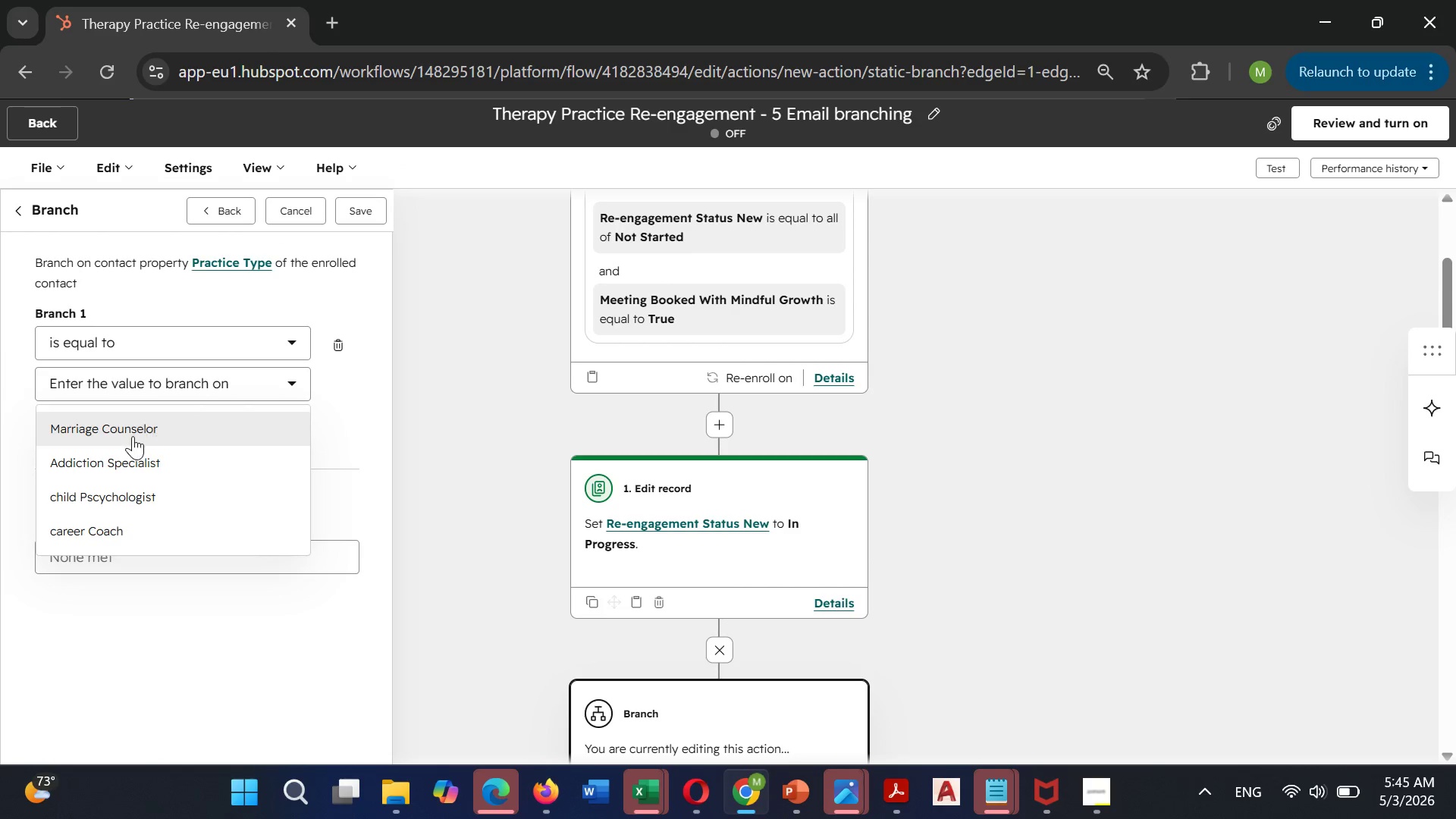 
left_click([133, 431])
 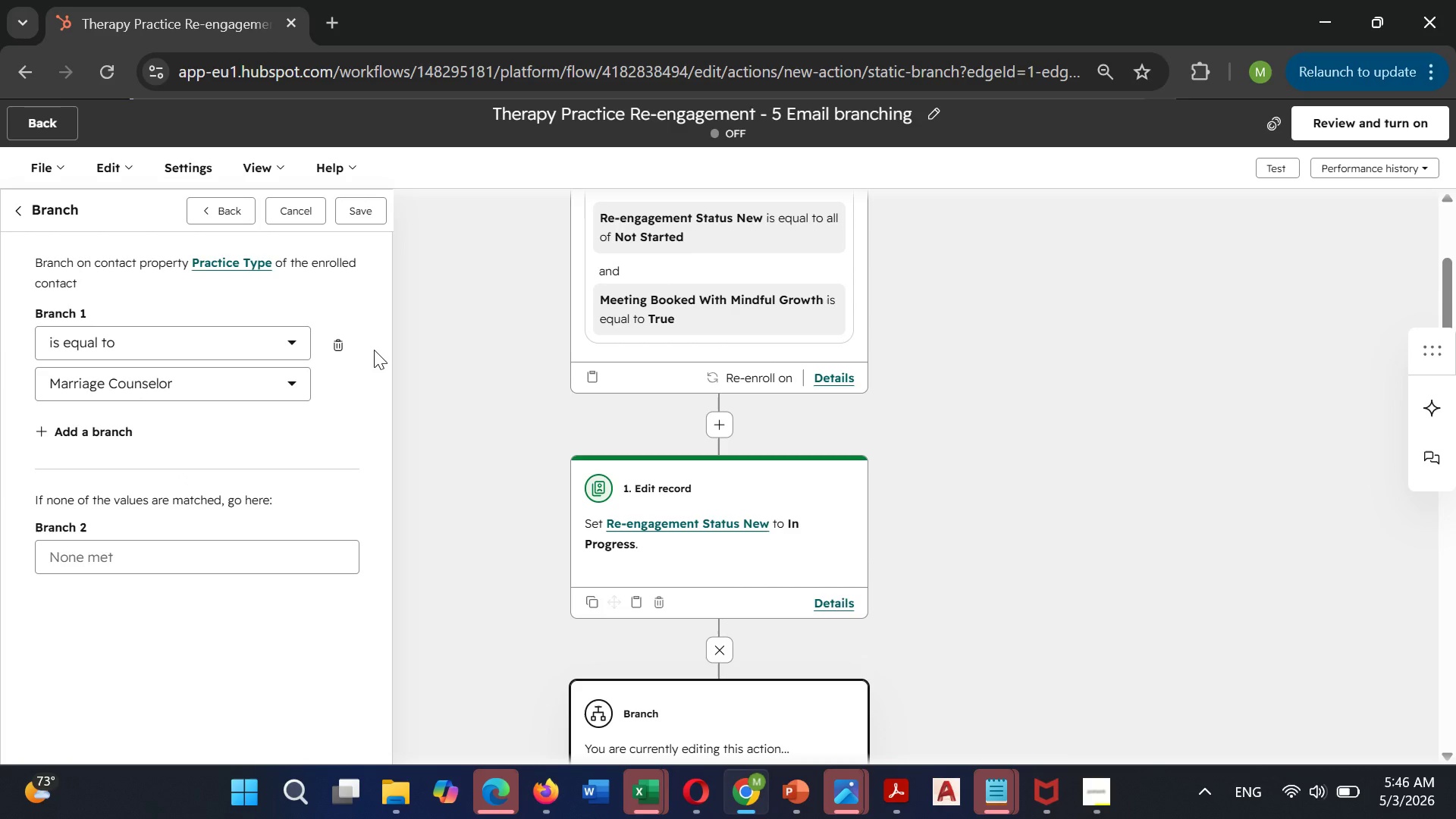 
wait(27.17)
 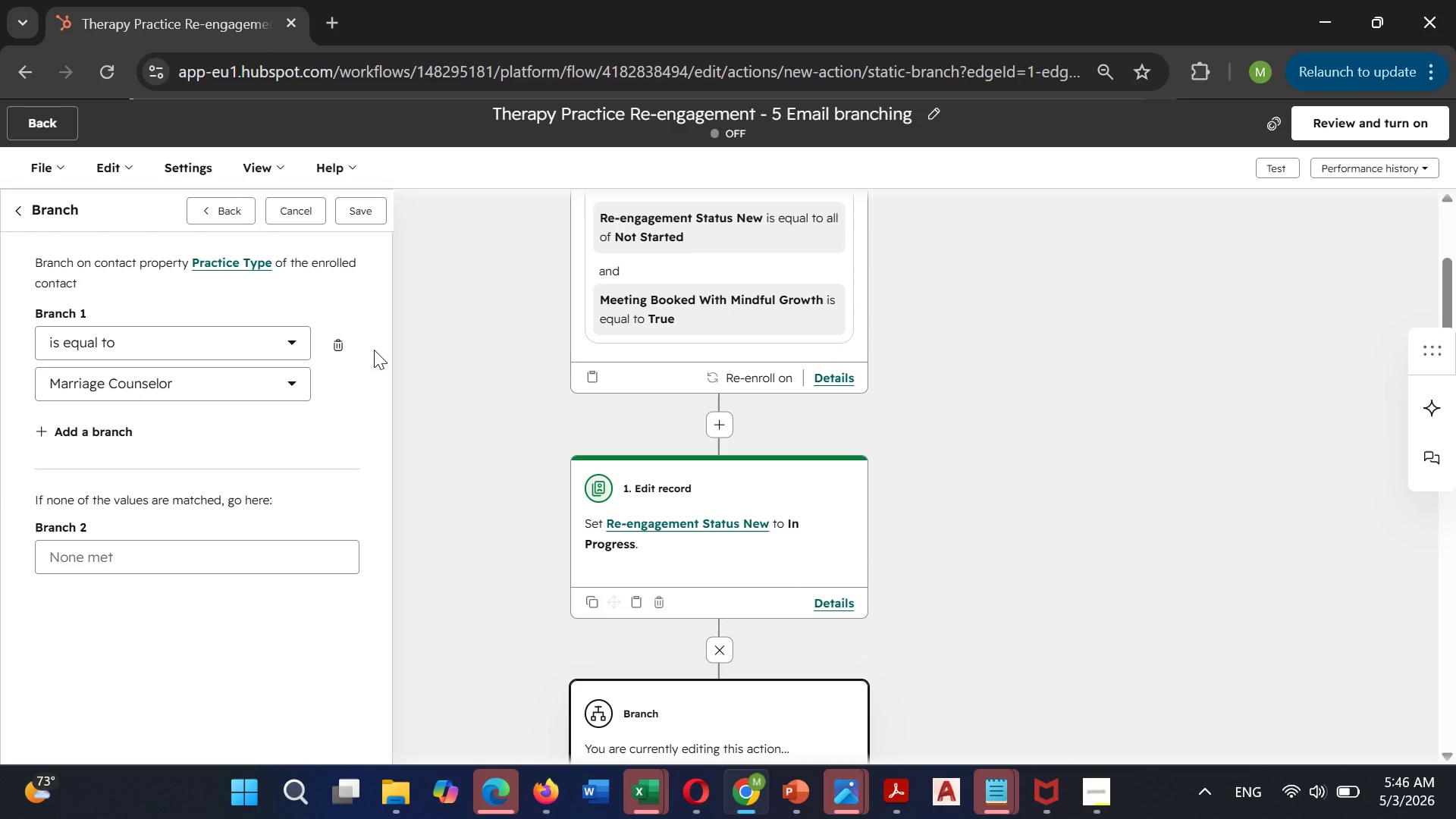 
left_click([101, 430])
 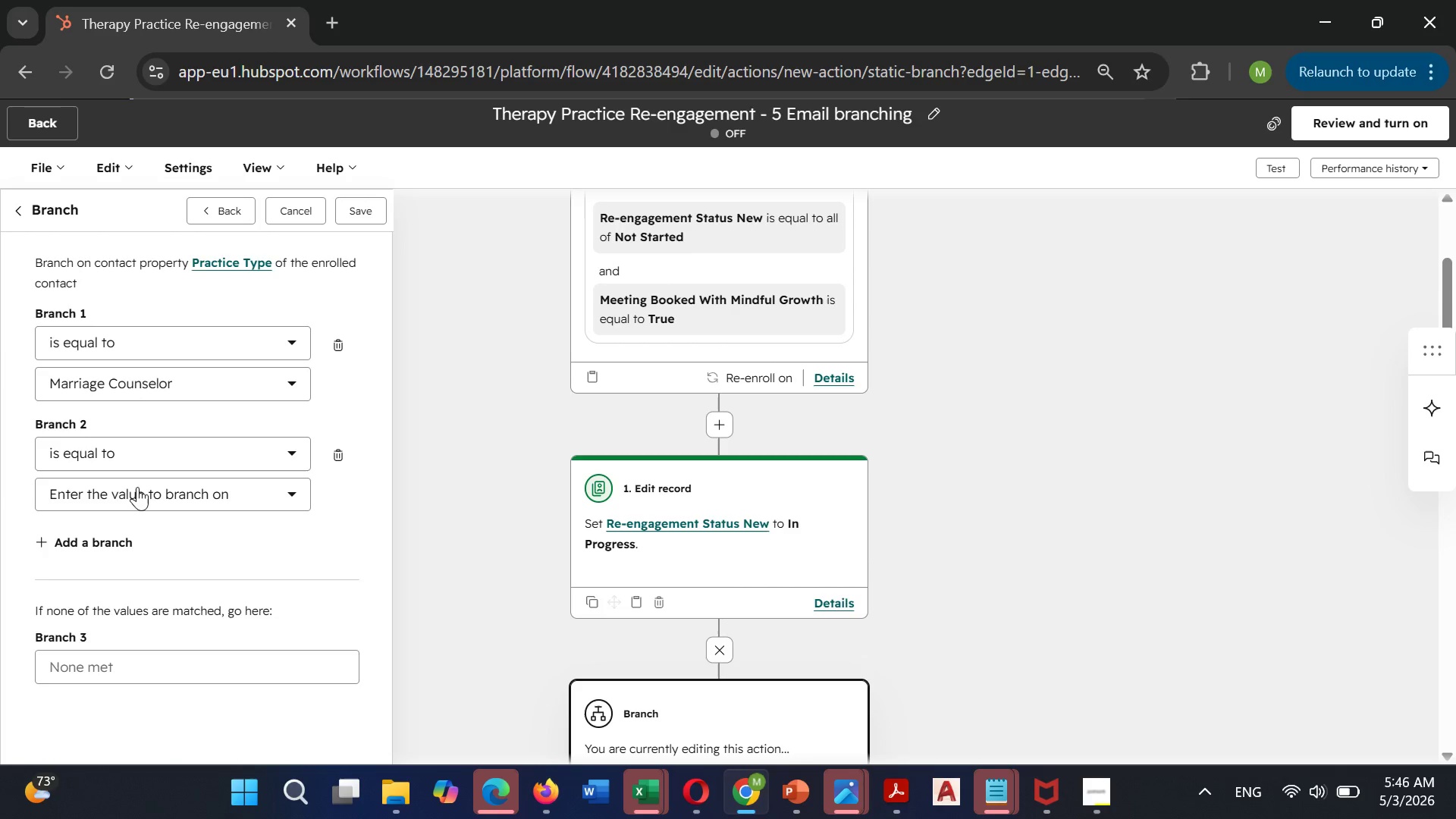 
left_click([140, 487])
 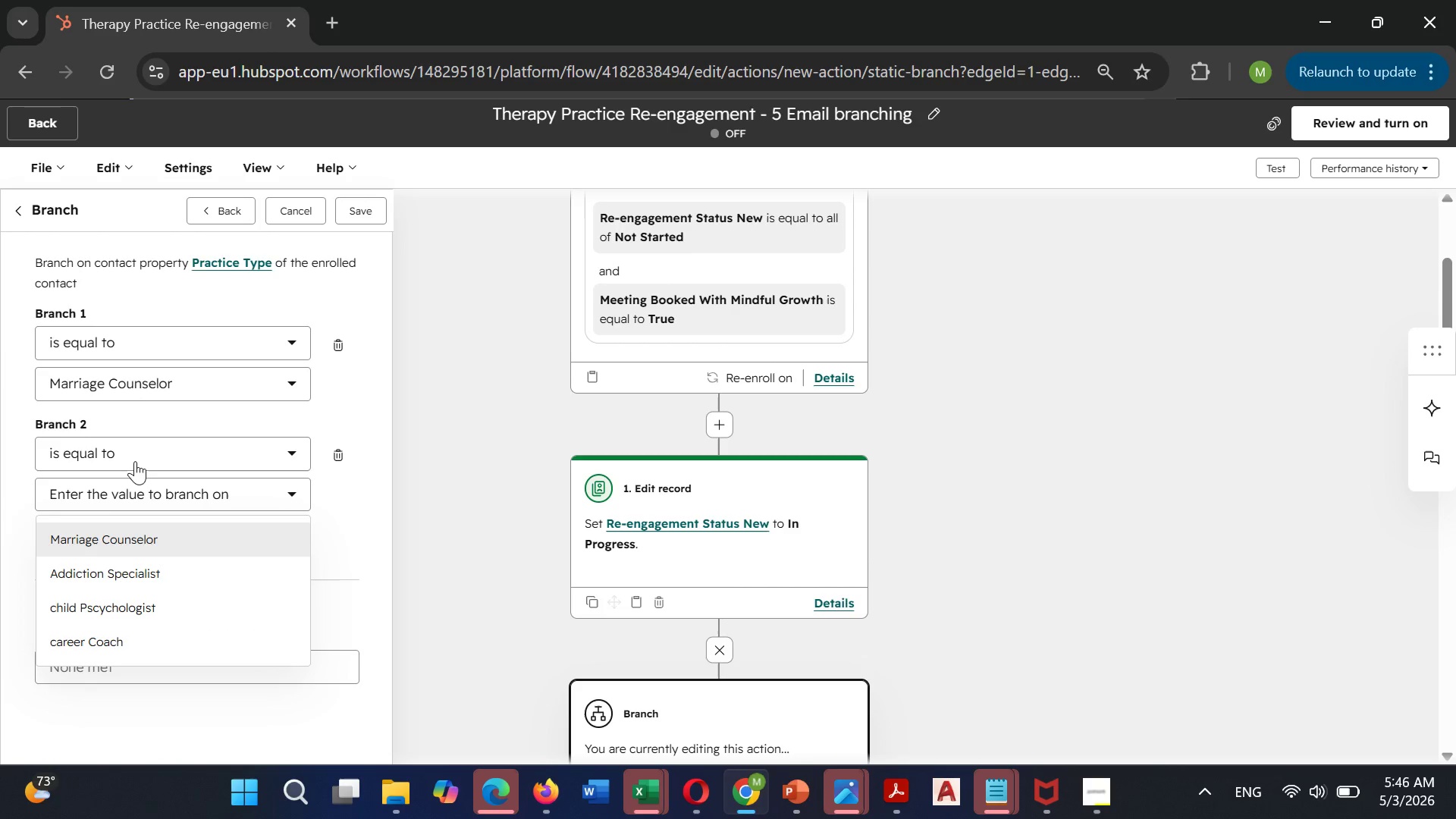 
left_click([106, 575])
 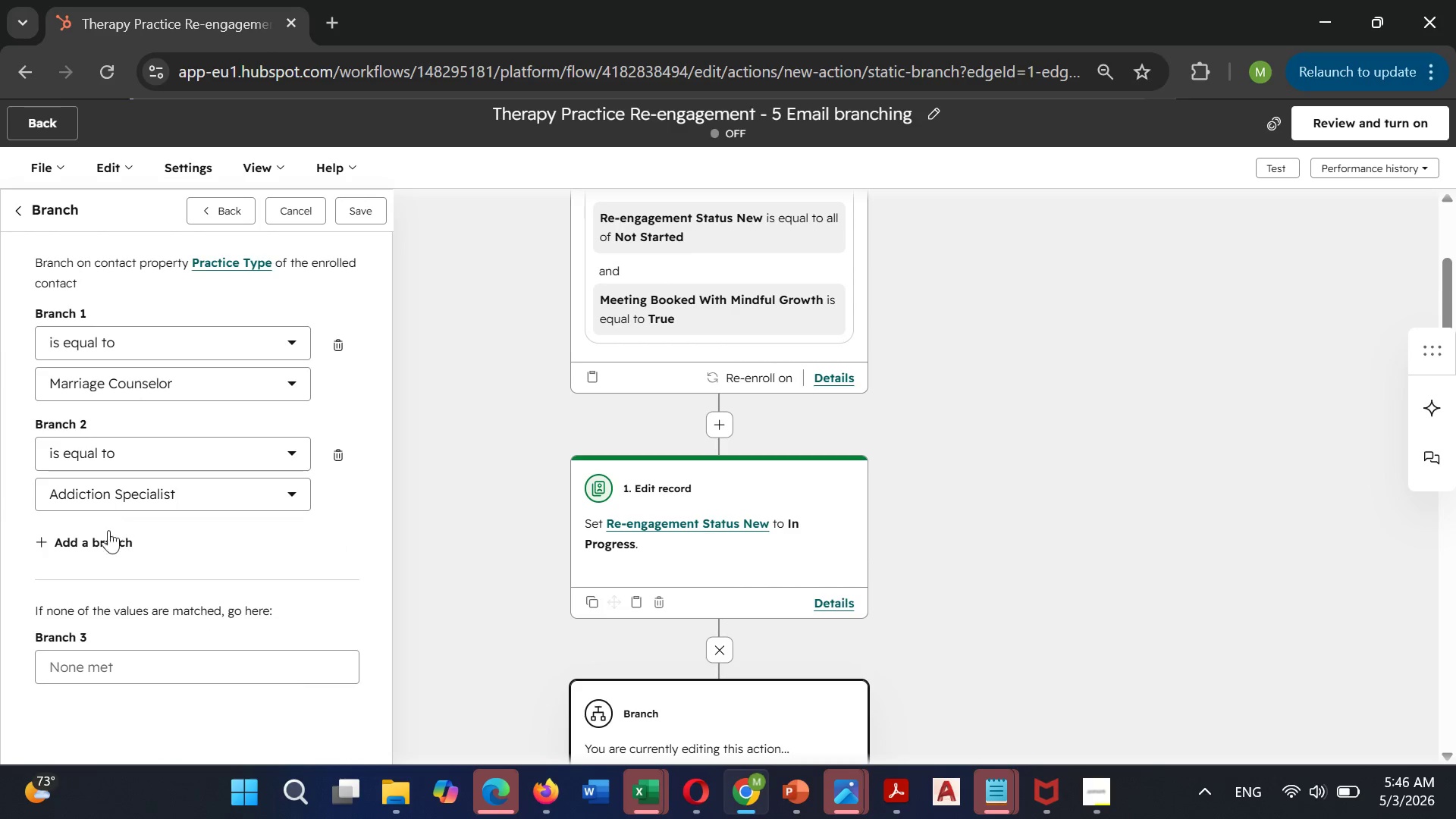 
left_click([102, 538])
 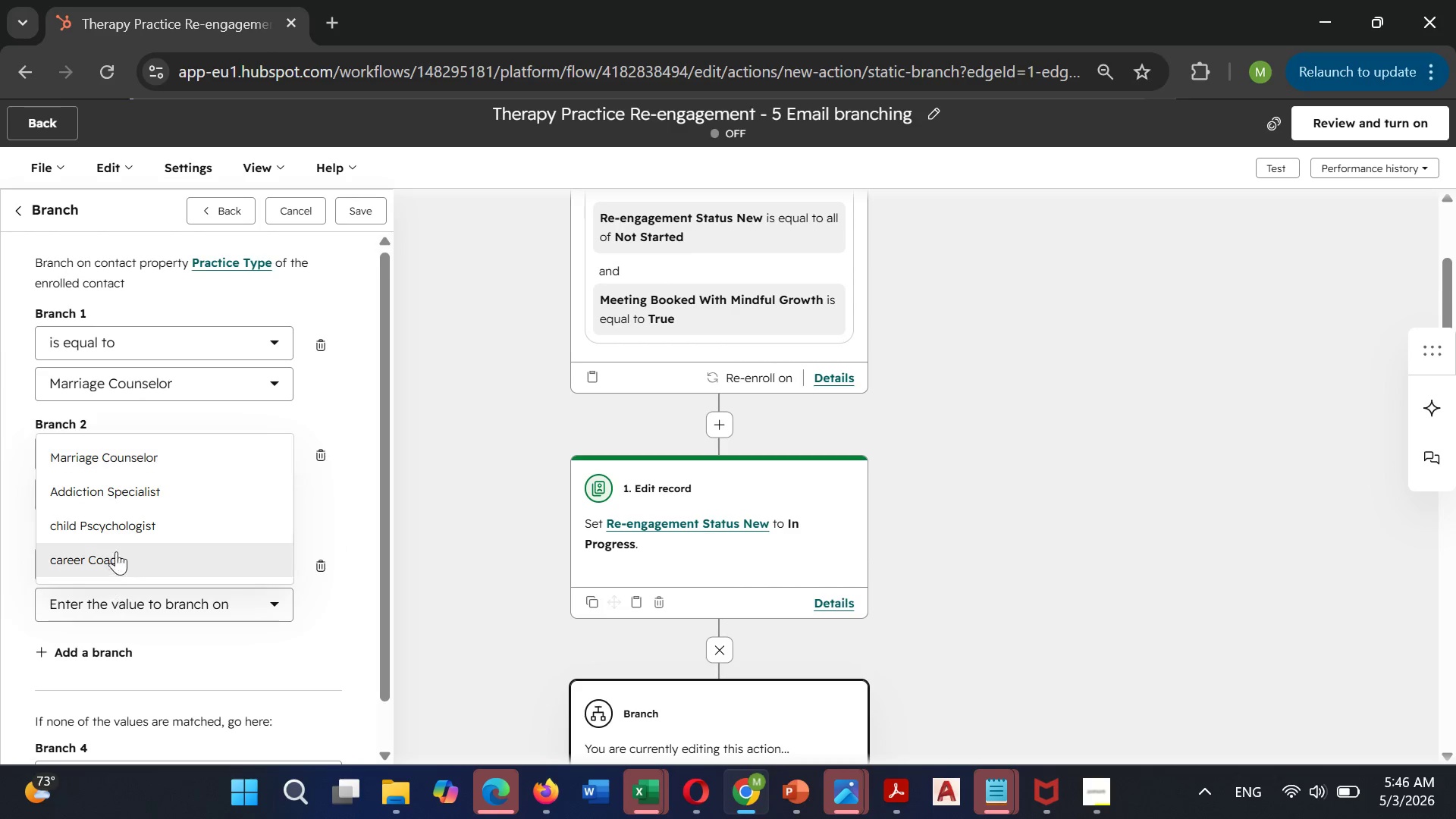 
left_click([115, 532])
 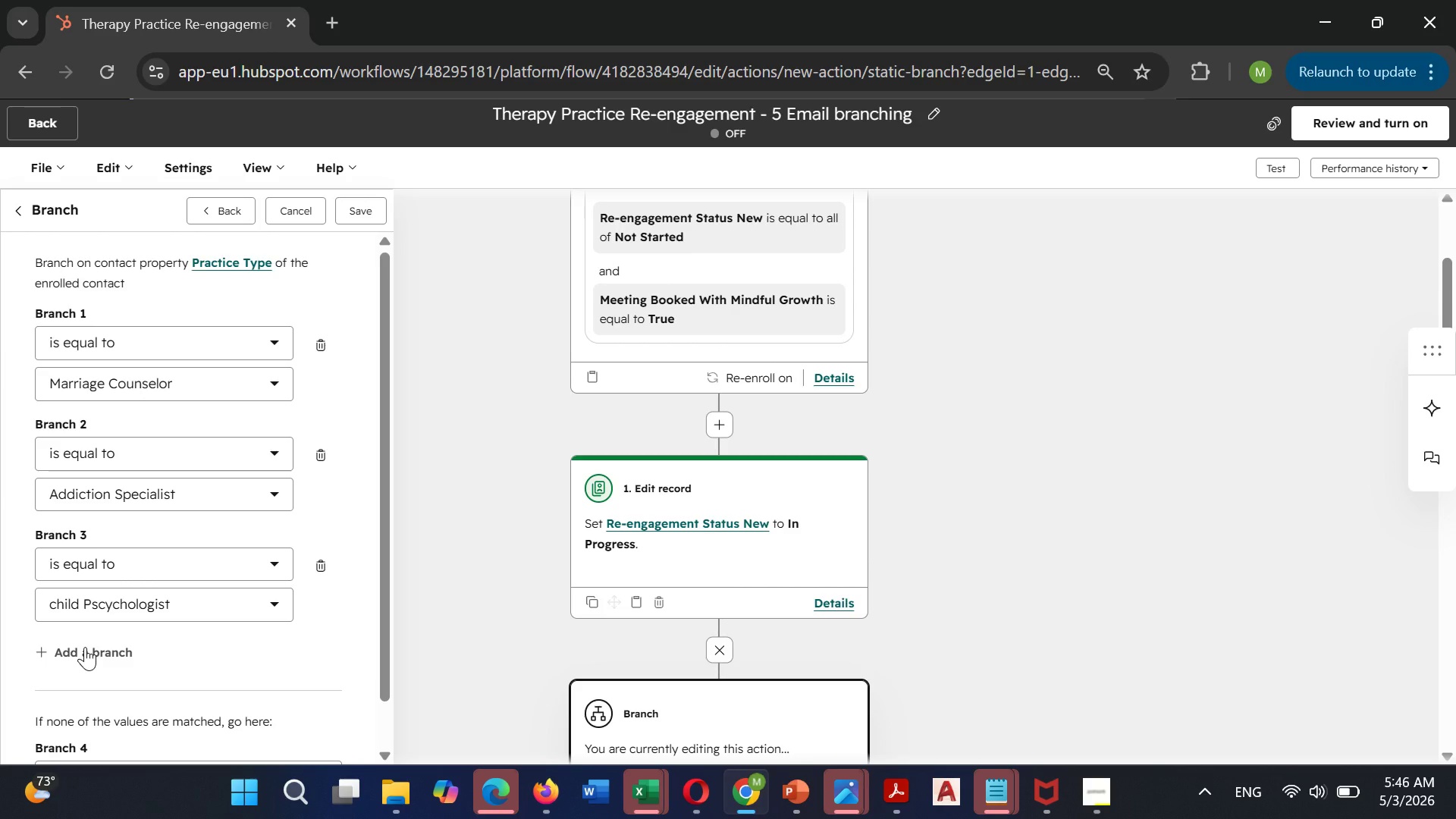 
wait(7.5)
 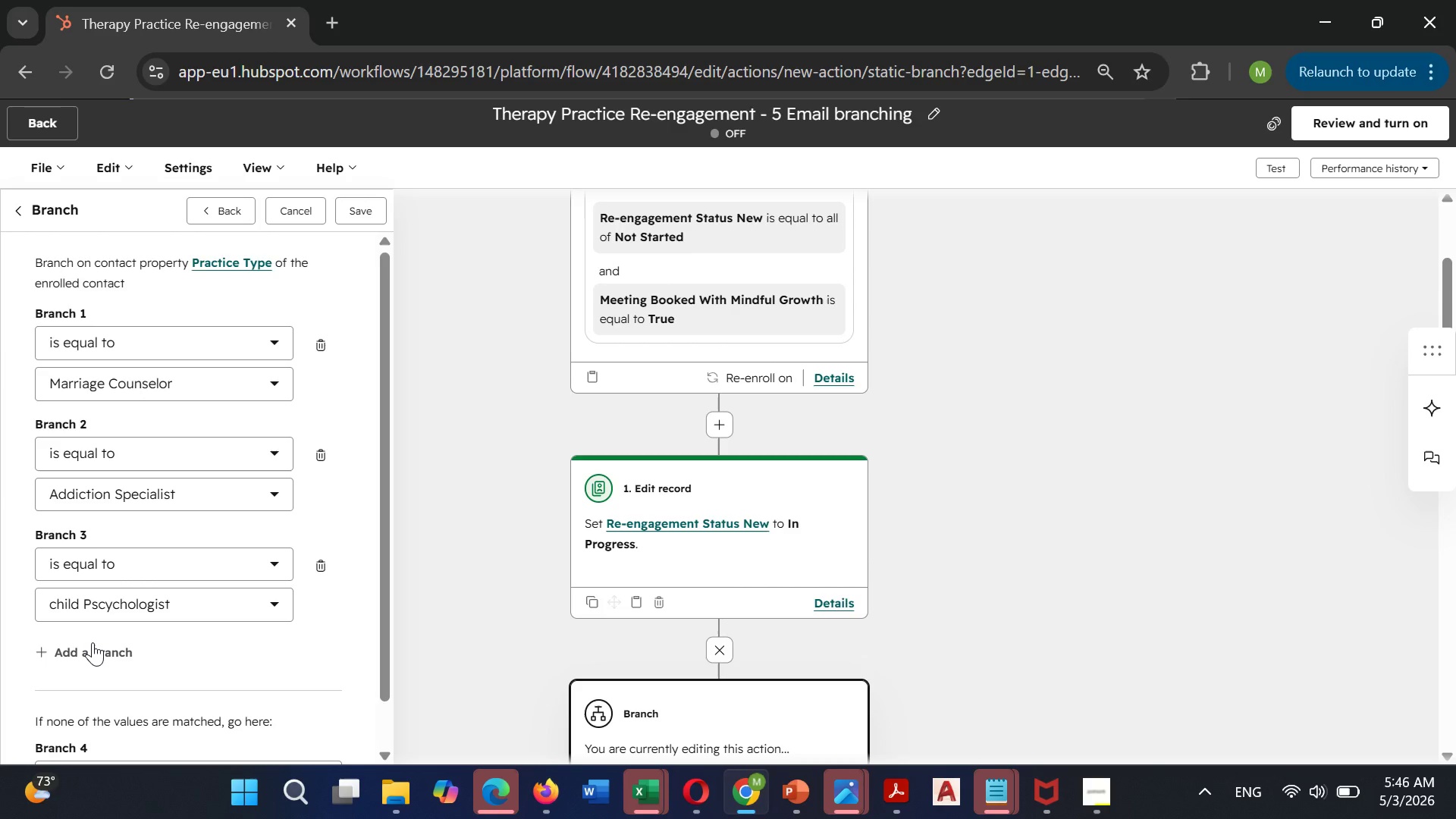 
left_click([85, 647])
 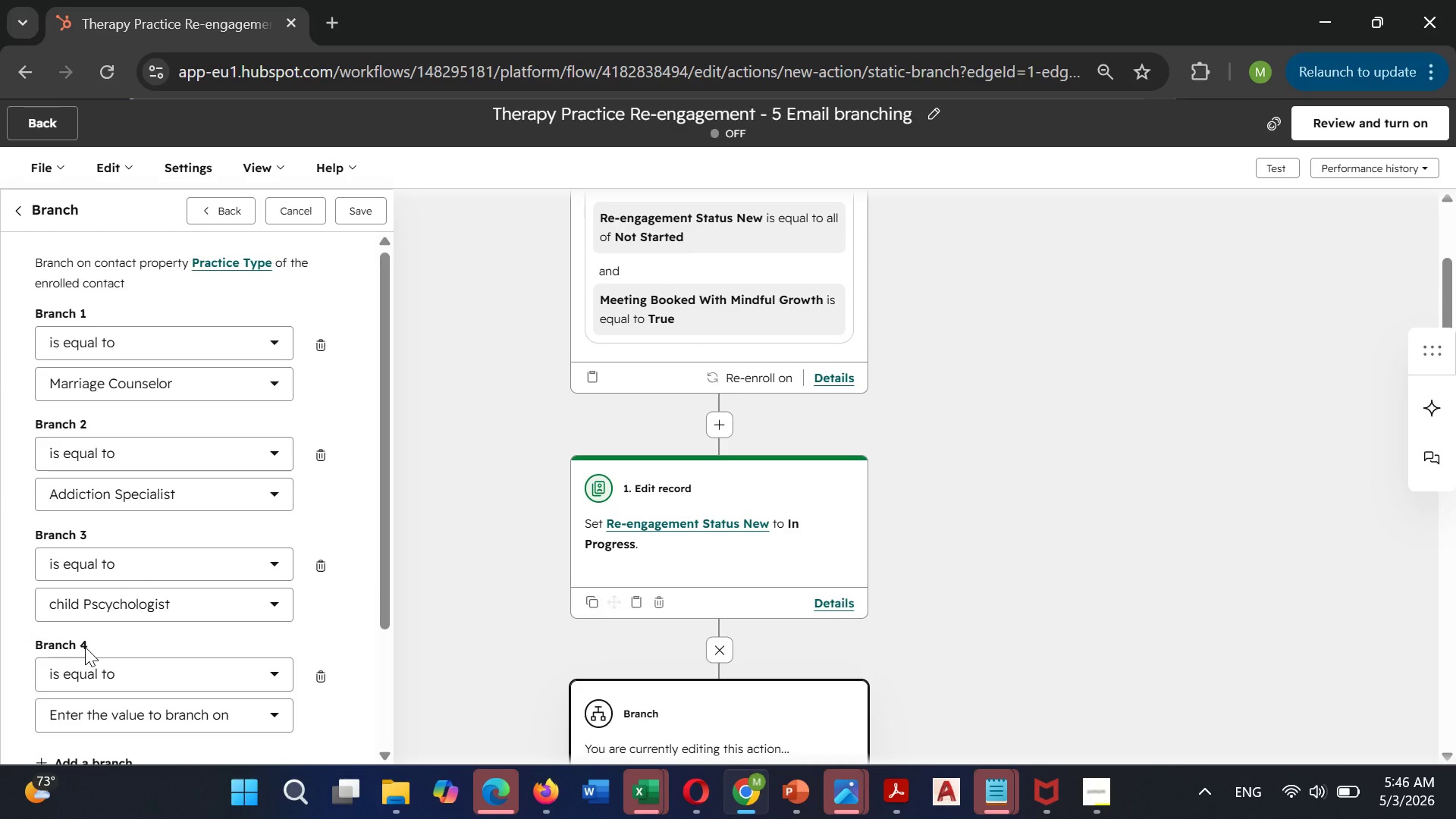 
wait(5.73)
 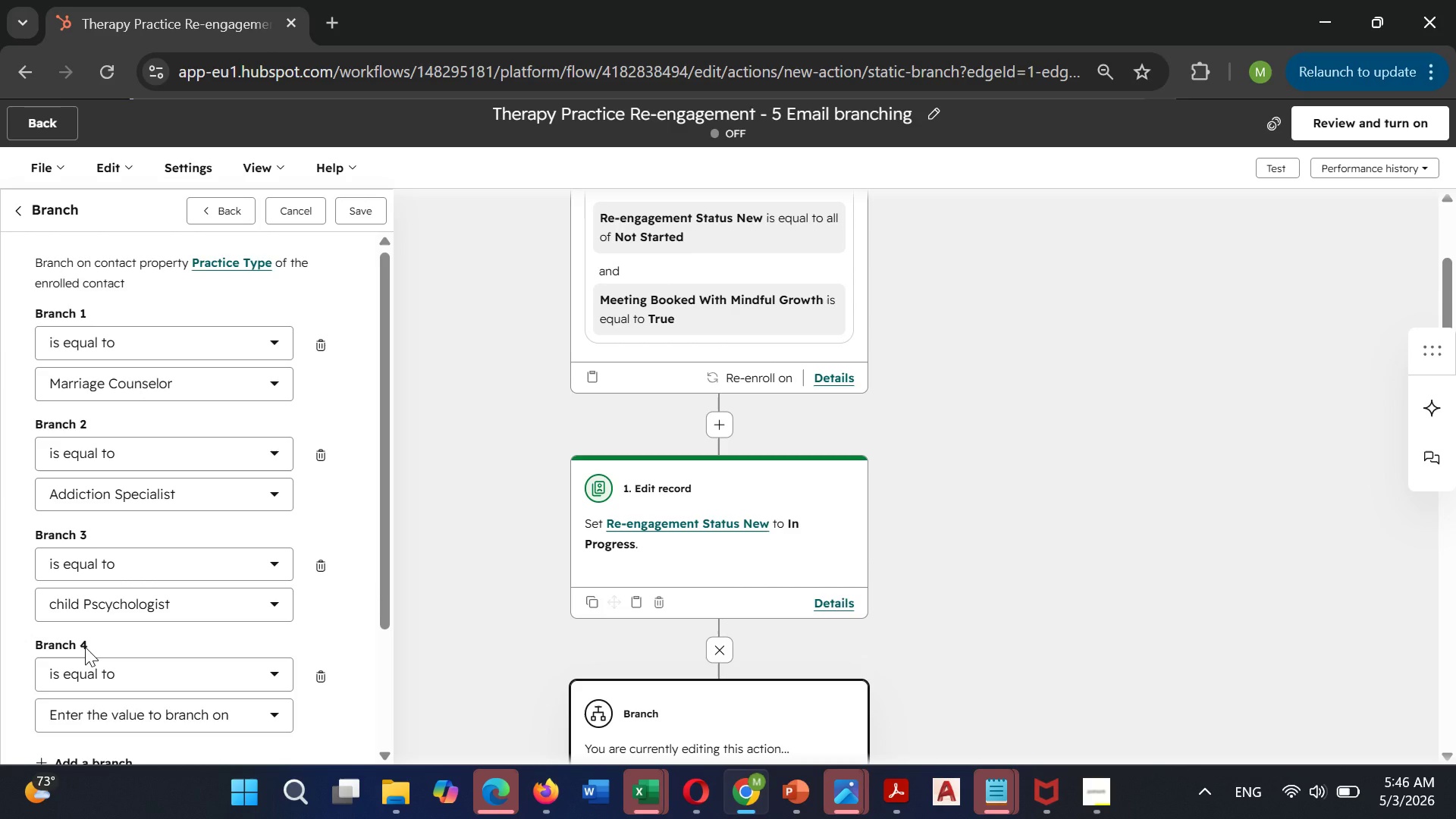 
scroll: coordinate [85, 647], scroll_direction: down, amount: 1.0
 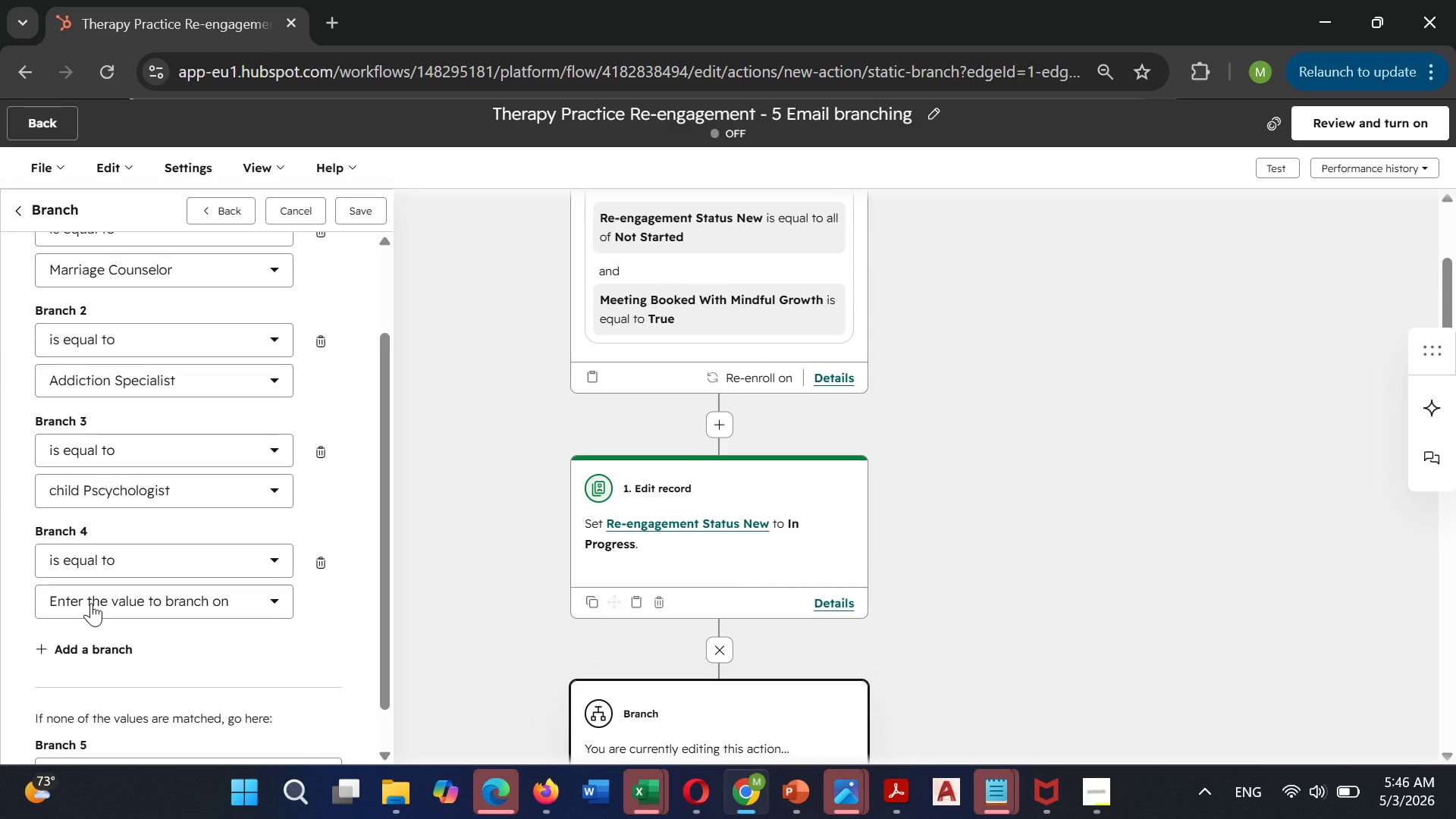 
left_click([91, 603])
 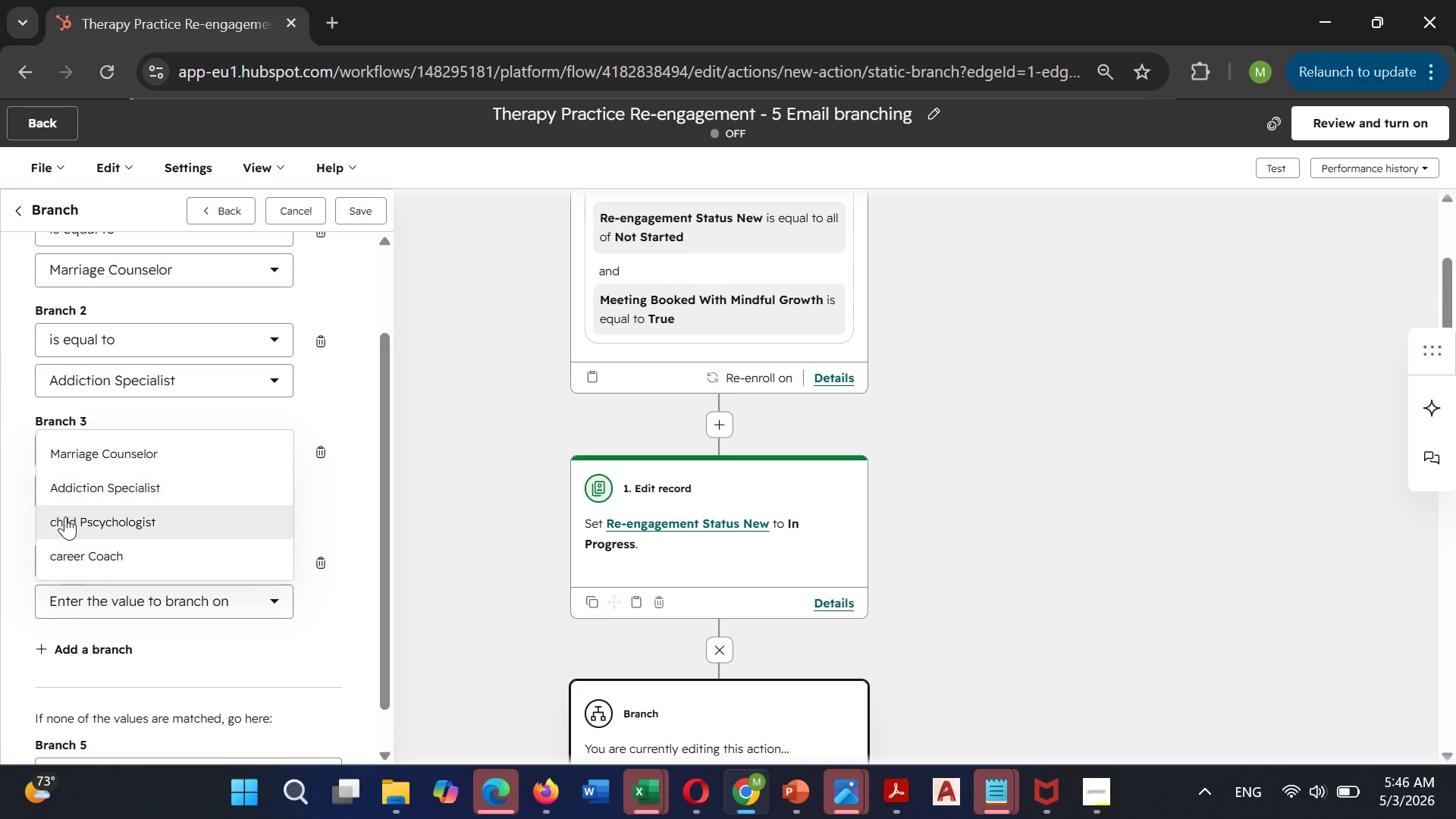 
left_click([67, 555])
 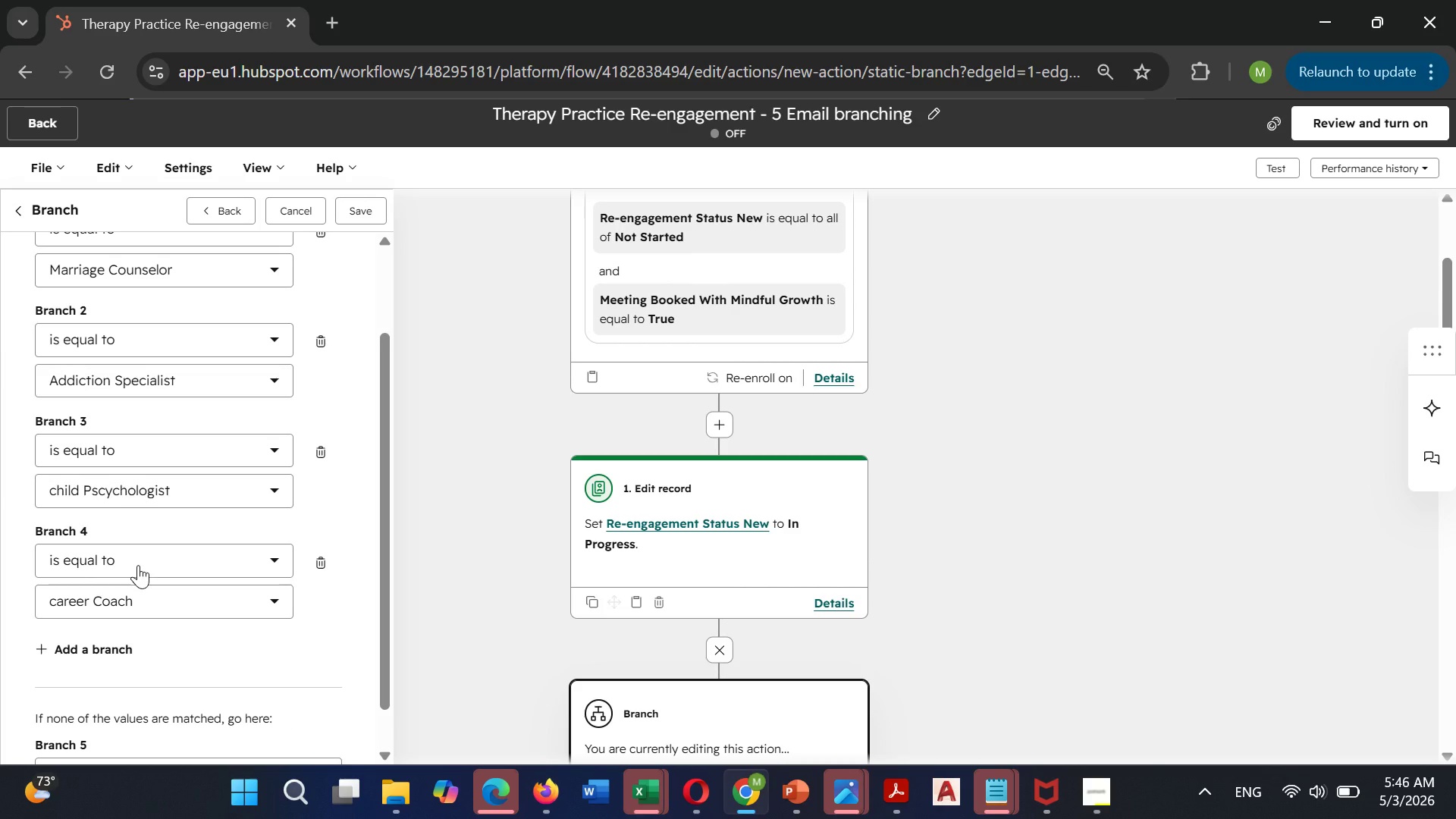 
scroll: coordinate [138, 565], scroll_direction: up, amount: 1.0
 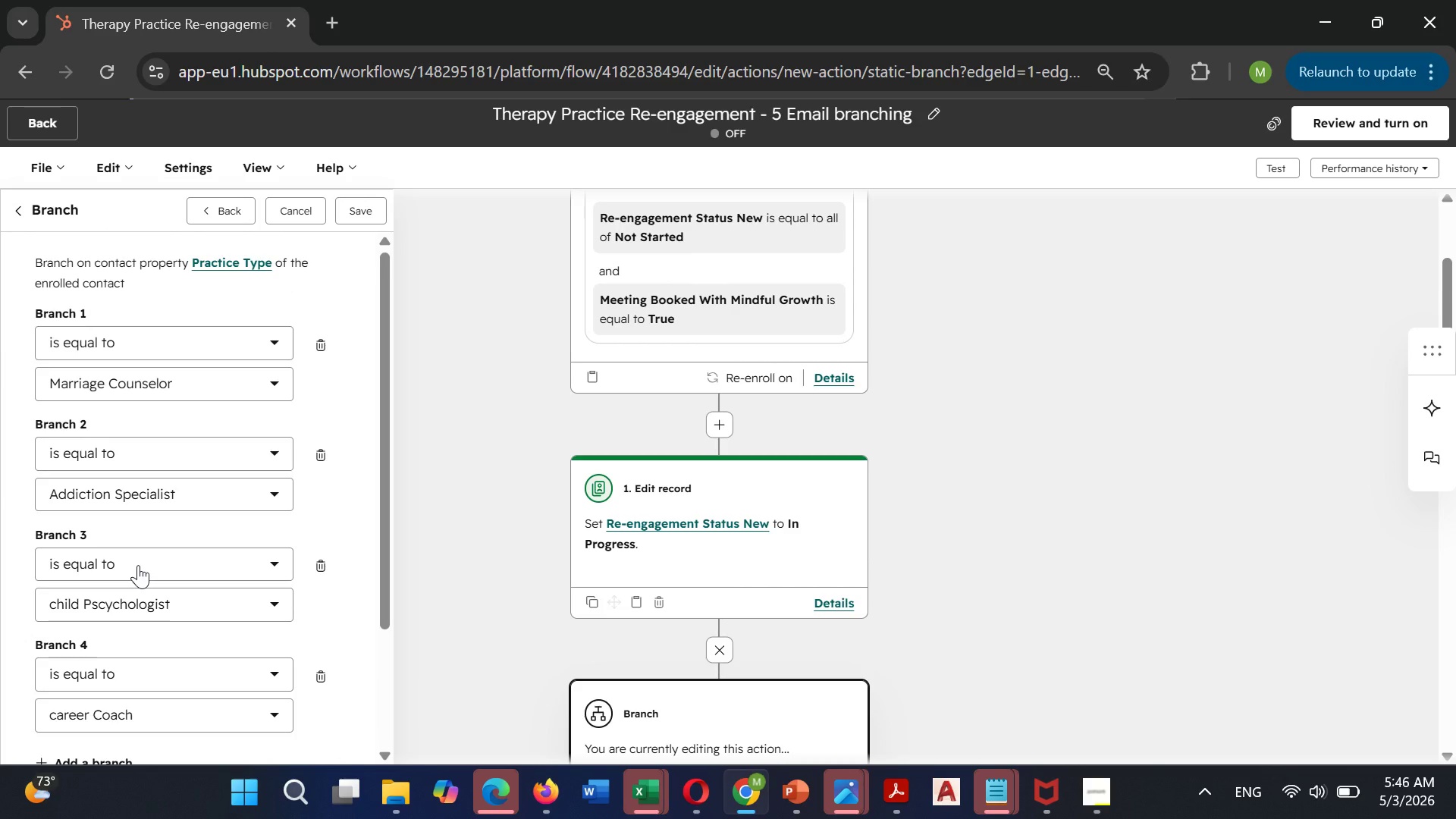 
scroll: coordinate [138, 565], scroll_direction: down, amount: 1.0
 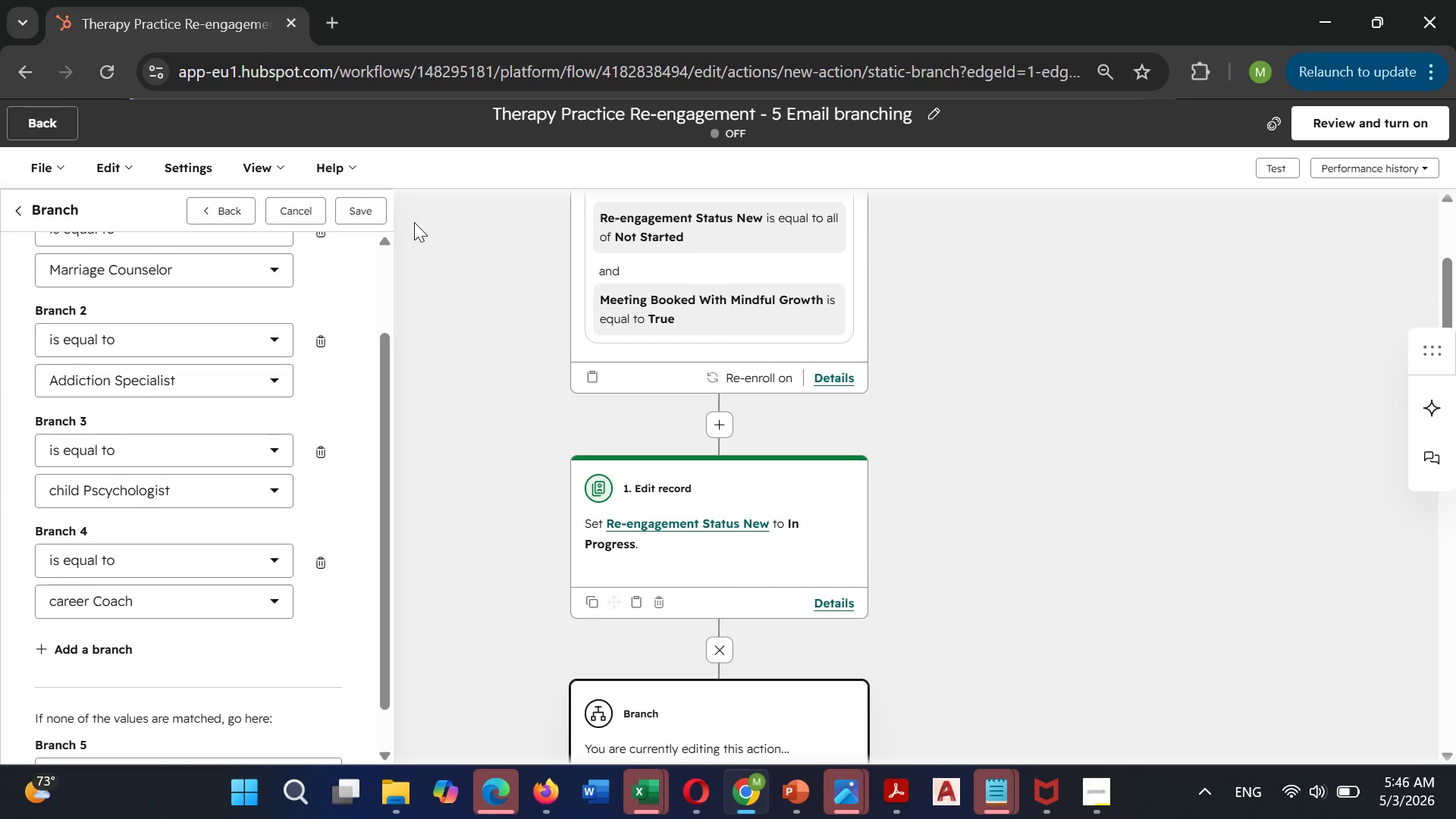 
left_click([355, 206])
 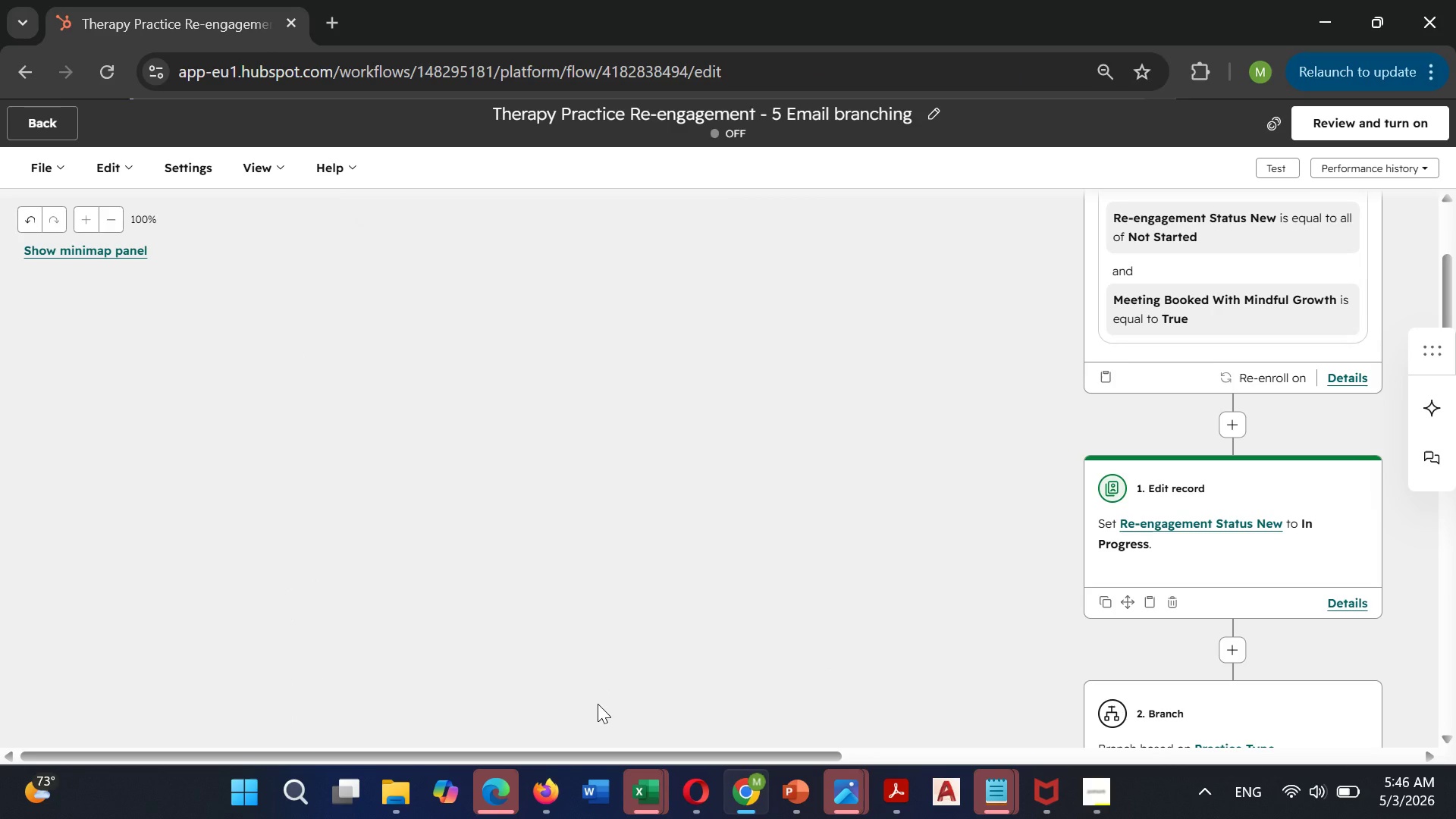 
wait(7.78)
 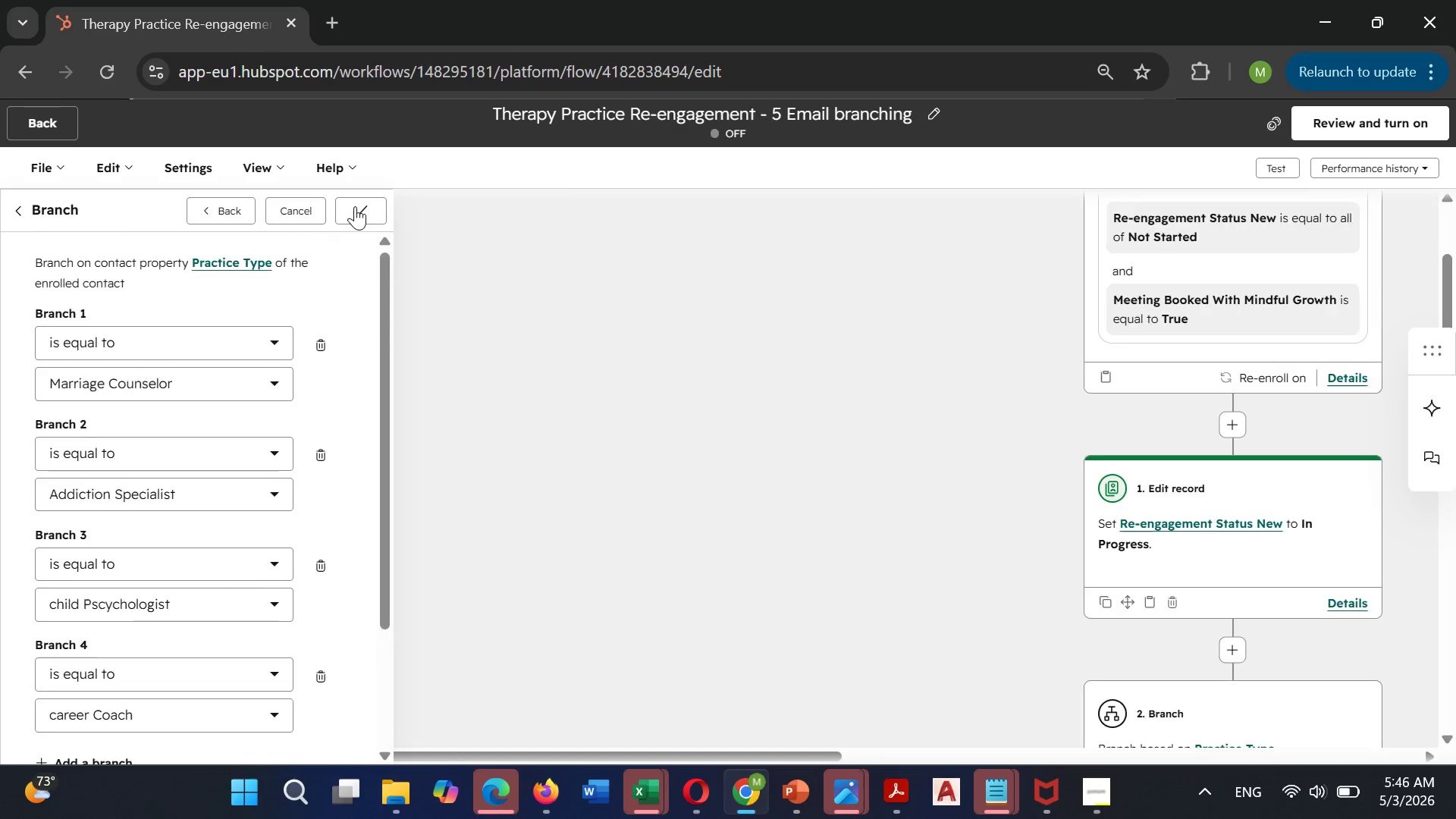 
left_click_drag(start_coordinate=[624, 757], to_coordinate=[906, 744])
 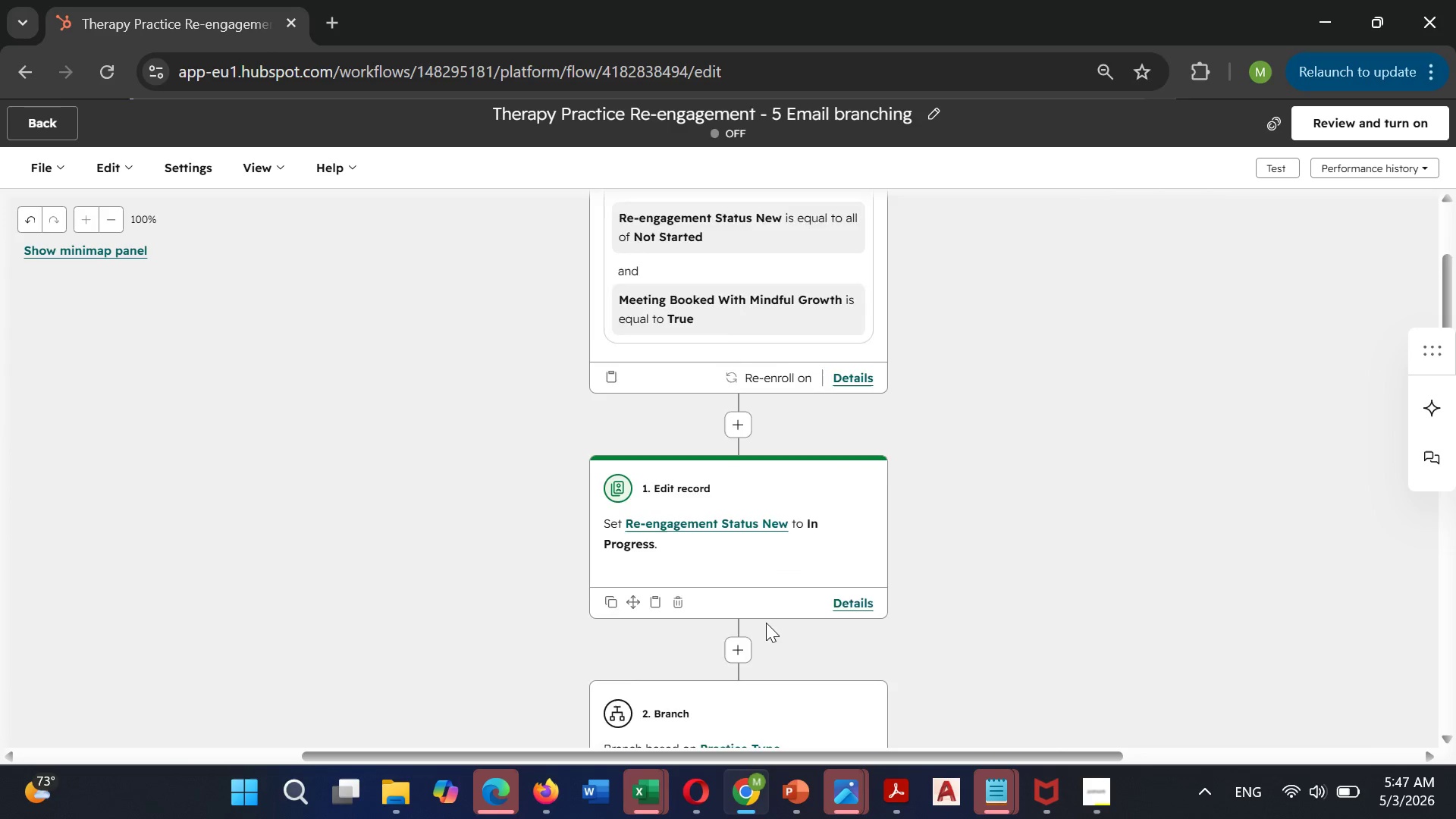 
scroll: coordinate [766, 623], scroll_direction: down, amount: 3.0
 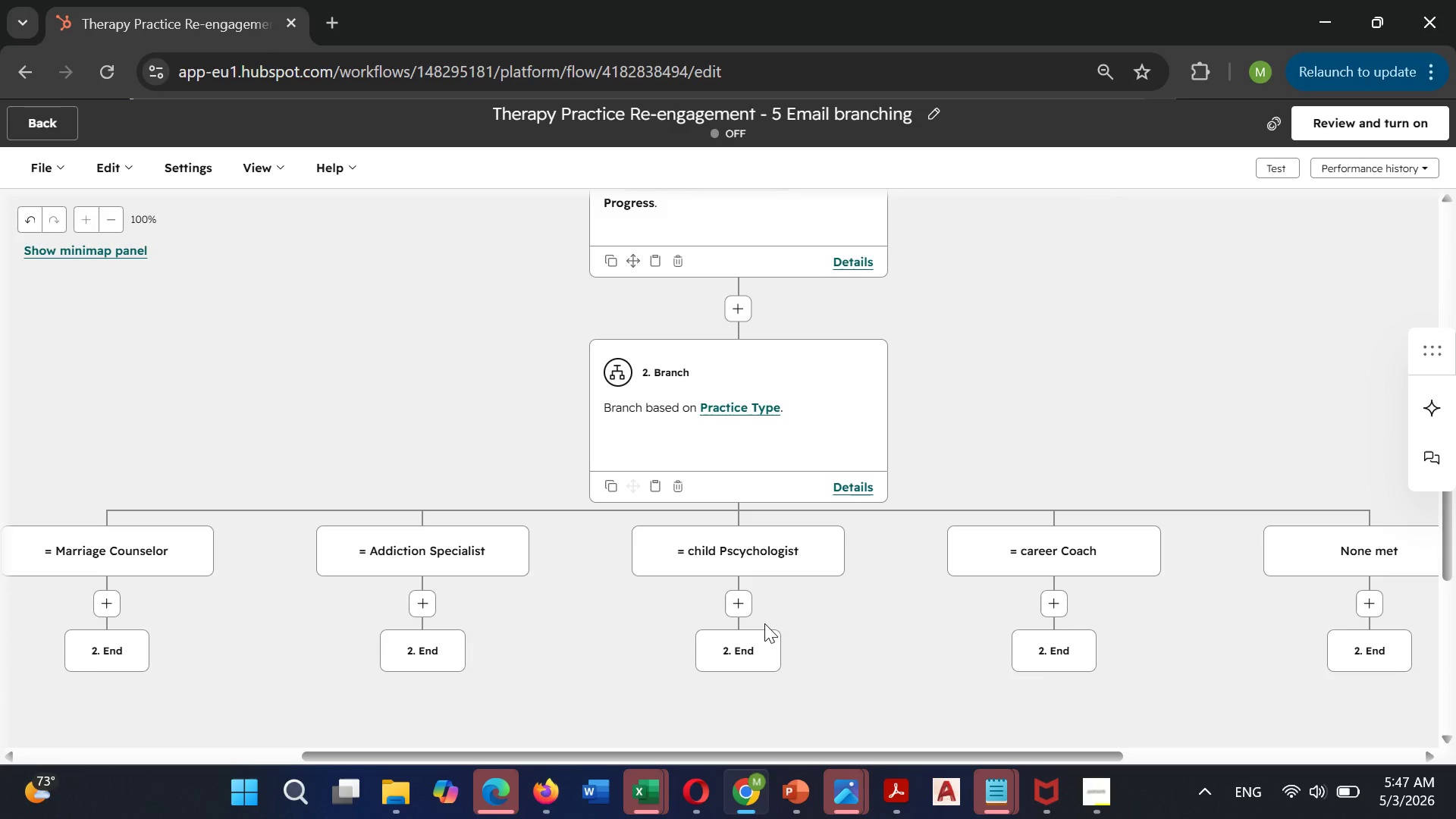 
wait(7.42)
 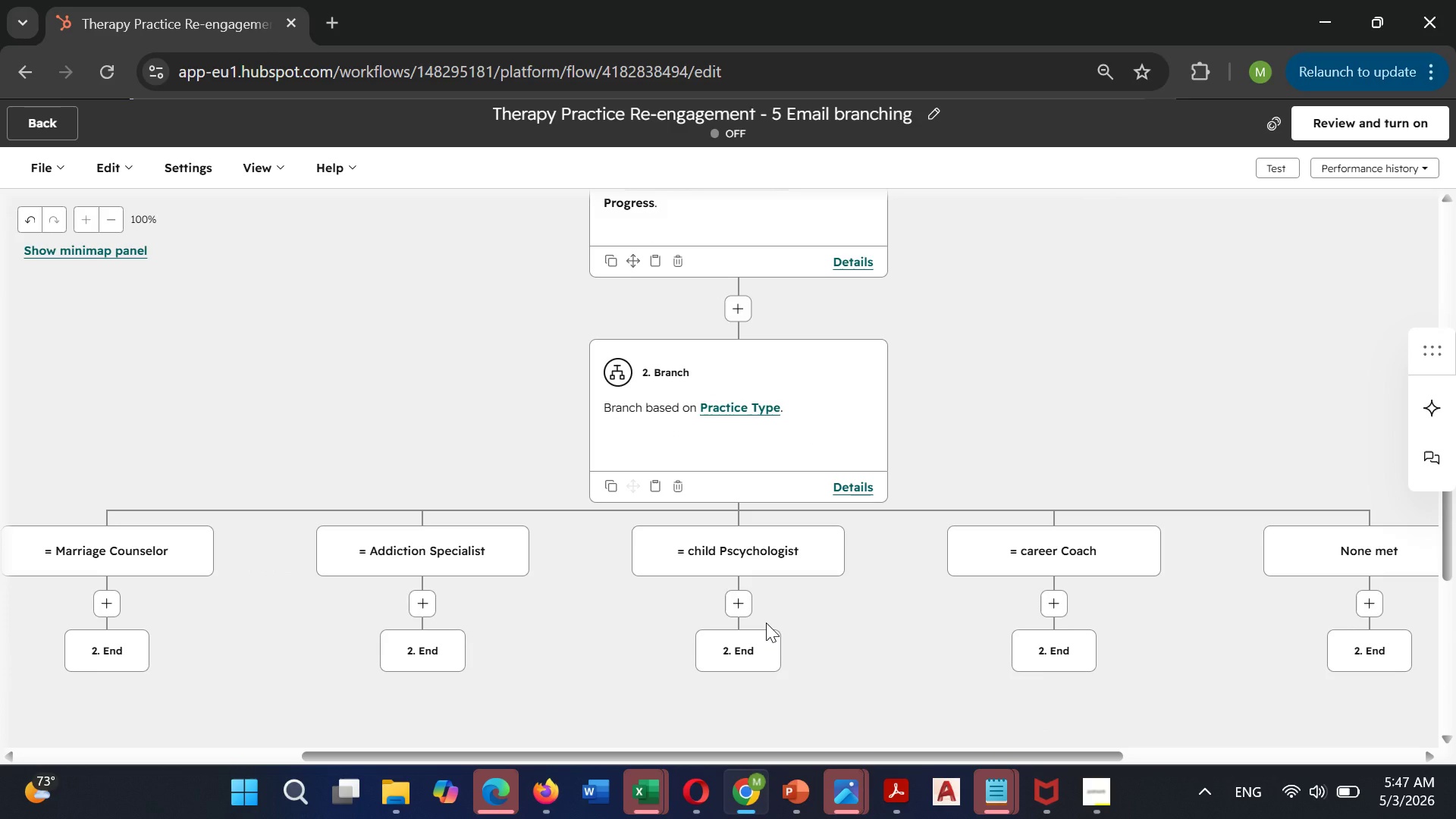 
scroll: coordinate [593, 679], scroll_direction: down, amount: 1.0
 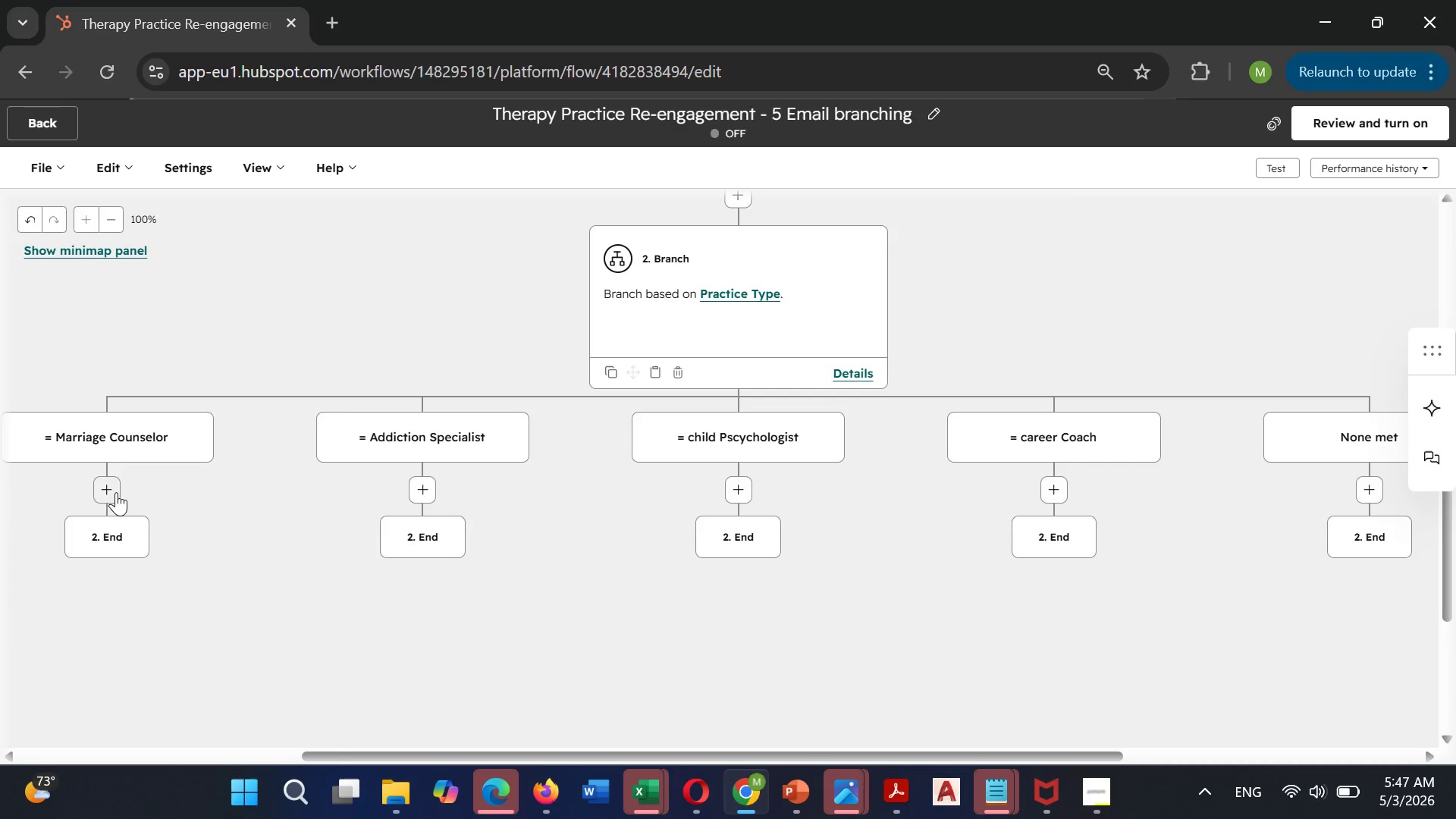 
left_click([116, 492])
 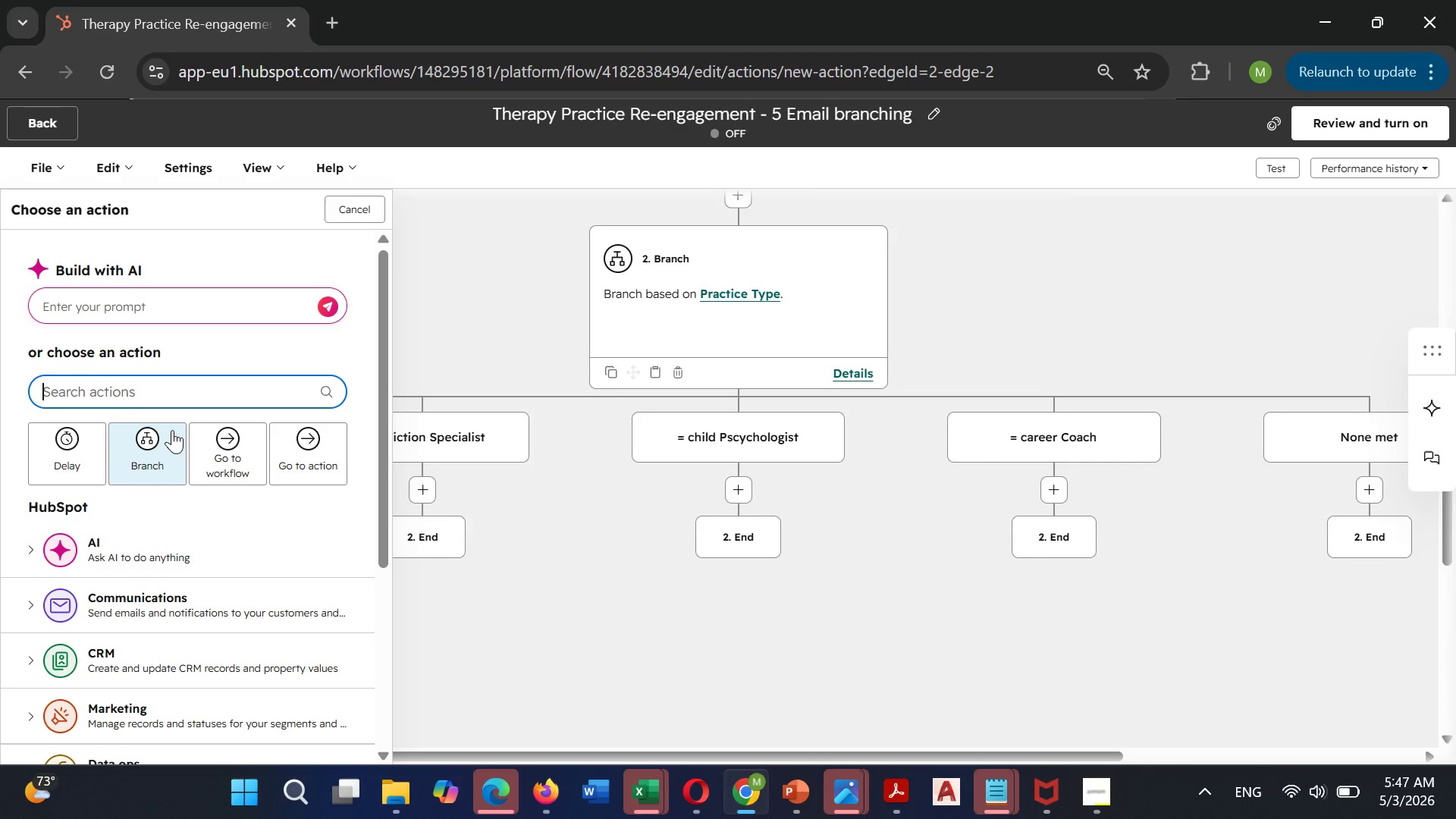 
type(send emai)
 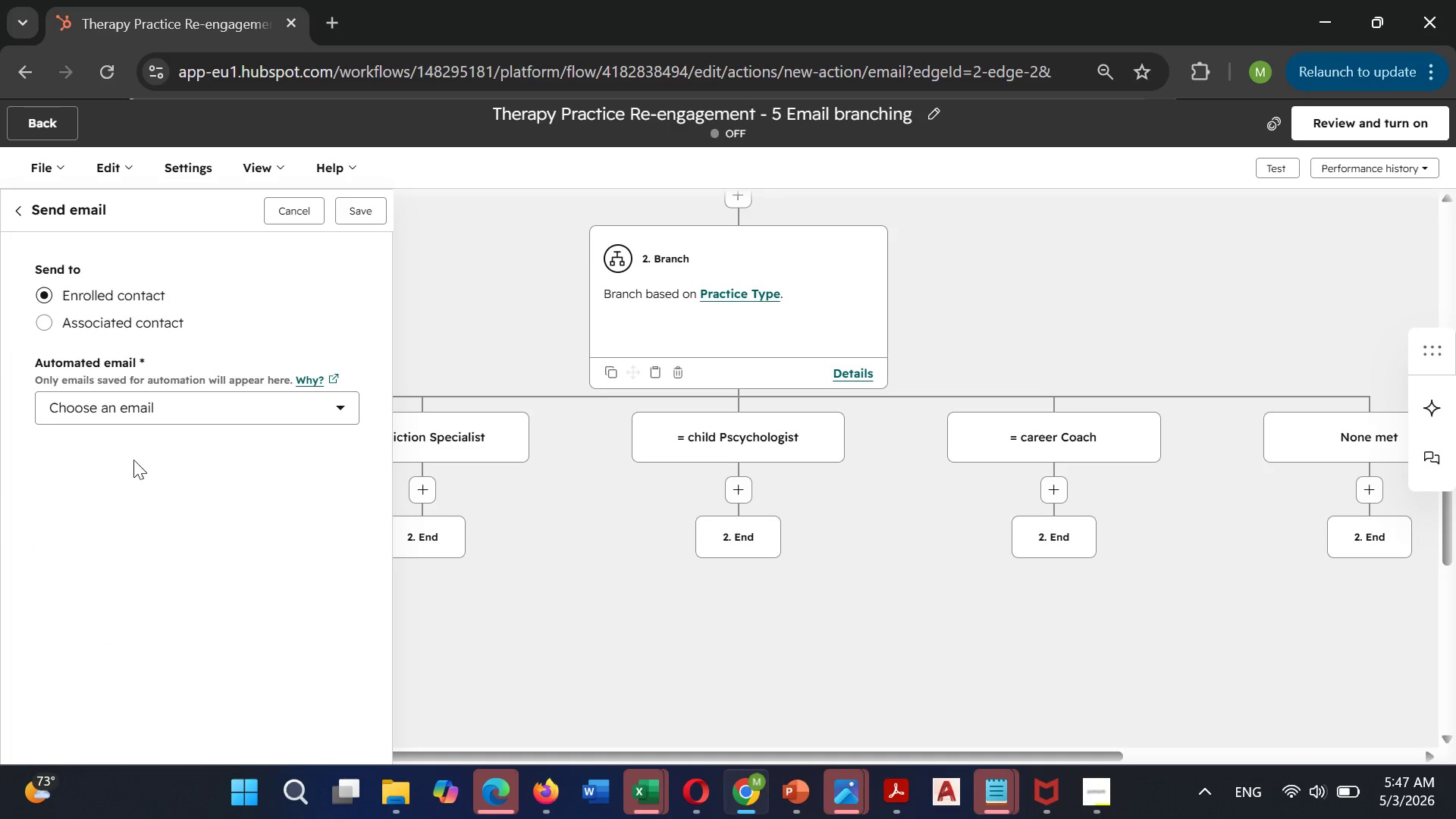 
left_click([158, 406])
 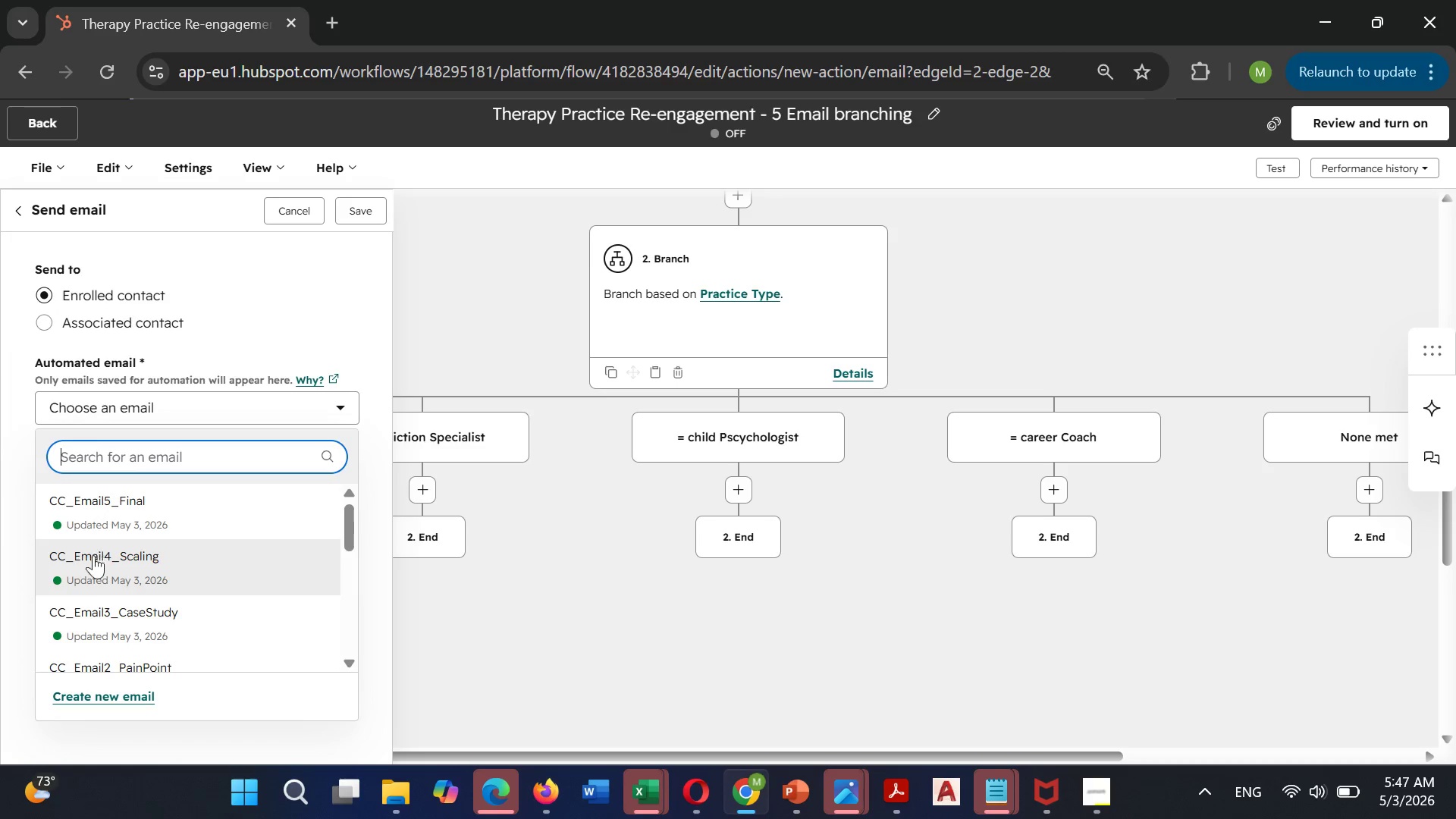 
scroll: coordinate [92, 574], scroll_direction: down, amount: 6.0
 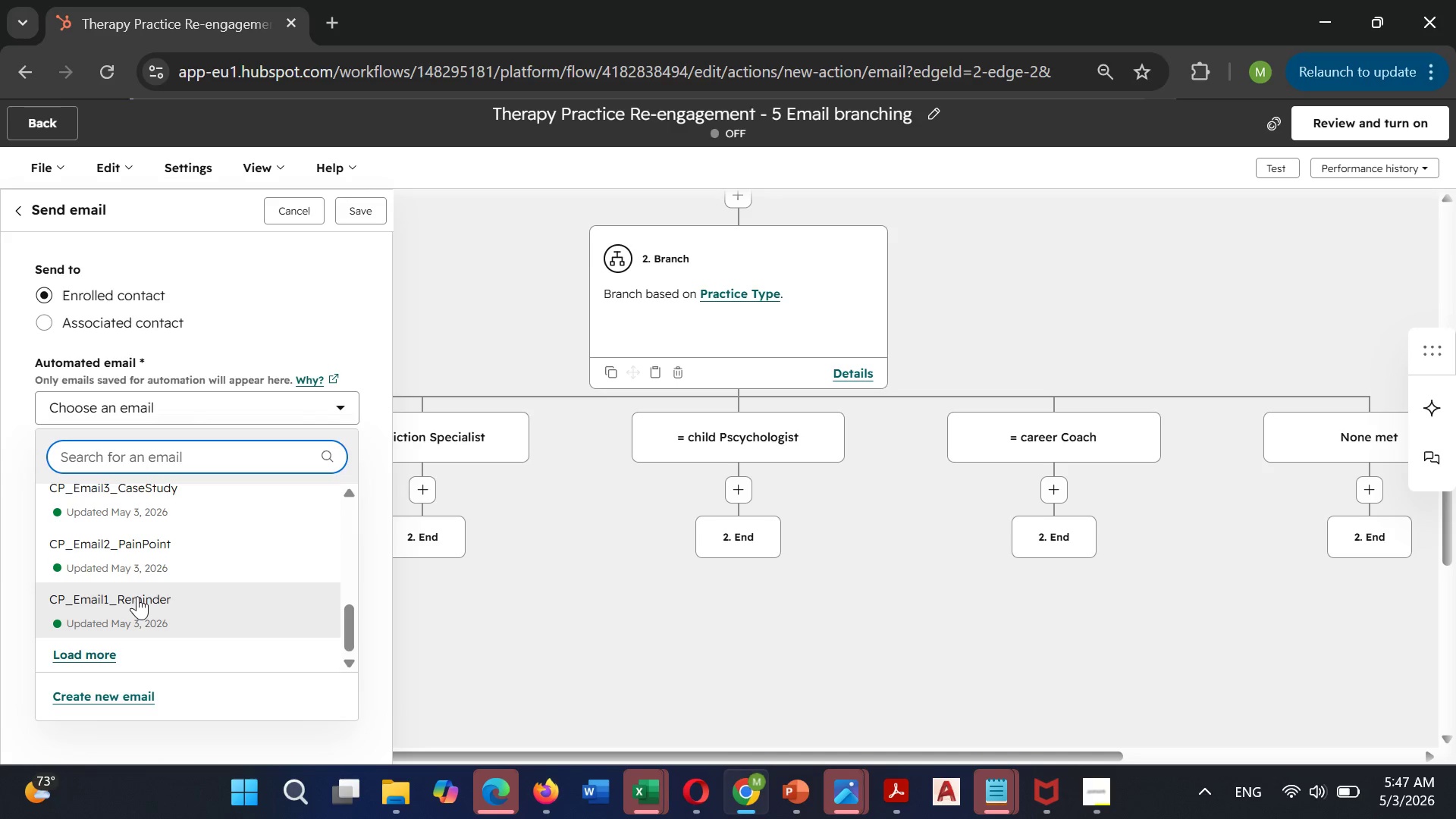 
scroll: coordinate [137, 596], scroll_direction: up, amount: 1.0
 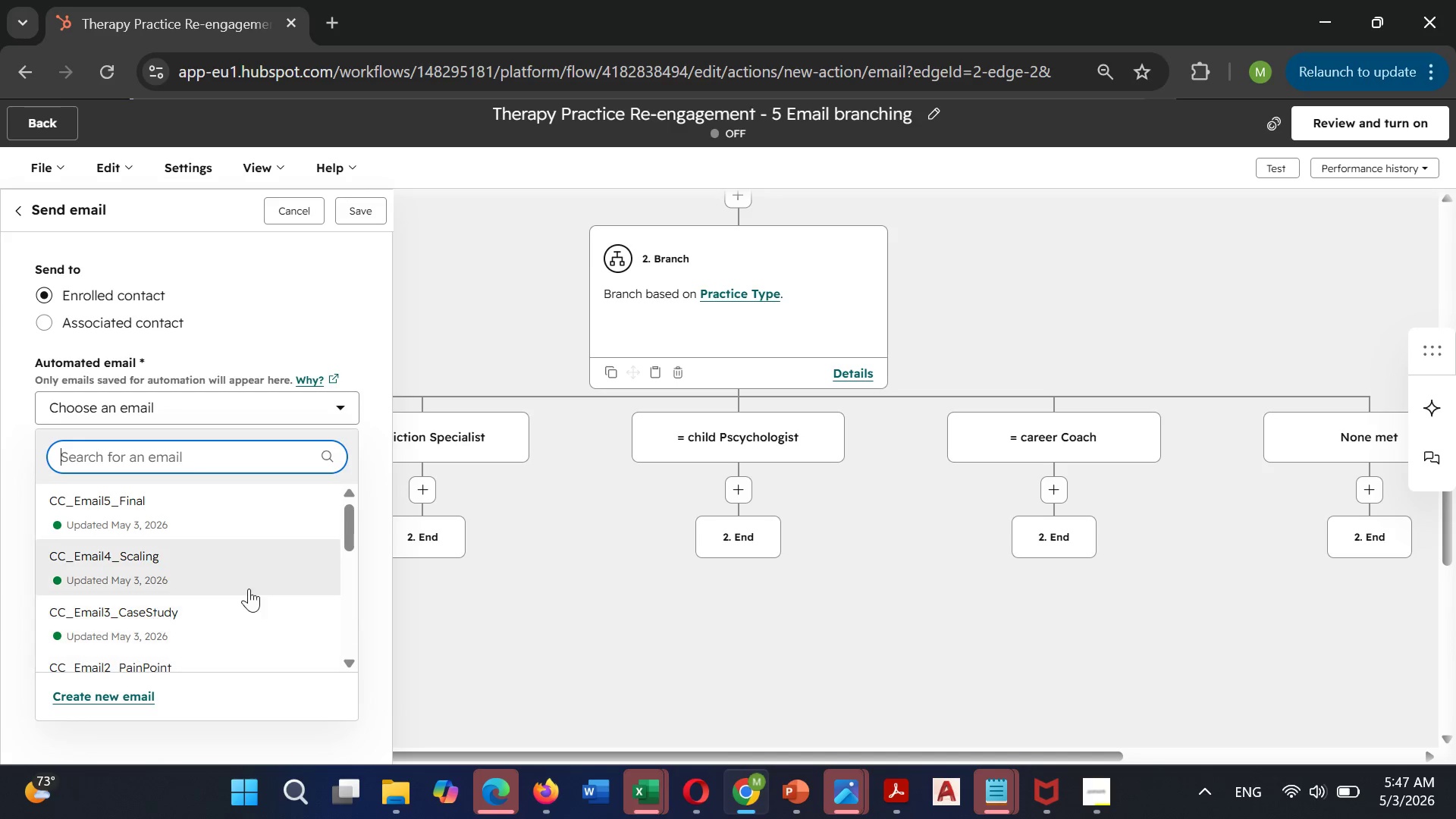 
scroll: coordinate [190, 588], scroll_direction: down, amount: 14.0
 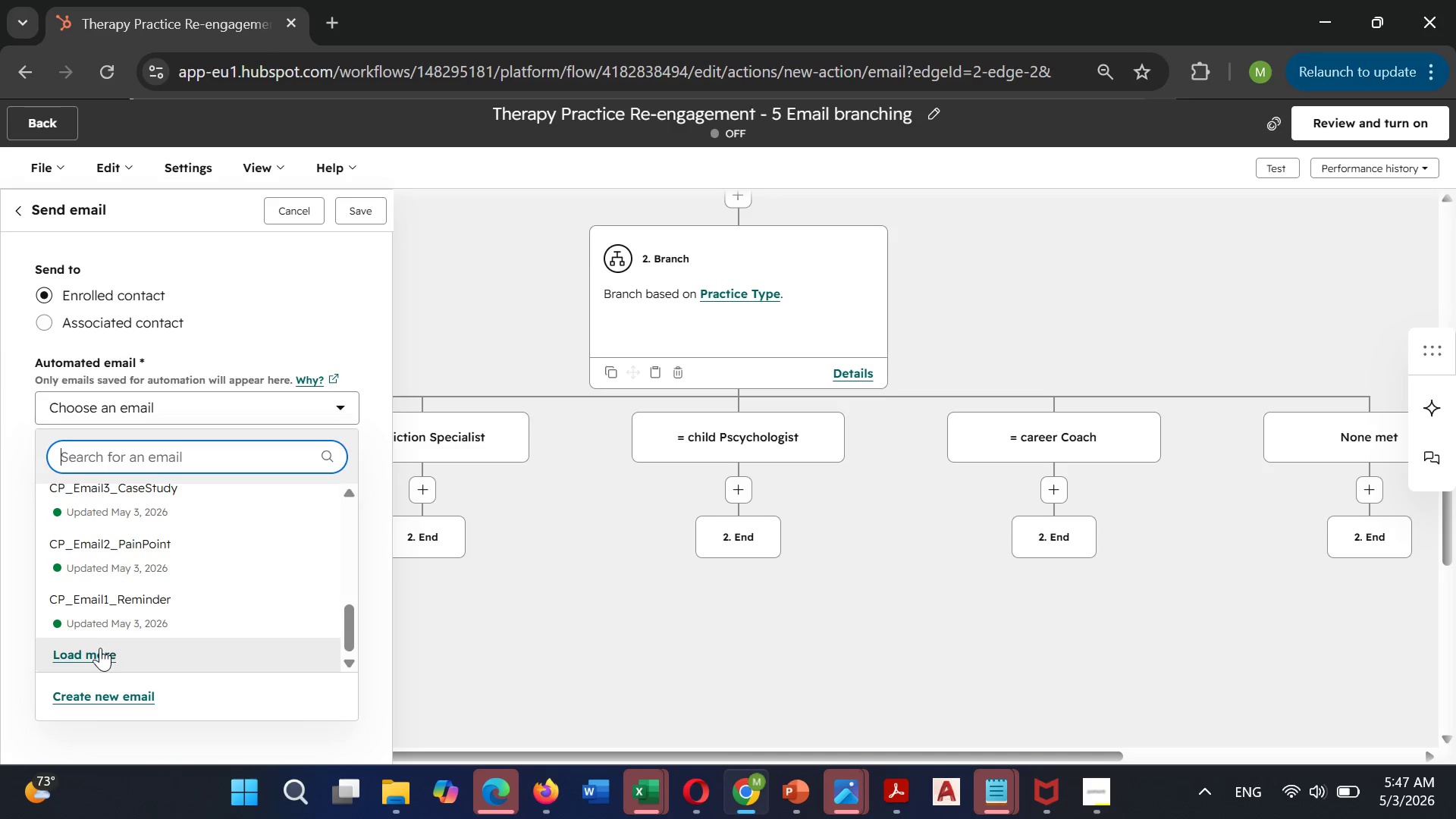 
left_click([100, 648])
 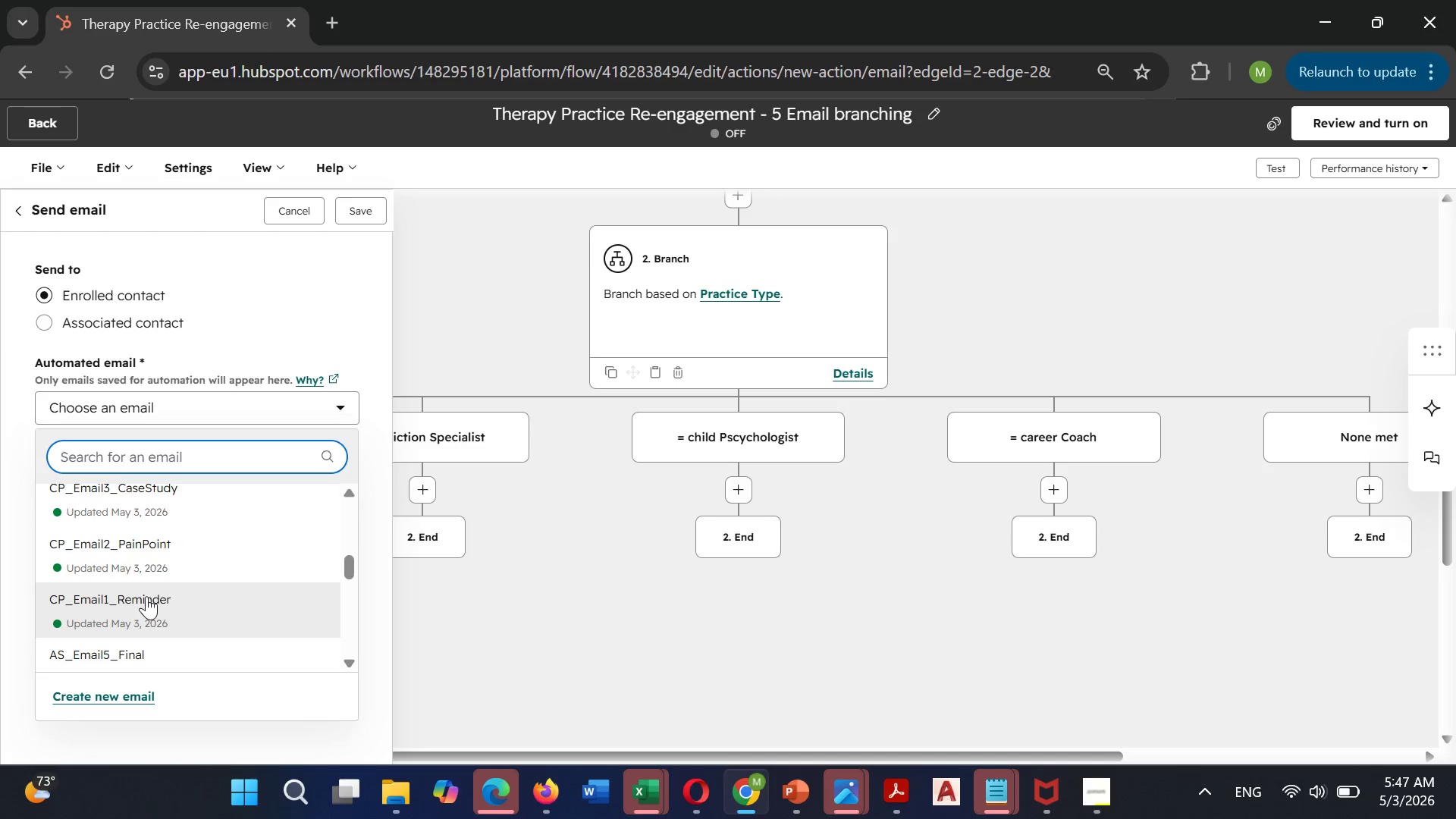 
scroll: coordinate [147, 595], scroll_direction: down, amount: 13.0
 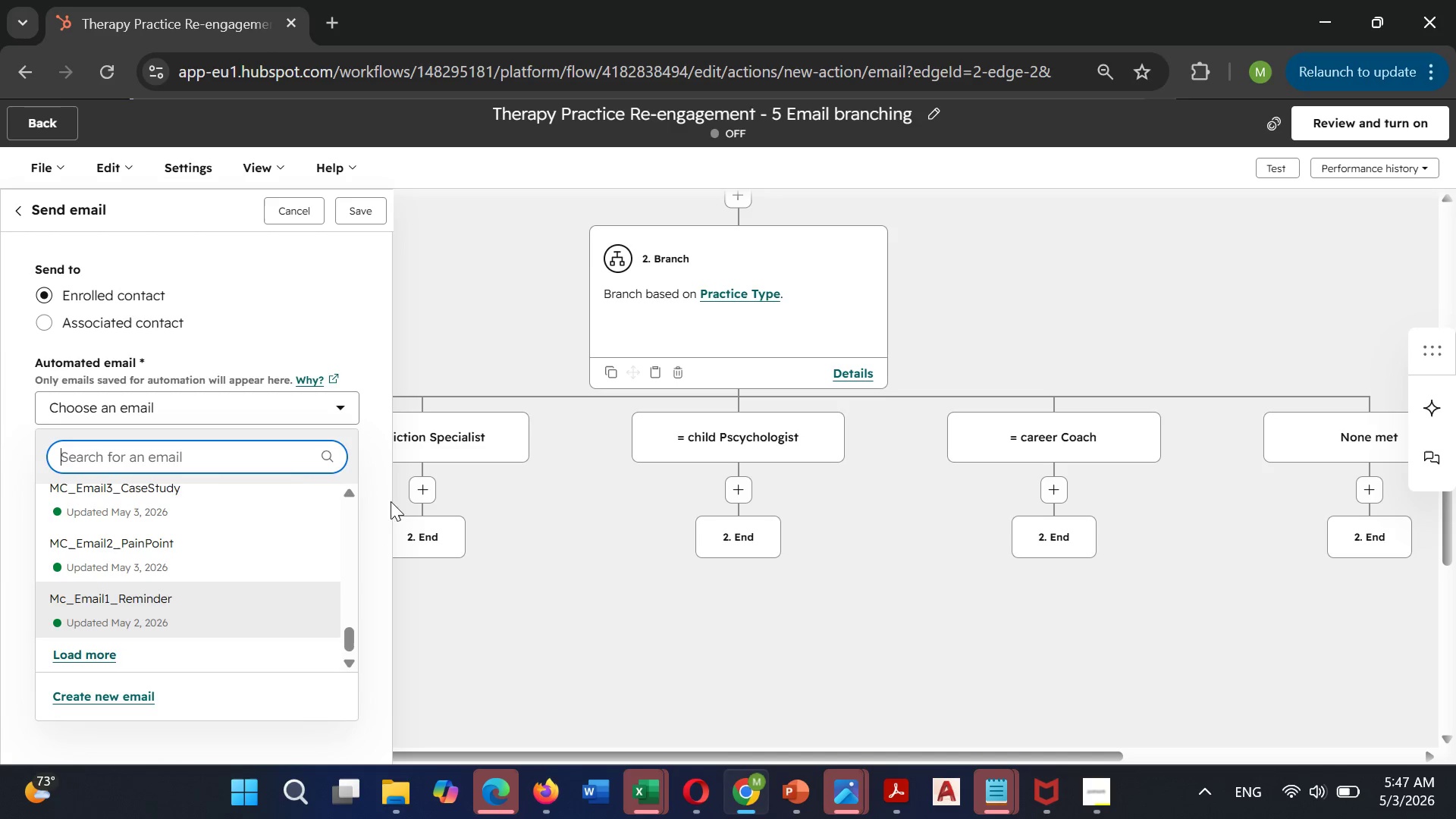 
left_click([279, 460])
 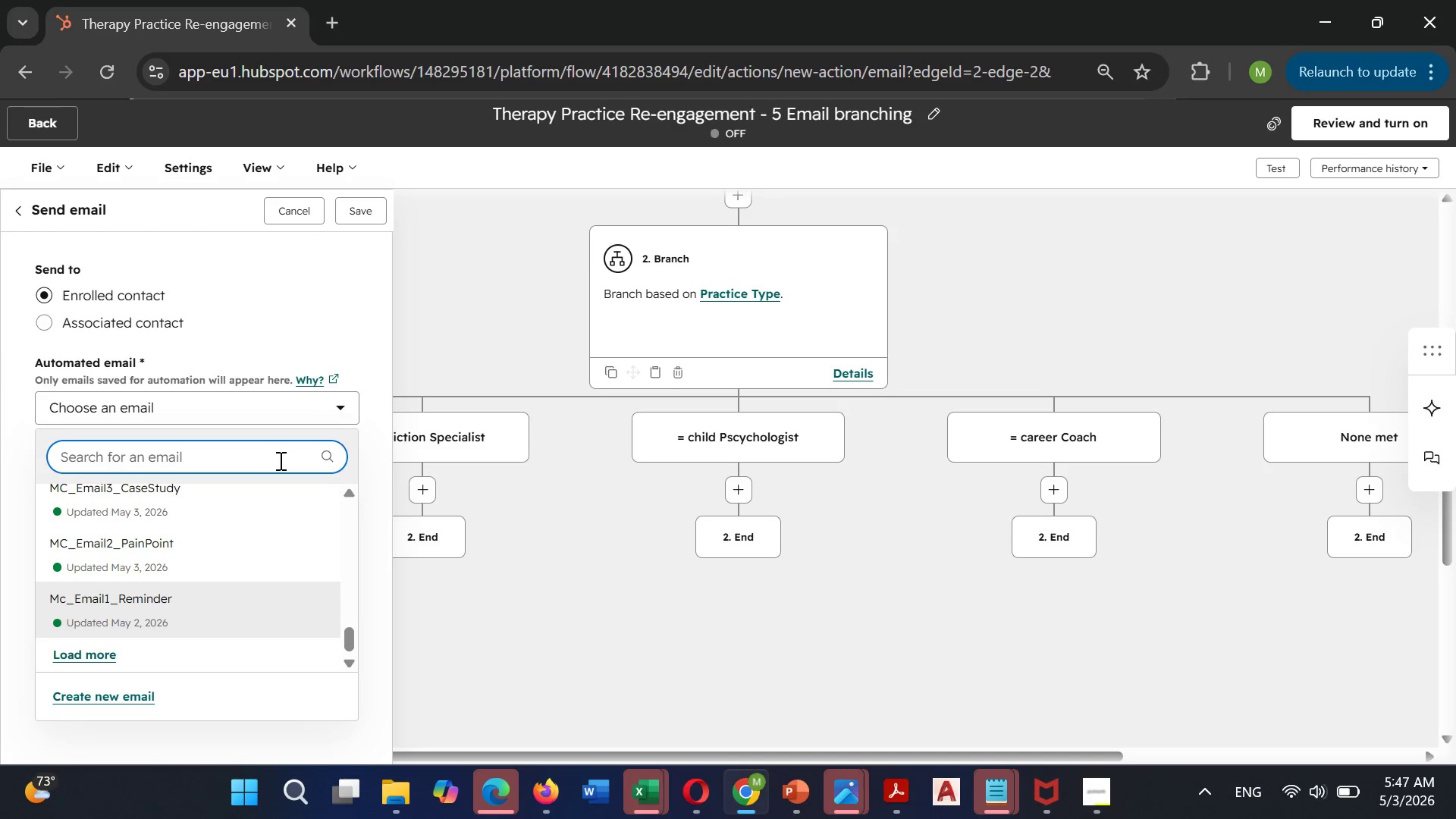 
wait(9.95)
 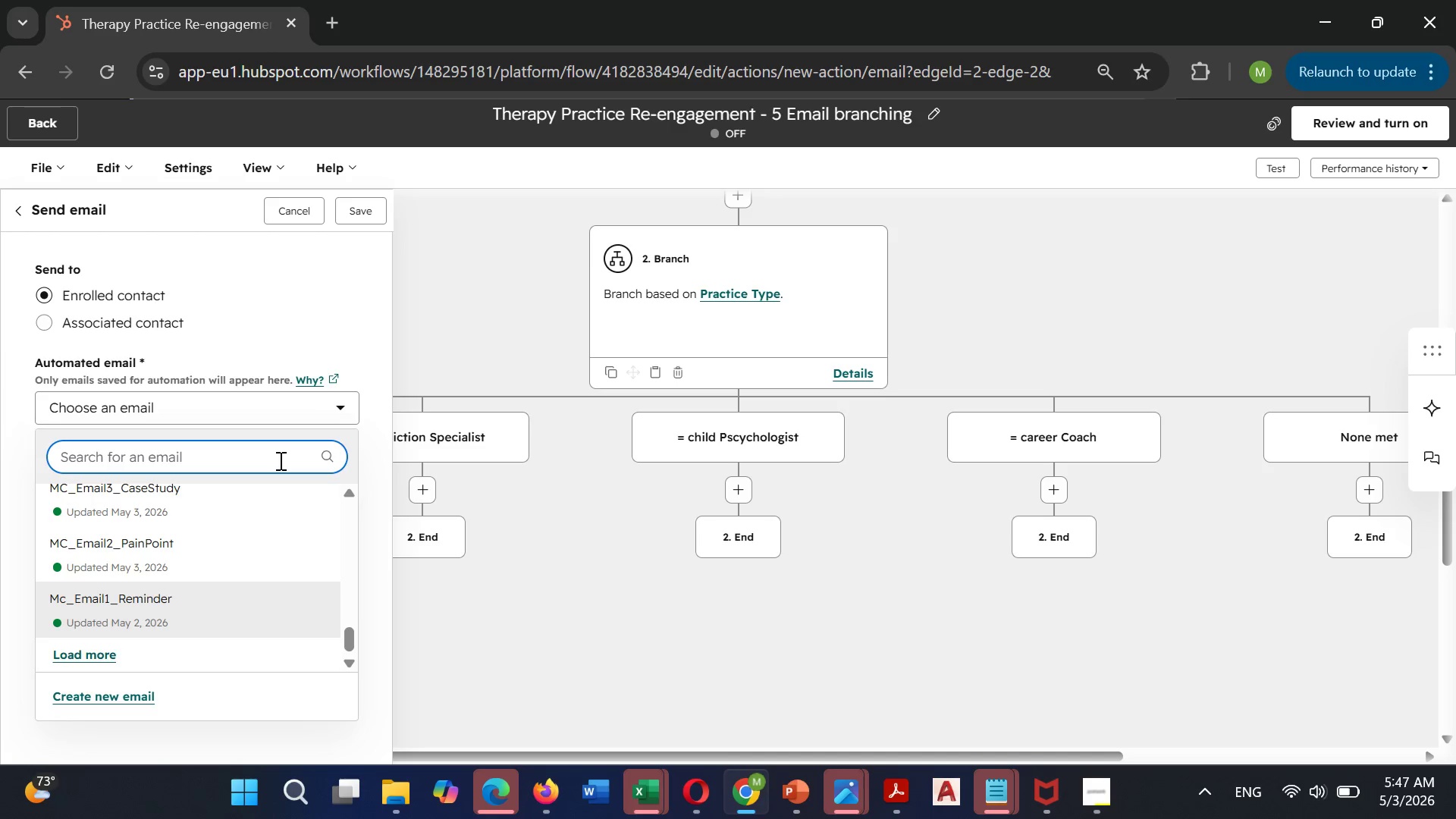 
left_click([158, 606])
 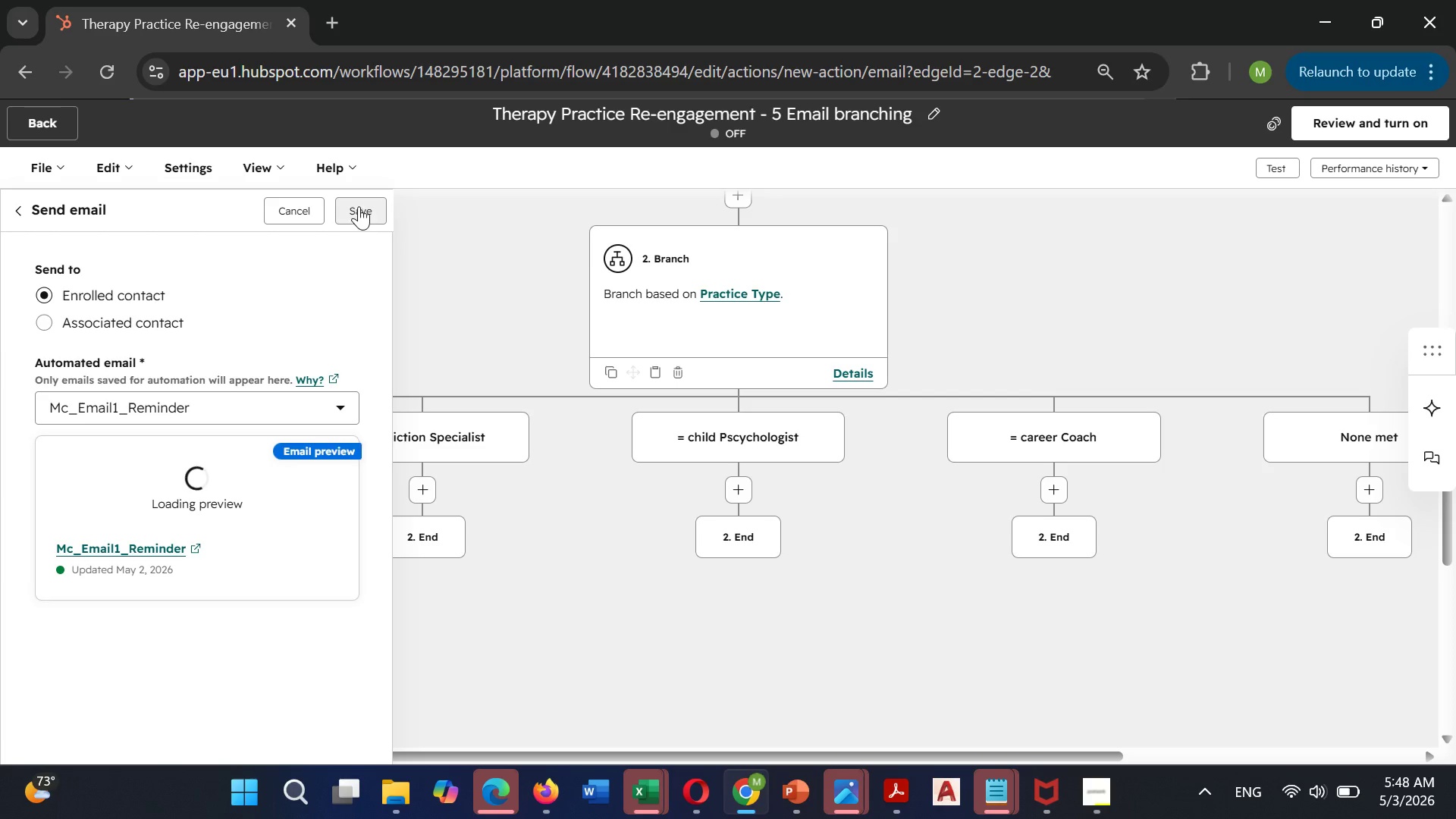 
left_click([359, 206])
 